 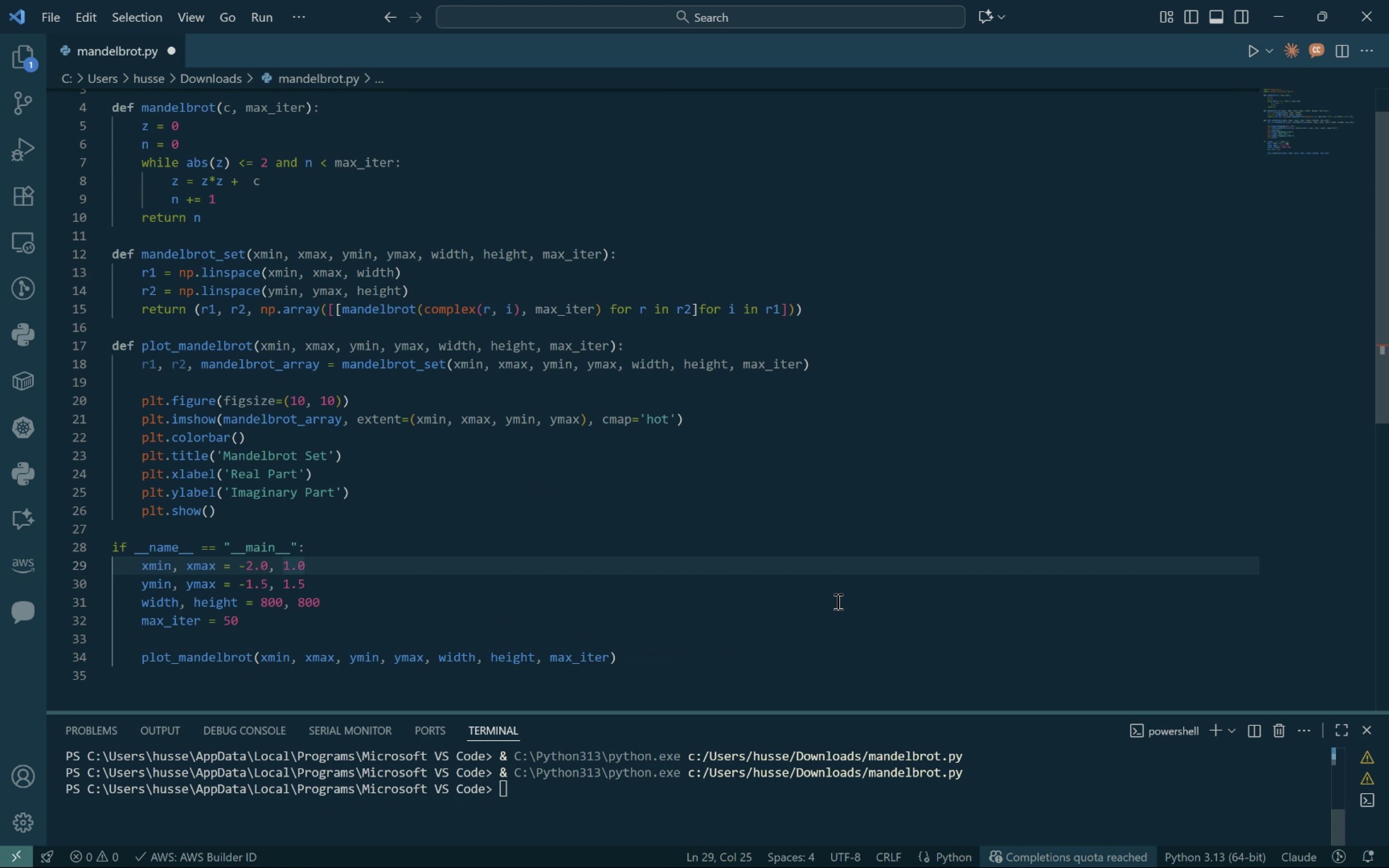 
left_click_drag(start_coordinate=[1058, 6], to_coordinate=[0, 241])
 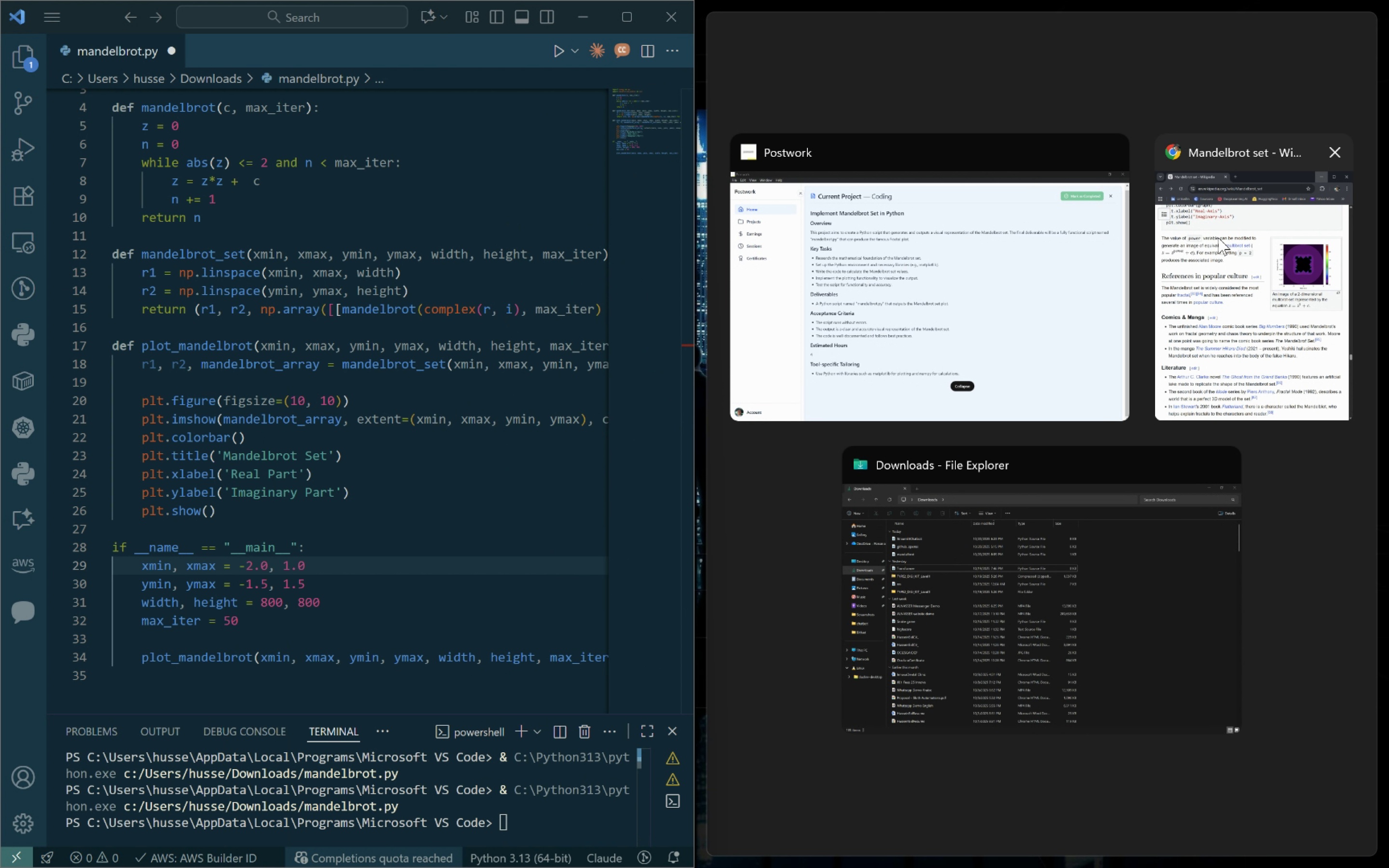 
left_click([1225, 238])
 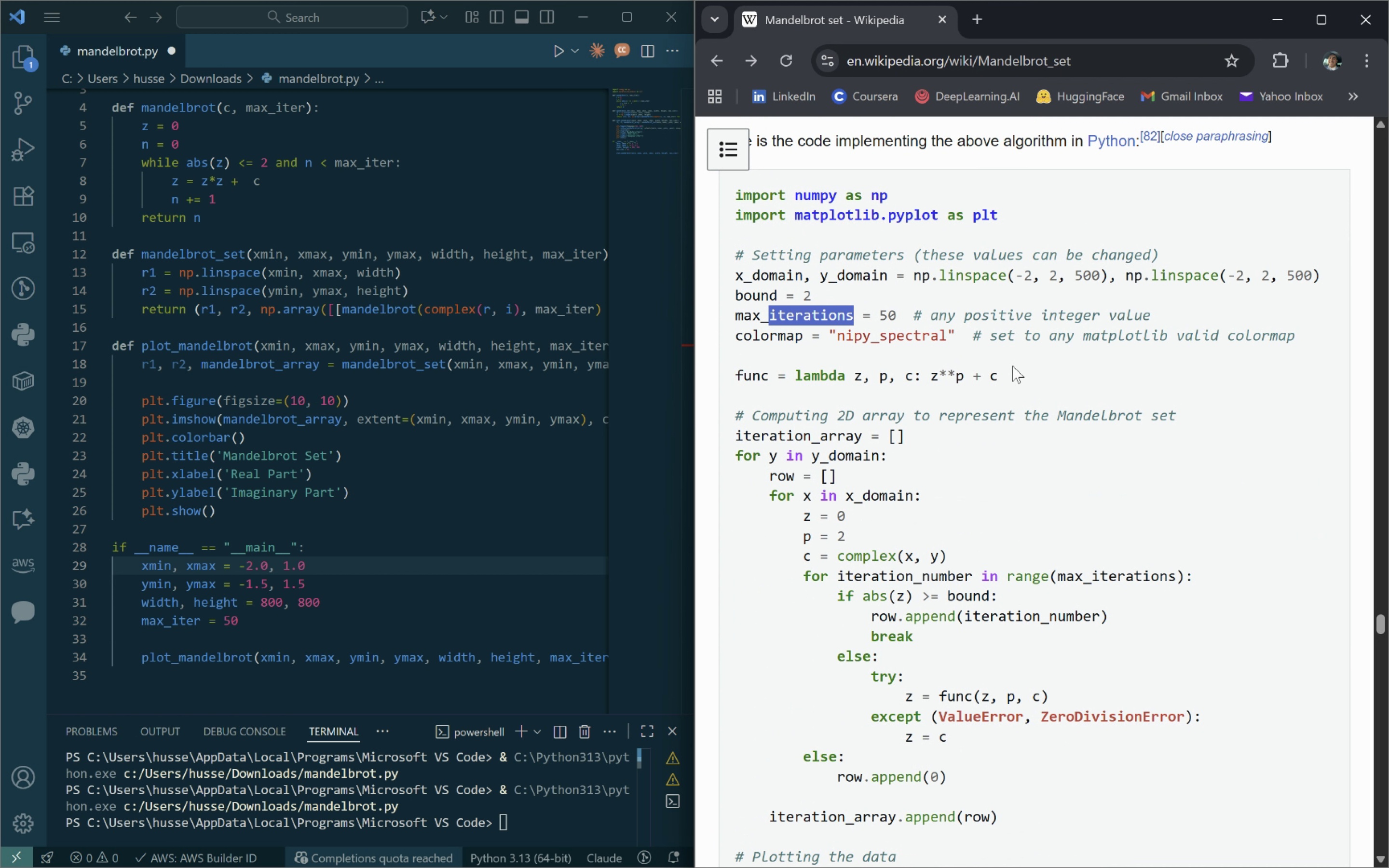 
left_click([1012, 366])
 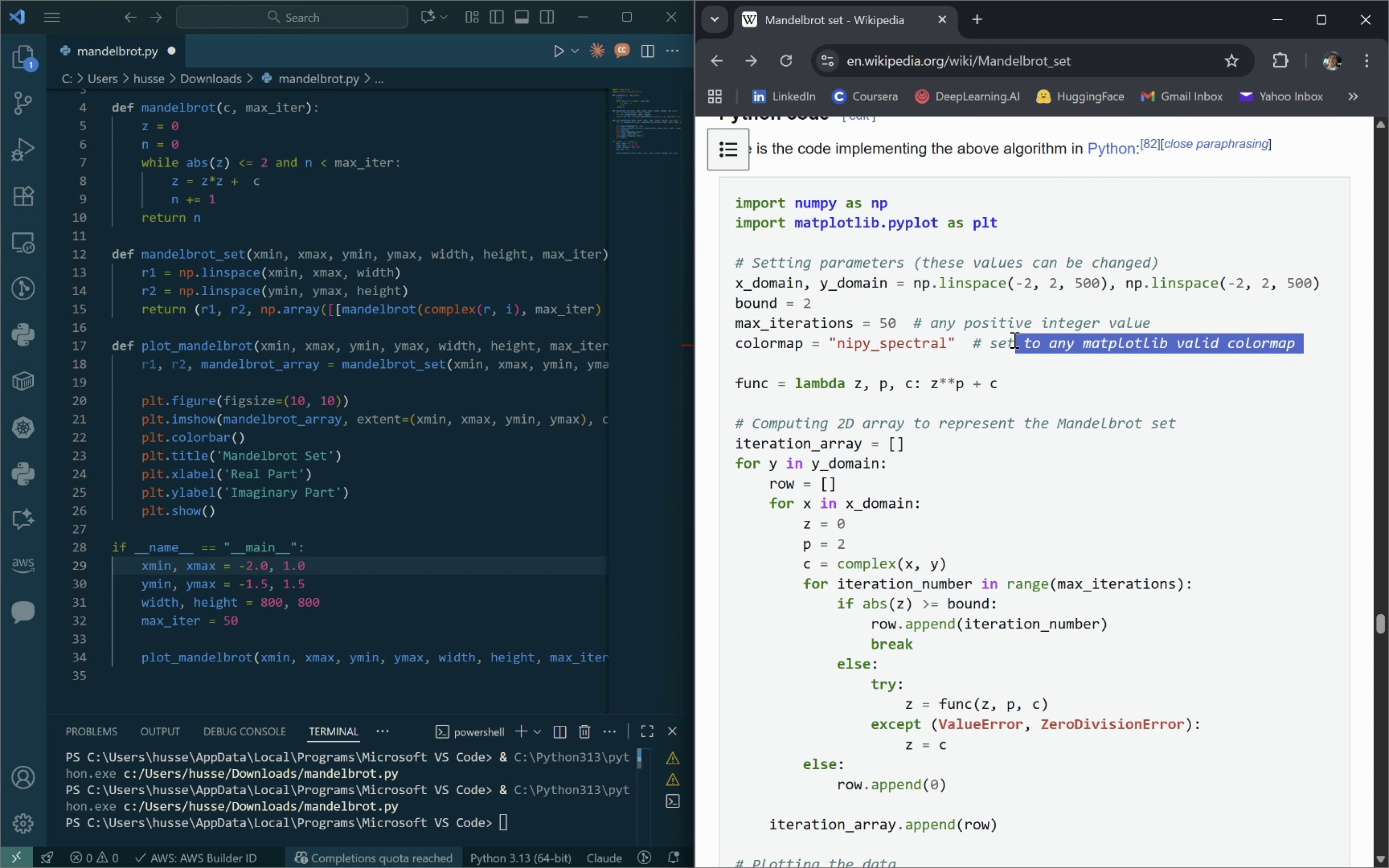 
left_click_drag(start_coordinate=[1012, 366], to_coordinate=[1016, 324])
 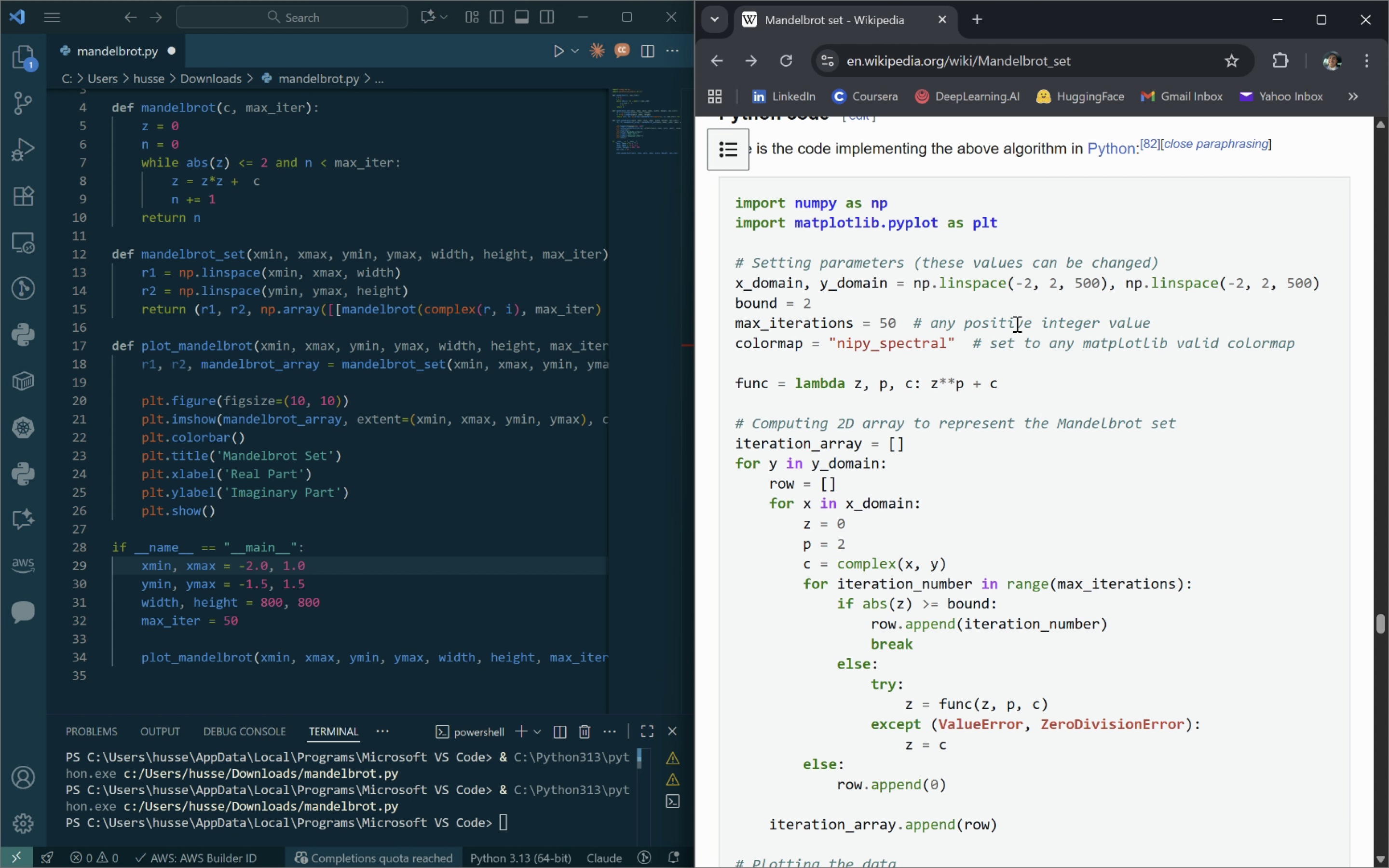 
left_click([1016, 324])
 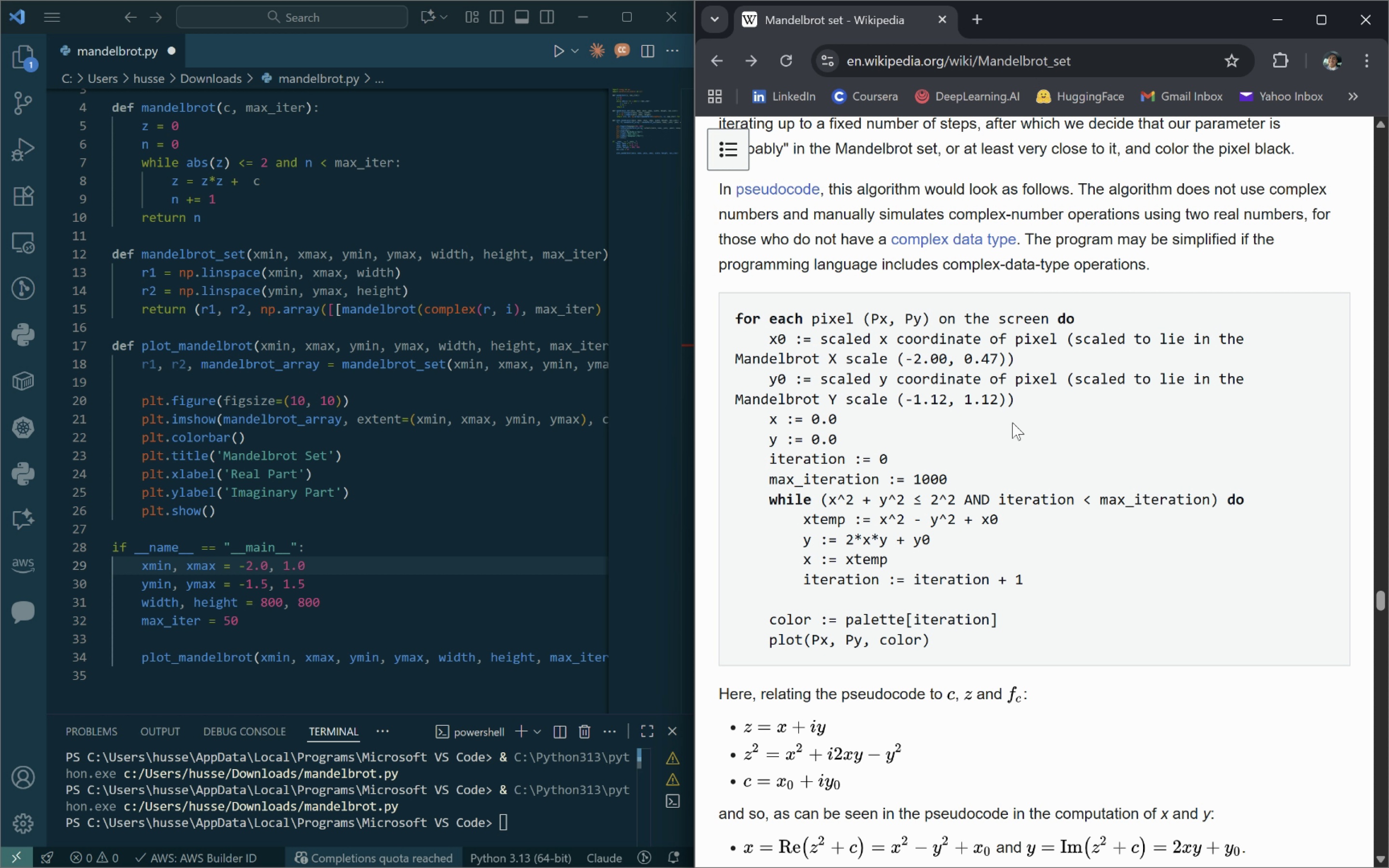 
wait(56.79)
 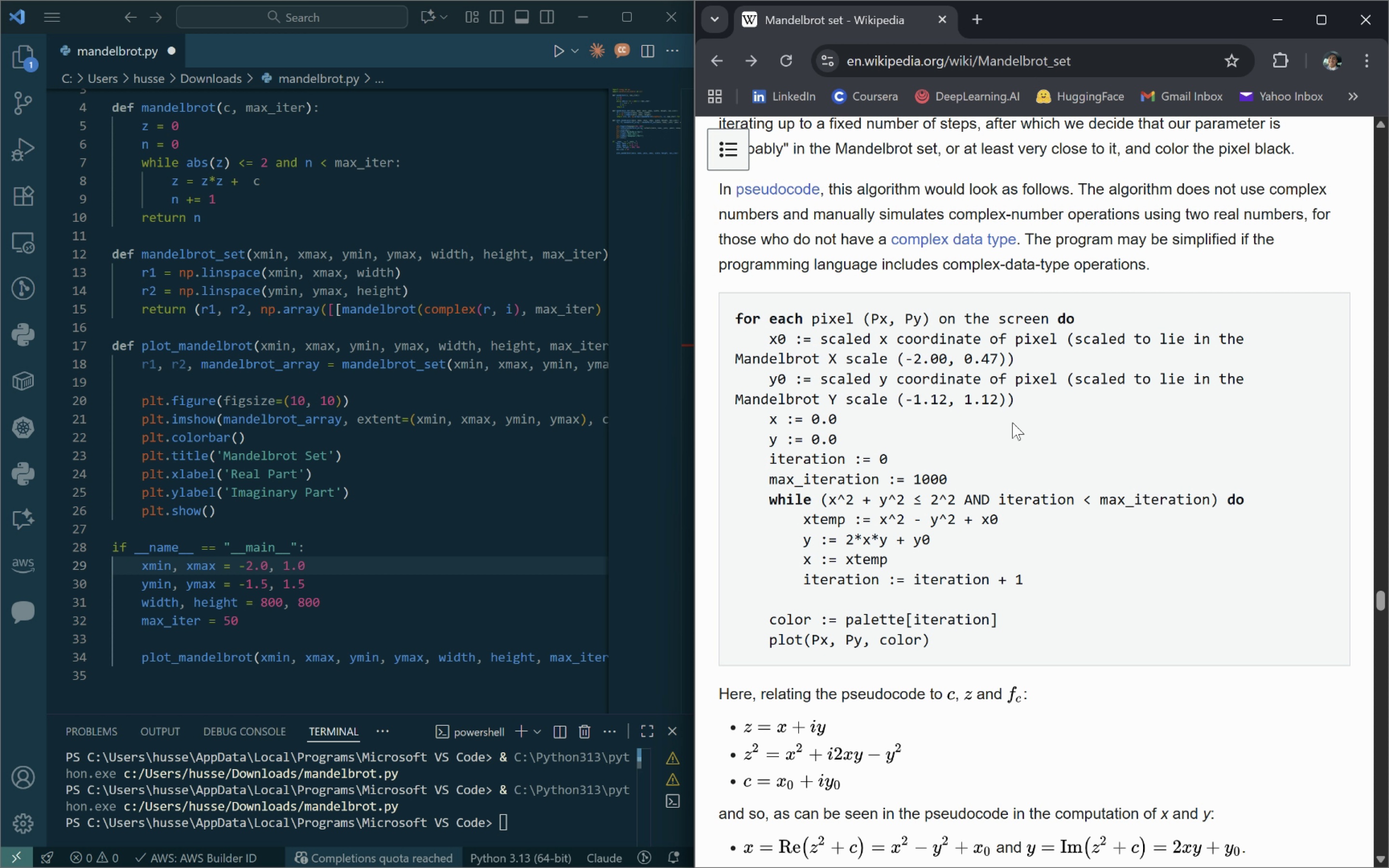 
mouse_move([1044, 536])
 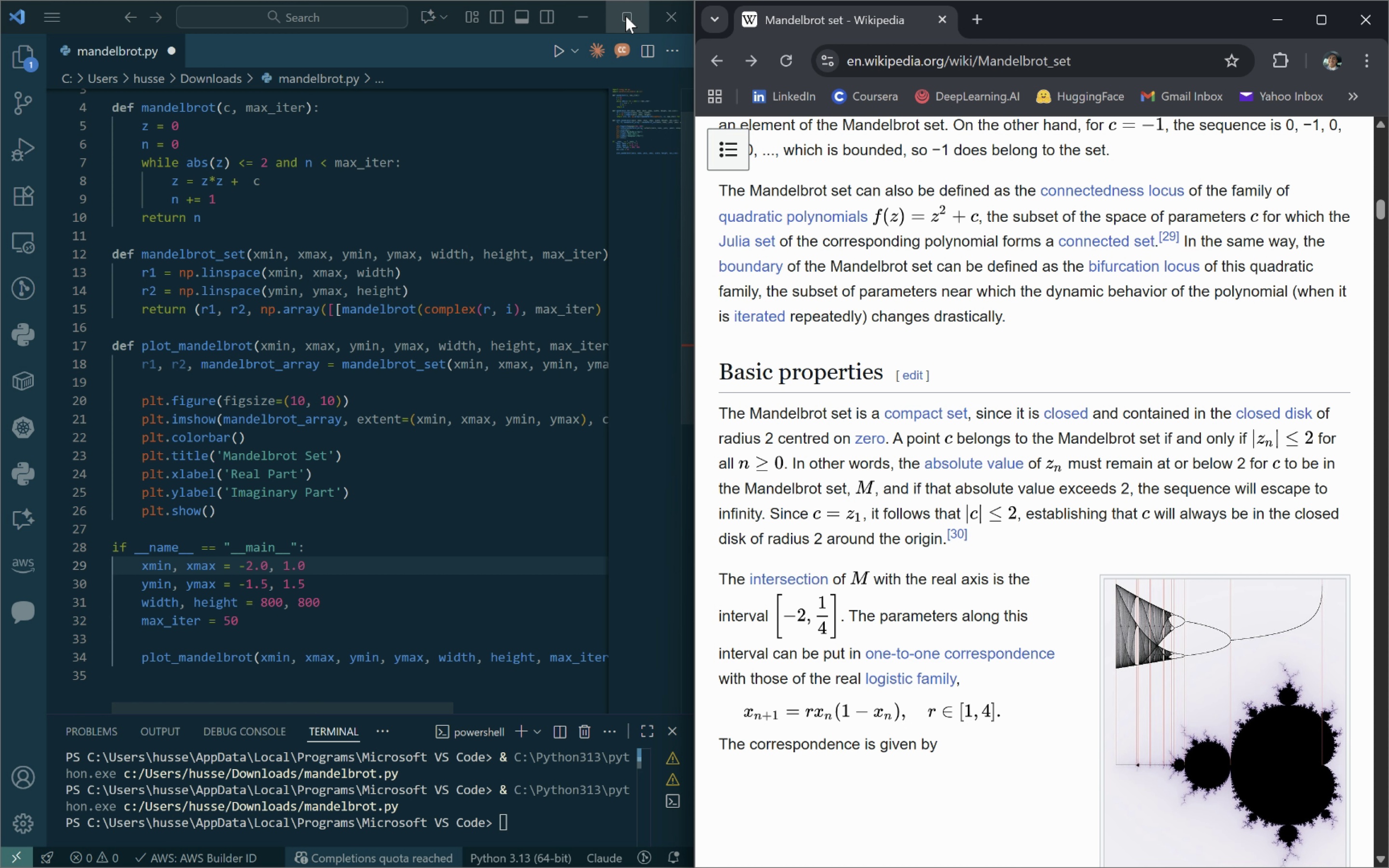 
wait(72.79)
 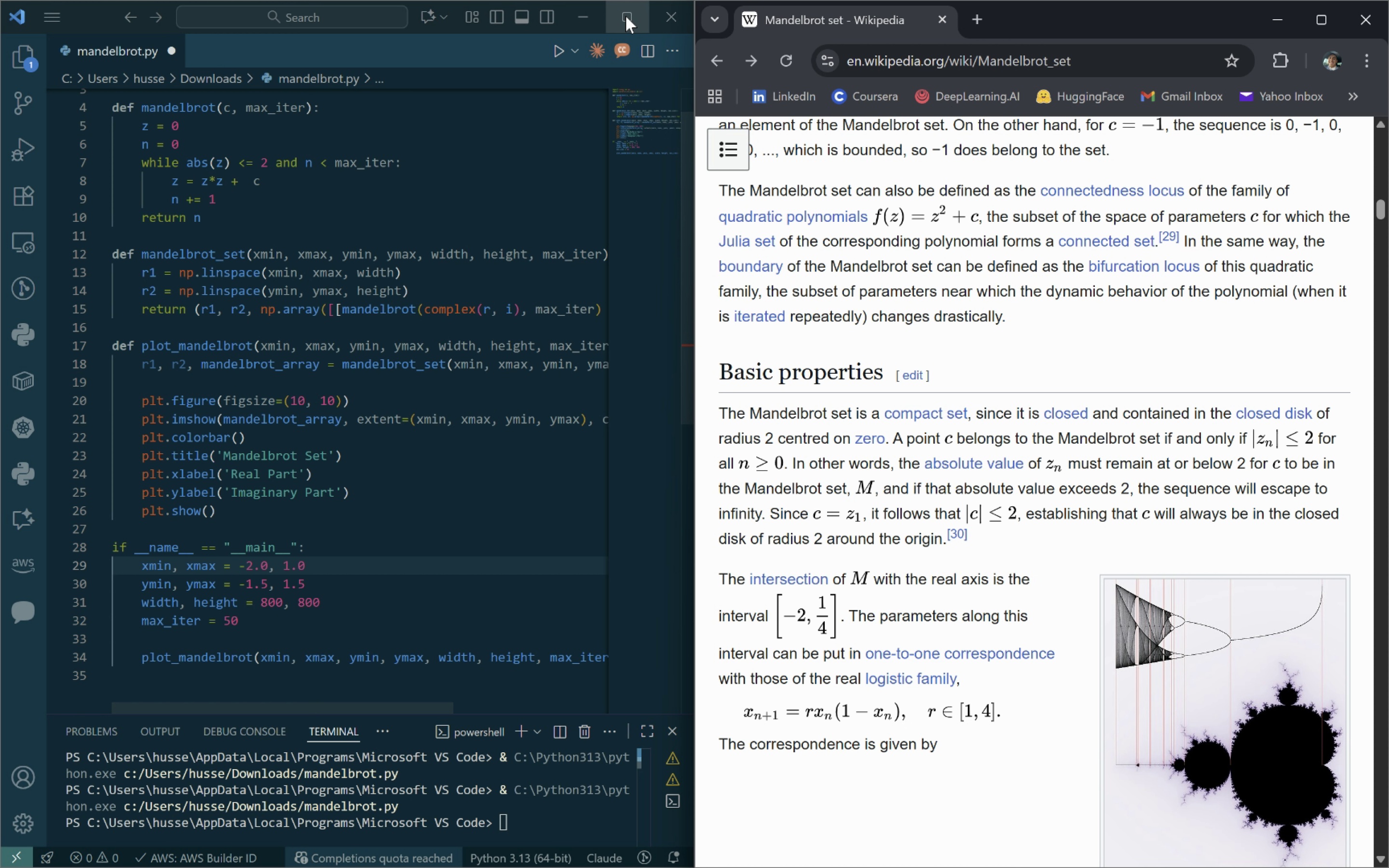 
left_click([626, 16])
 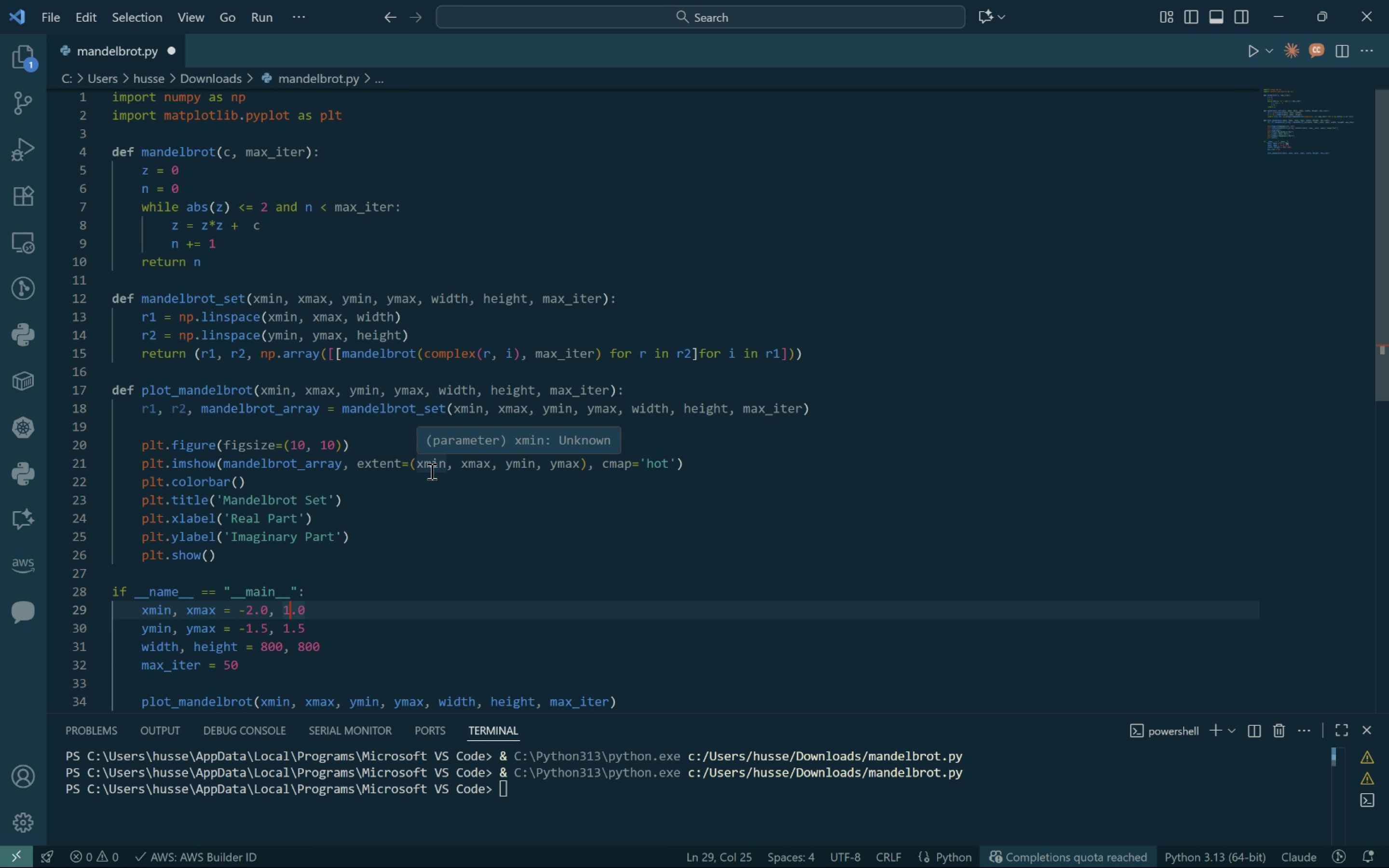 
wait(37.12)
 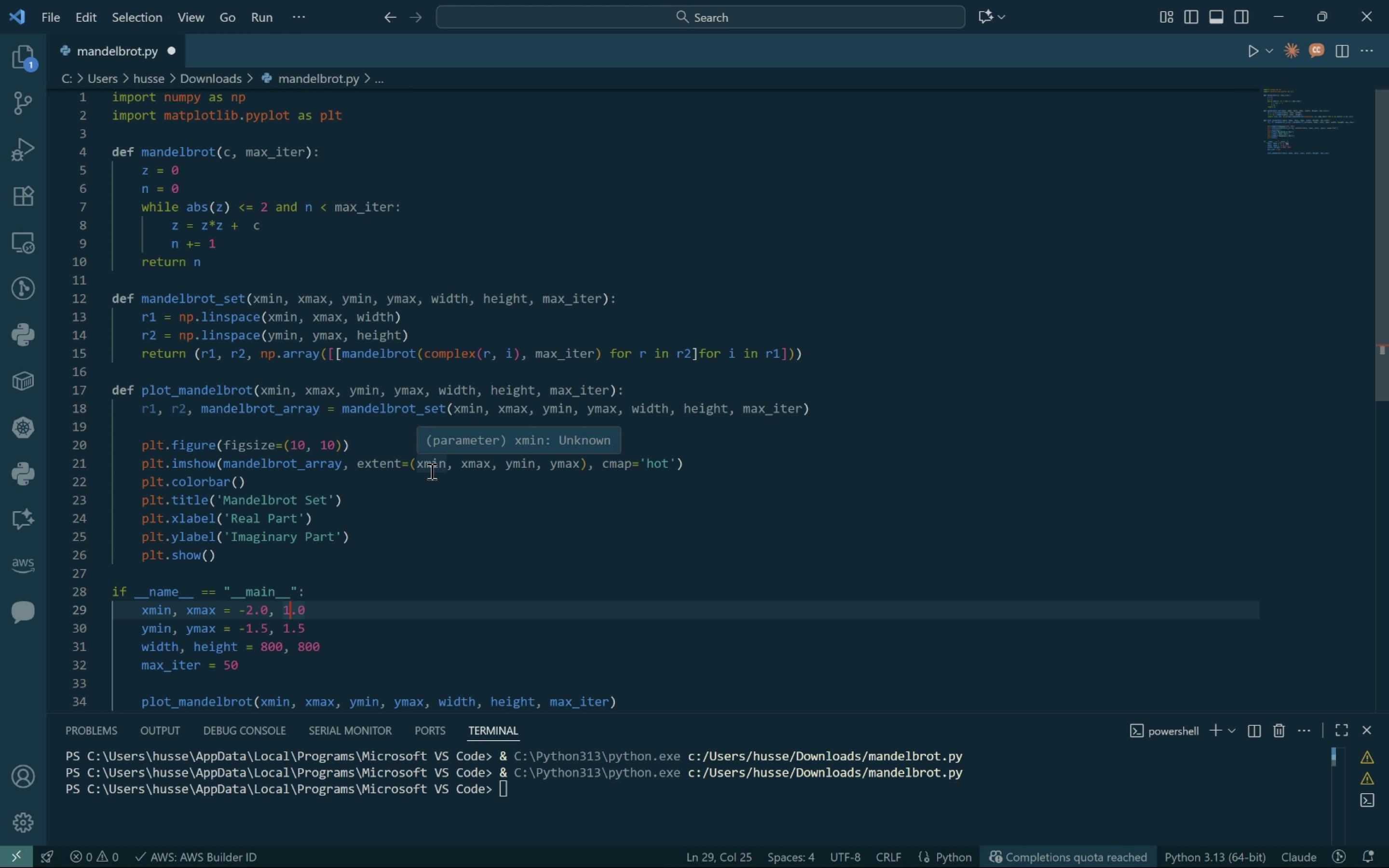 
left_click([685, 470])
 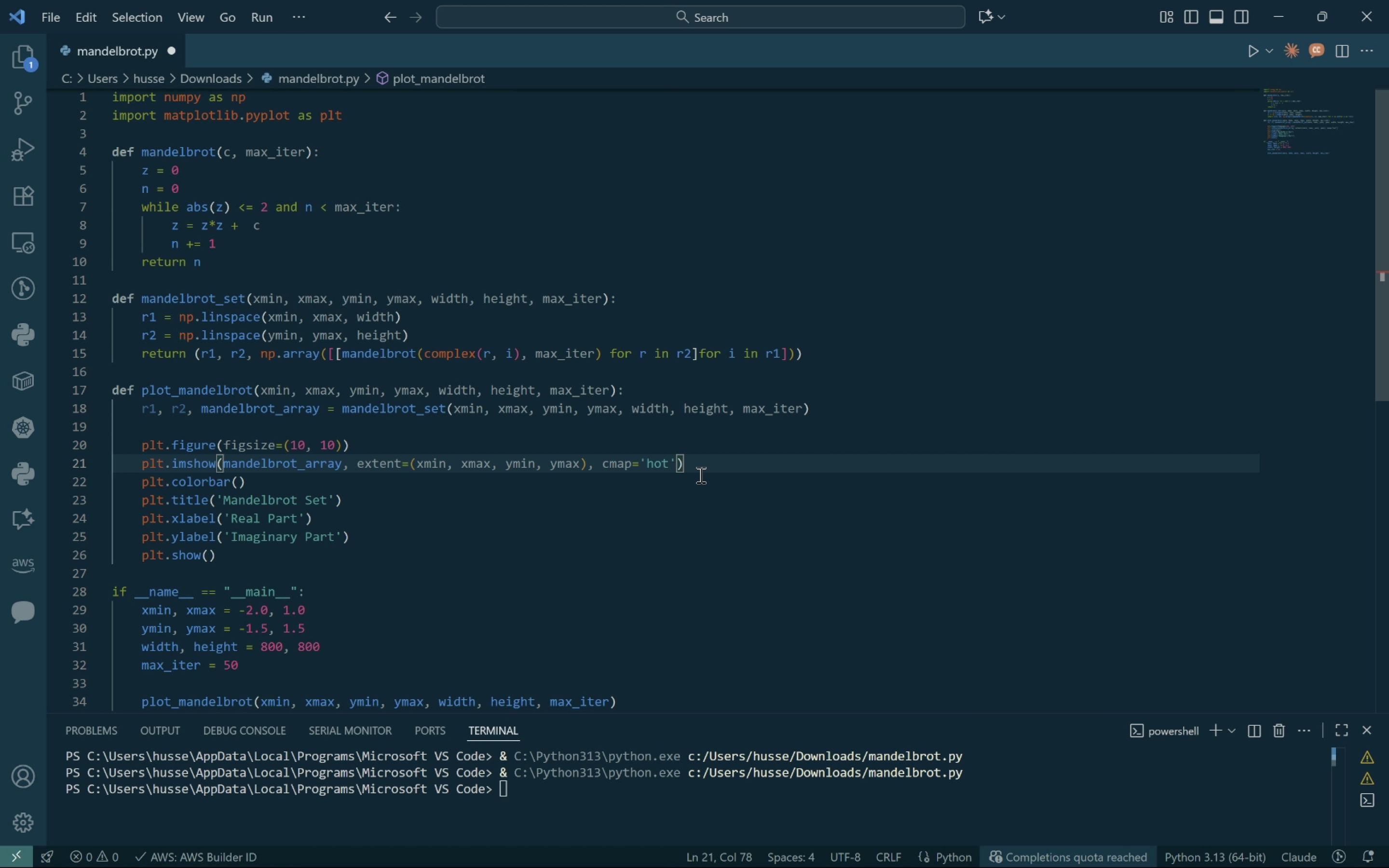 
wait(59.08)
 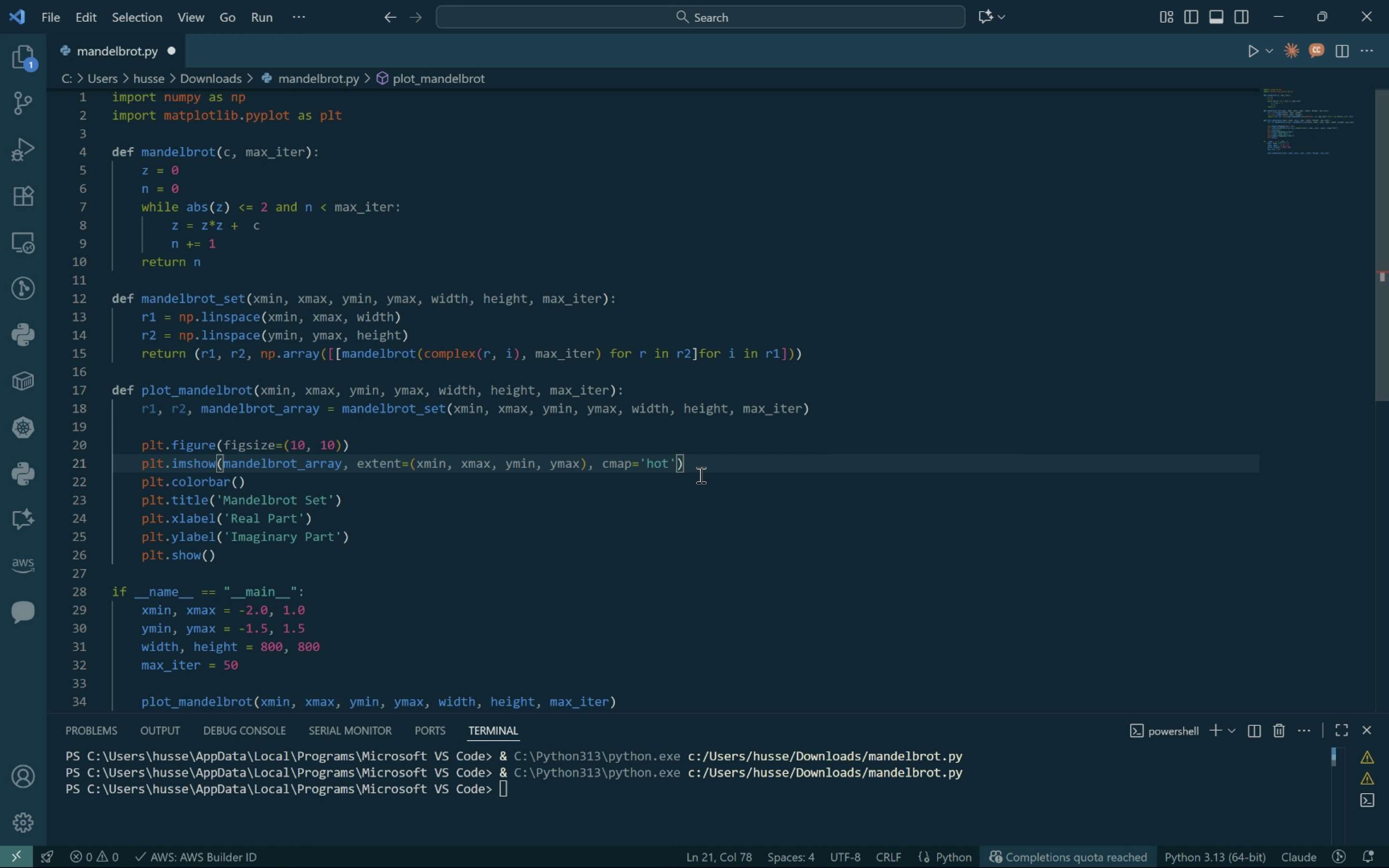 
left_click([687, 464])
 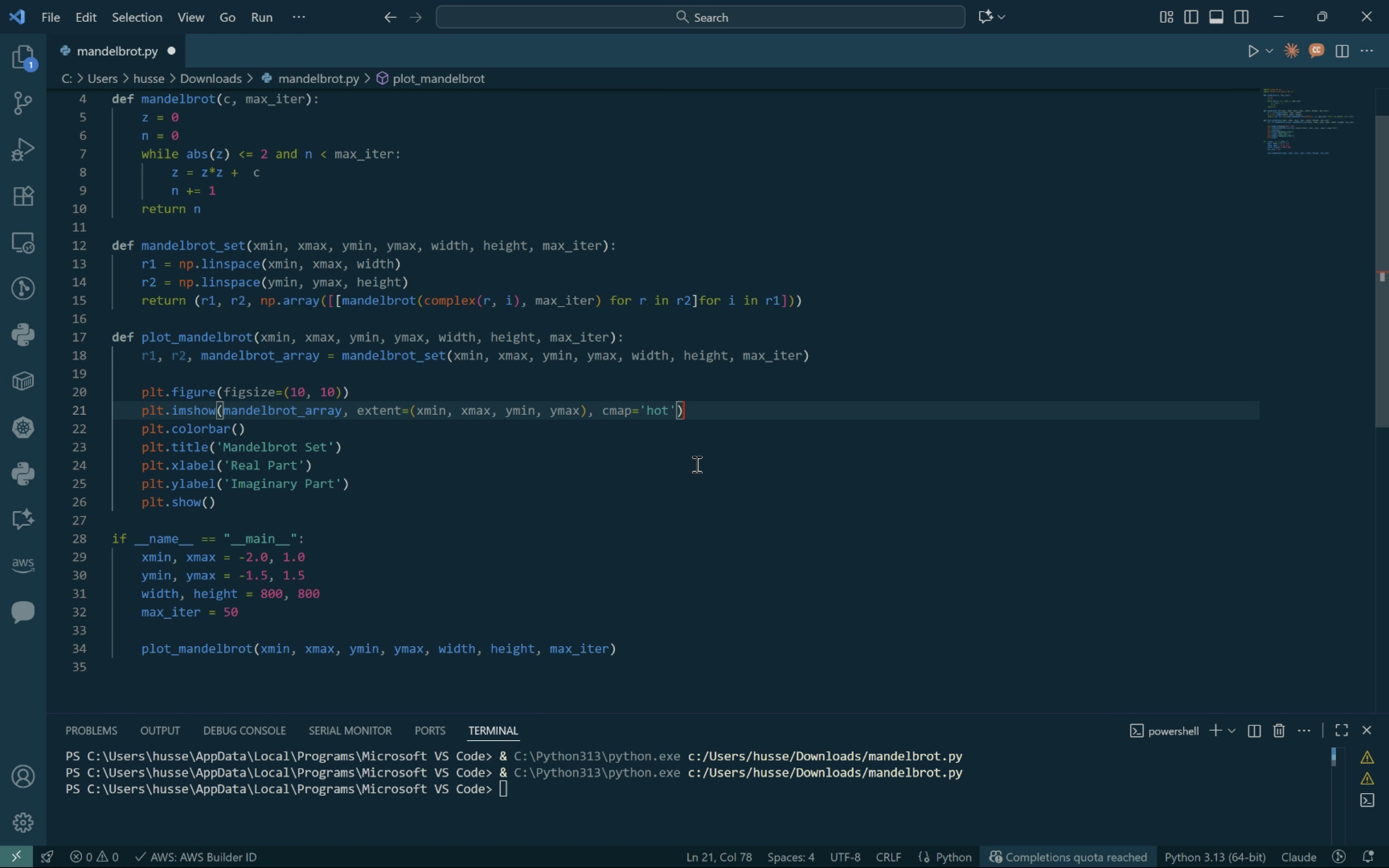 
wait(22.79)
 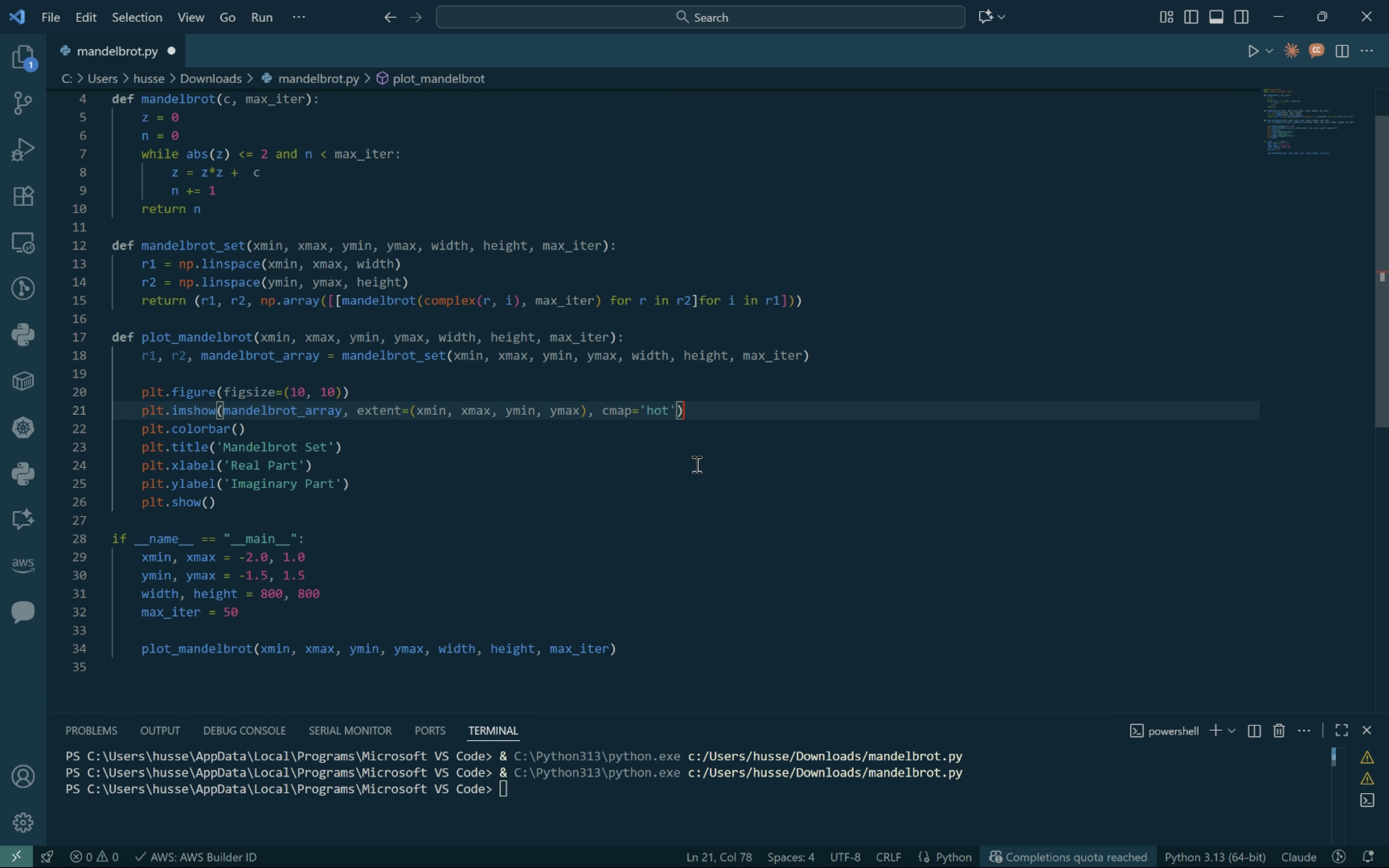 
left_click([694, 410])
 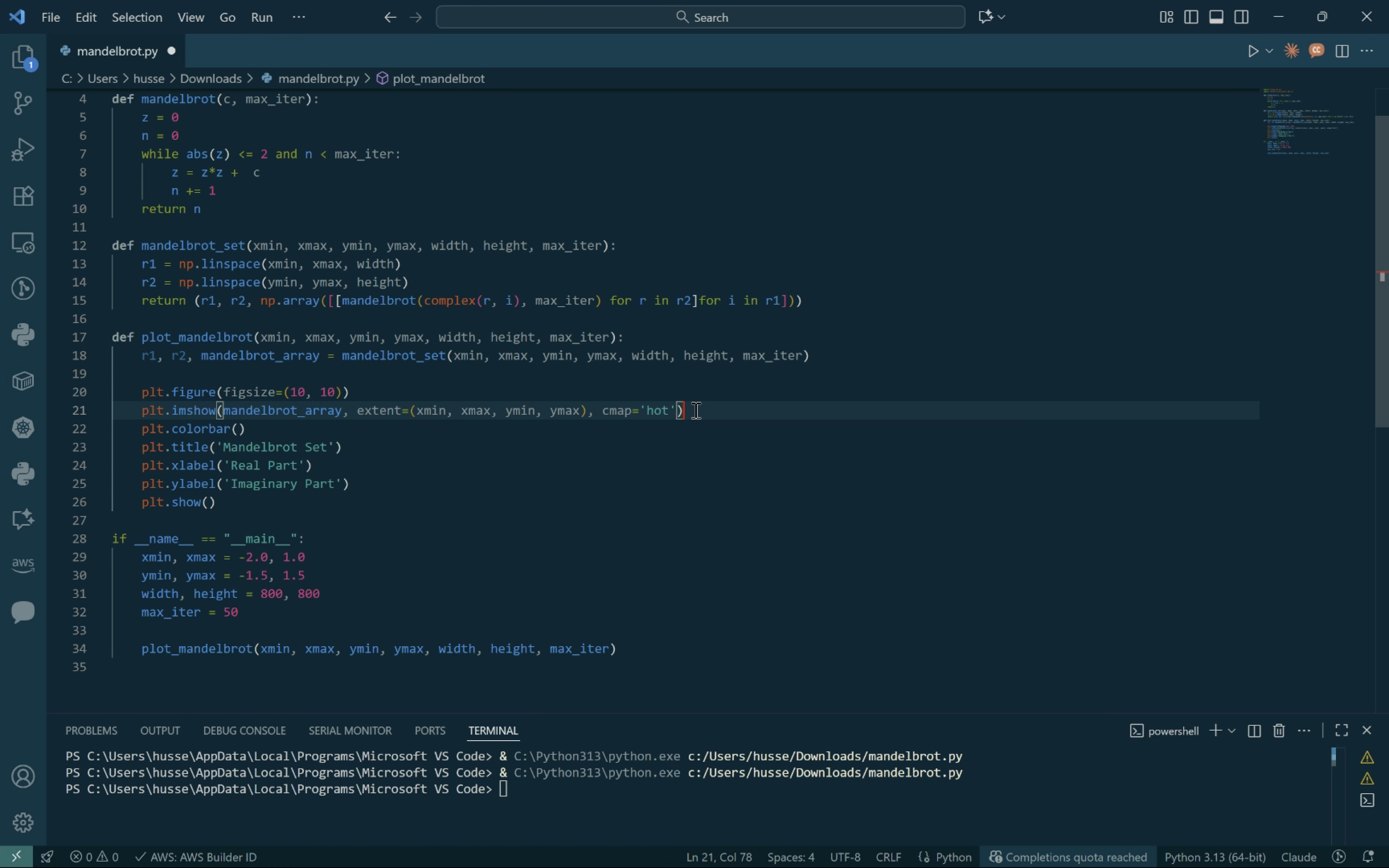 
wait(10.39)
 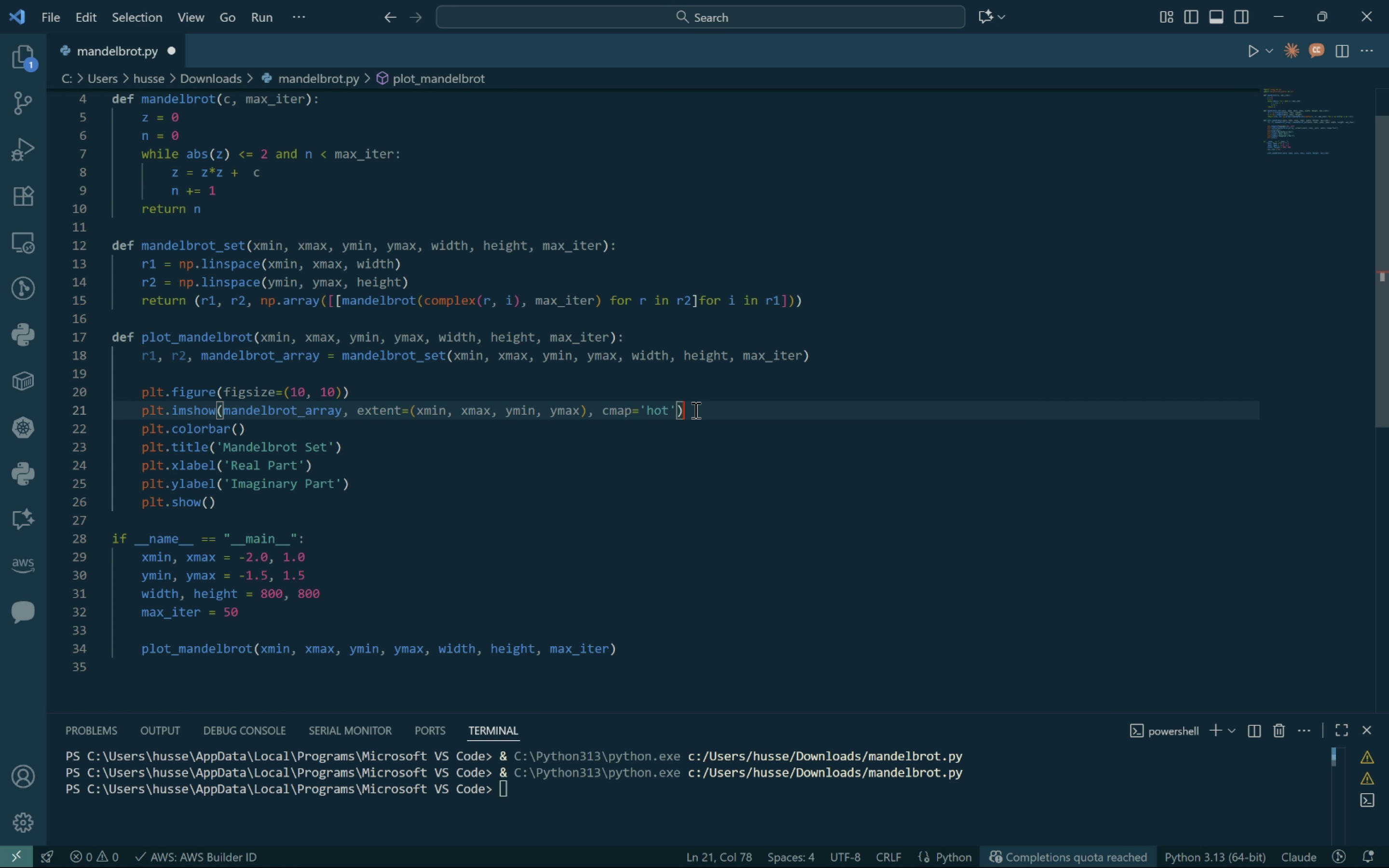 
left_click([712, 399])
 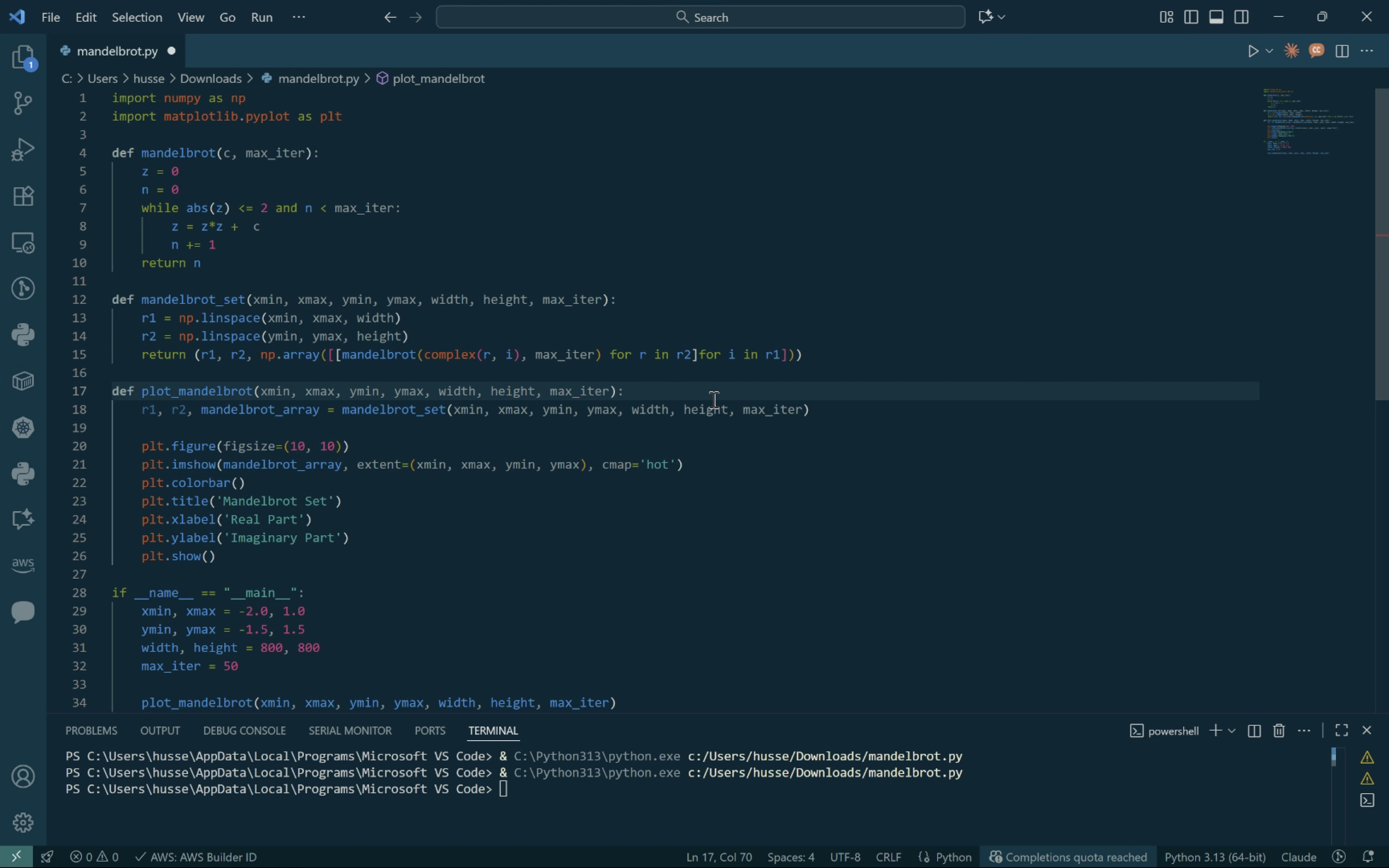 
key(Control+S)
 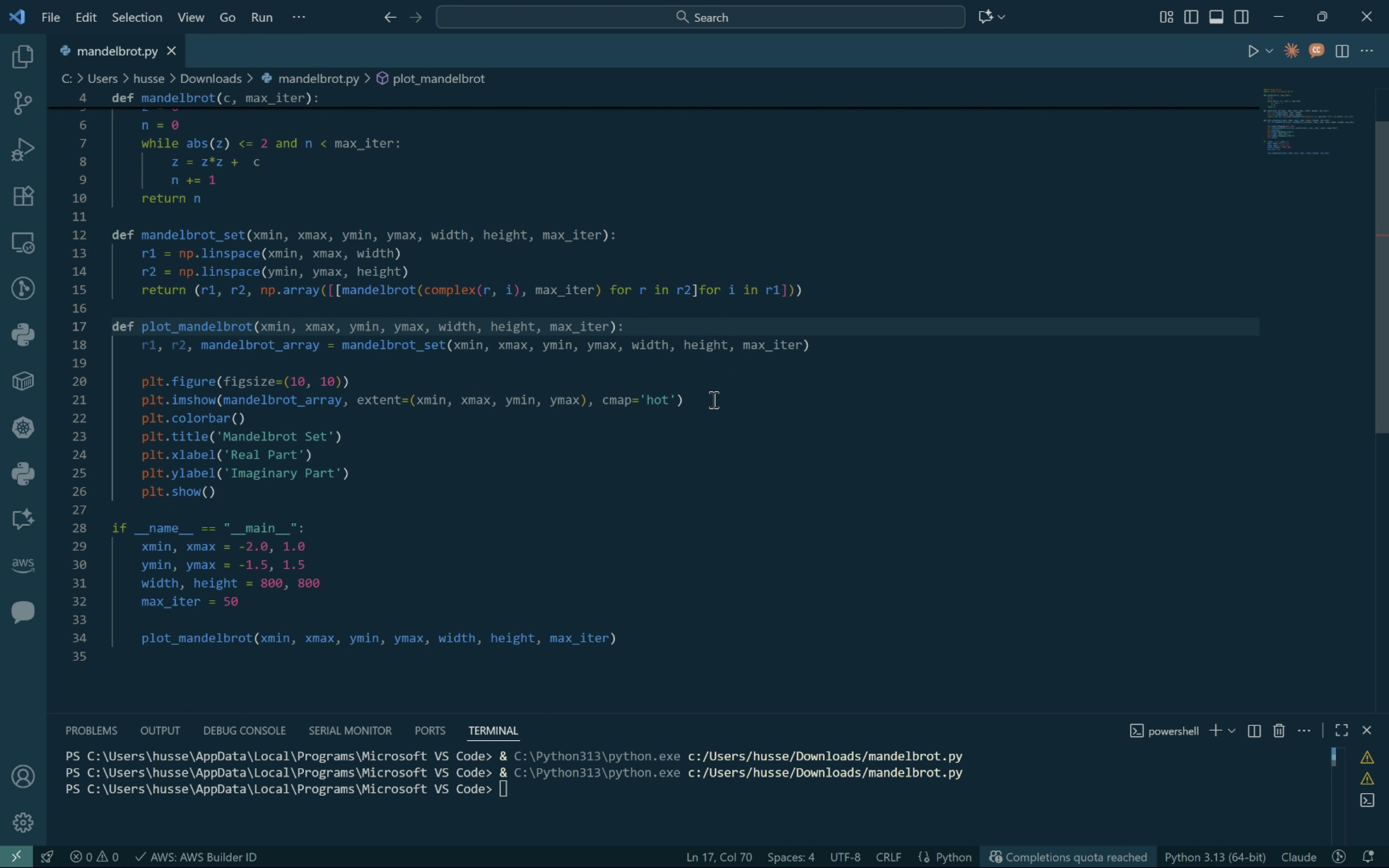 
wait(7.54)
 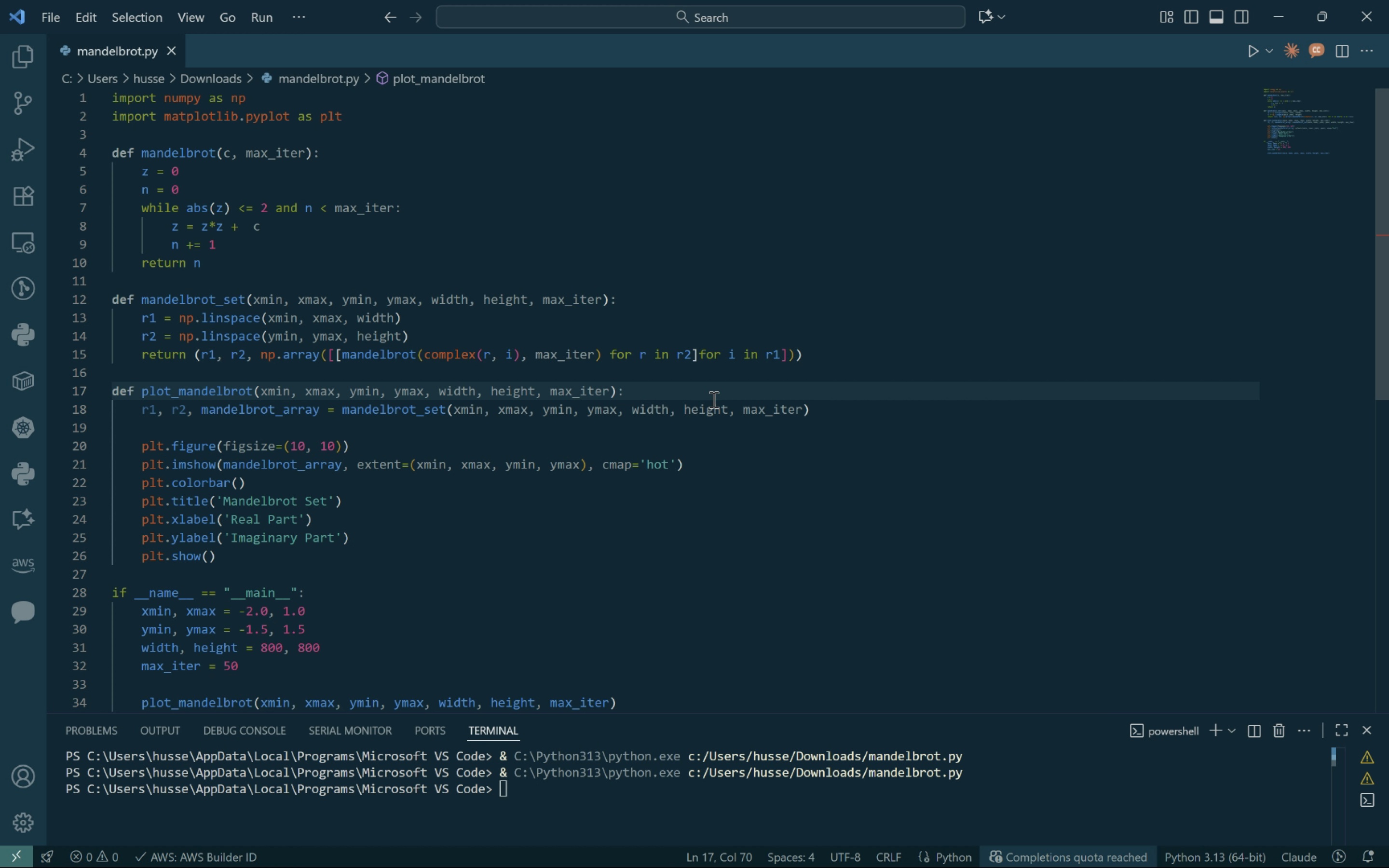 
left_click([710, 470])
 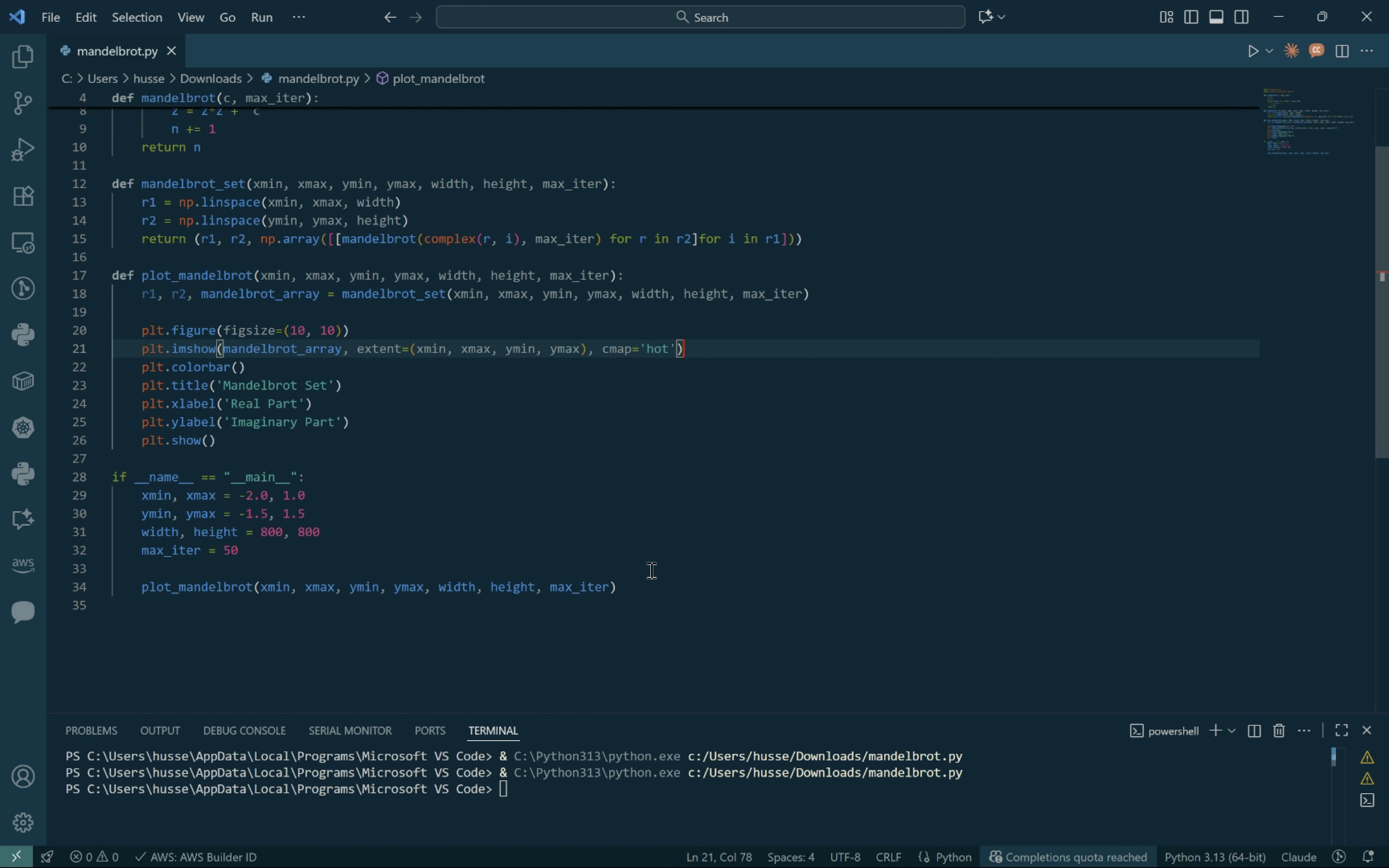 
left_click([629, 578])
 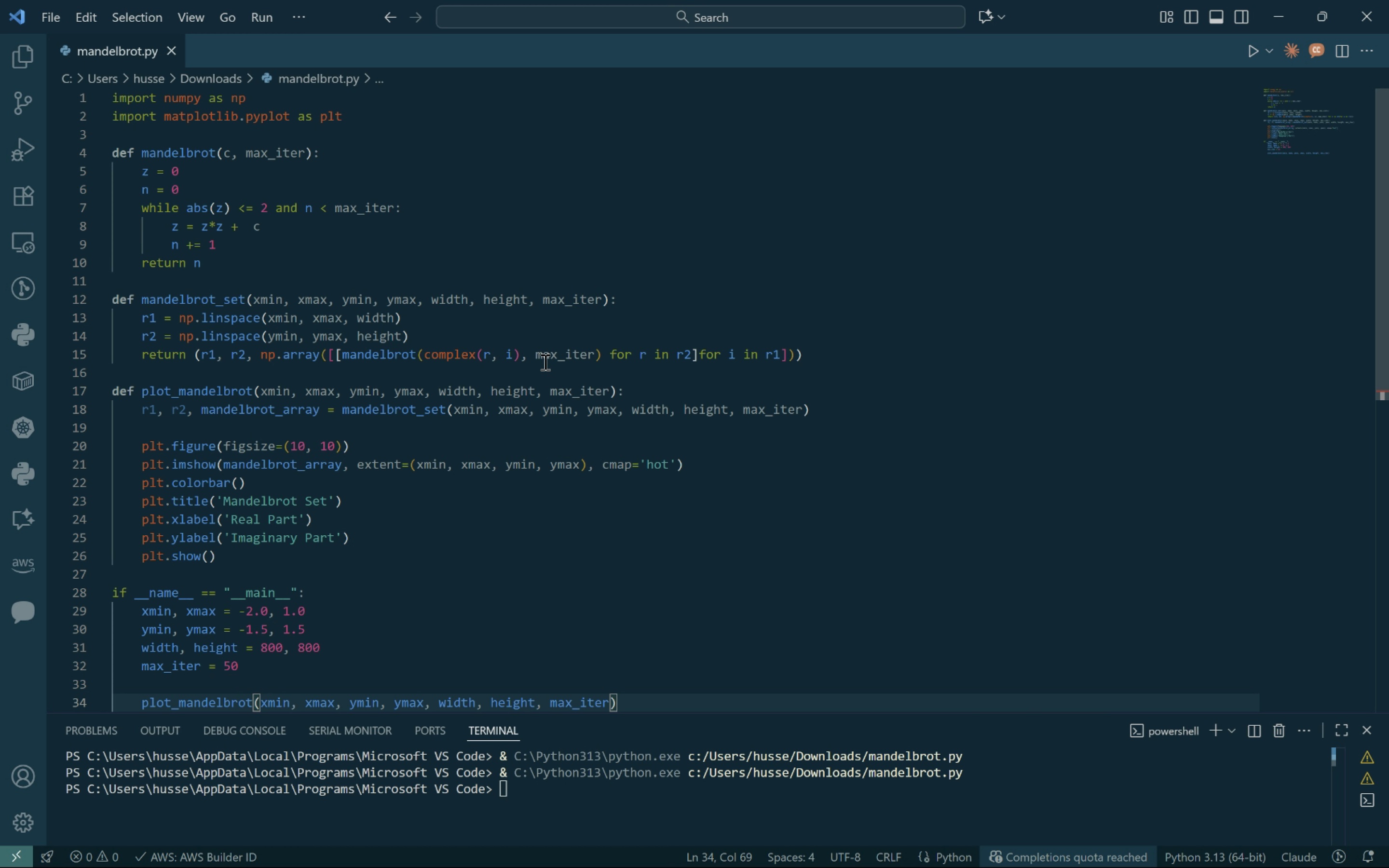 
wait(5.86)
 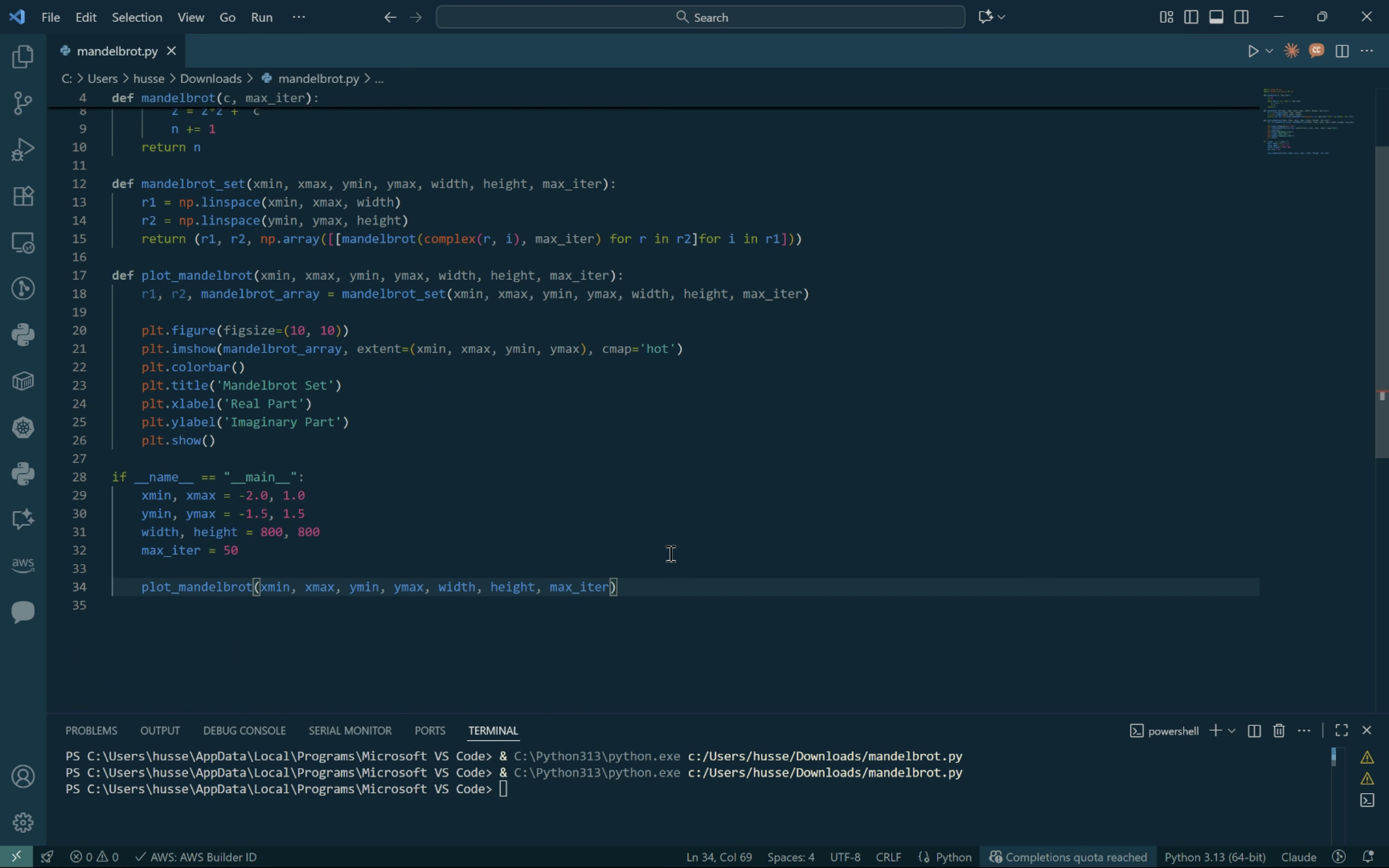 
mouse_move([693, 358])
 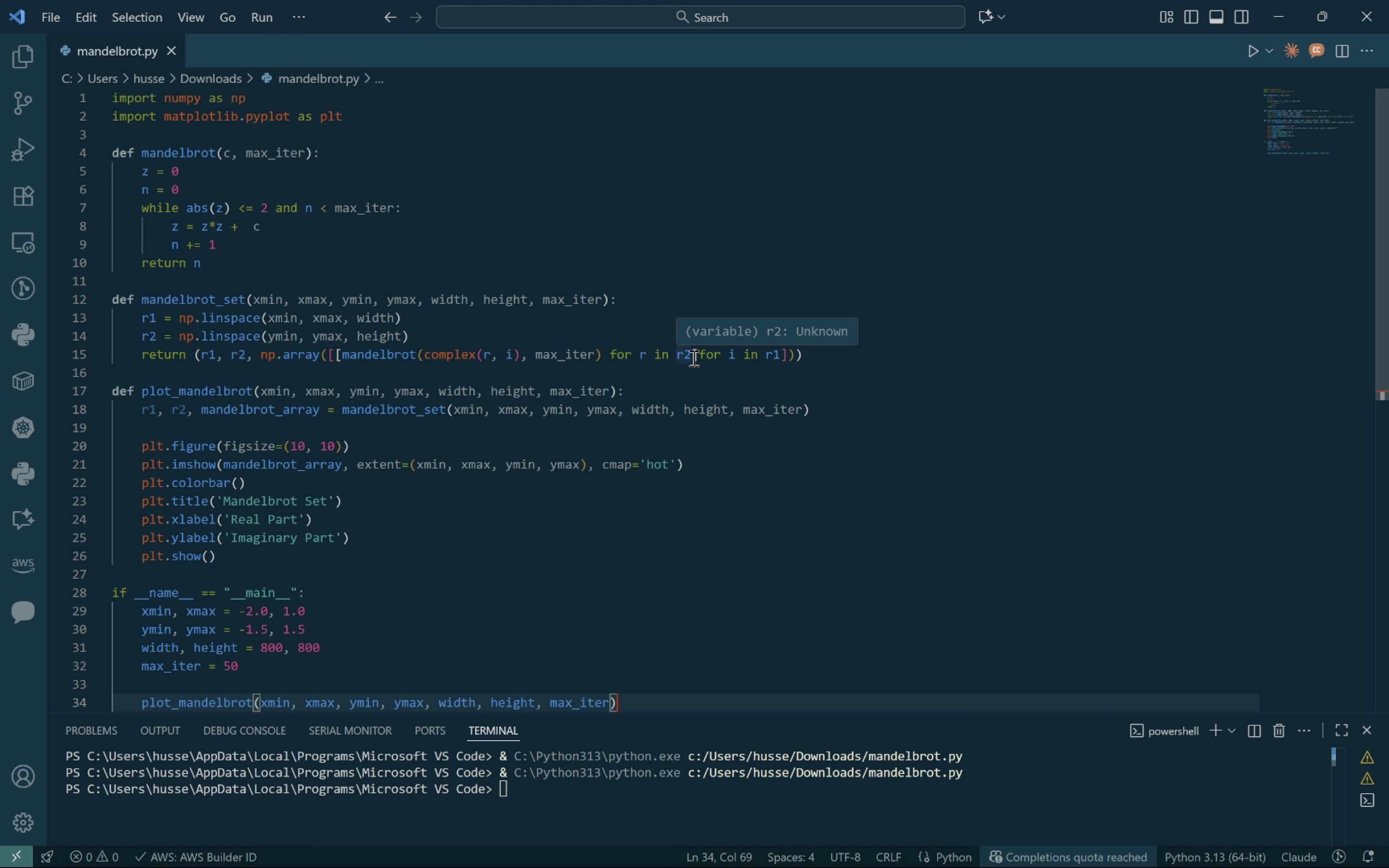 
left_click([693, 358])
 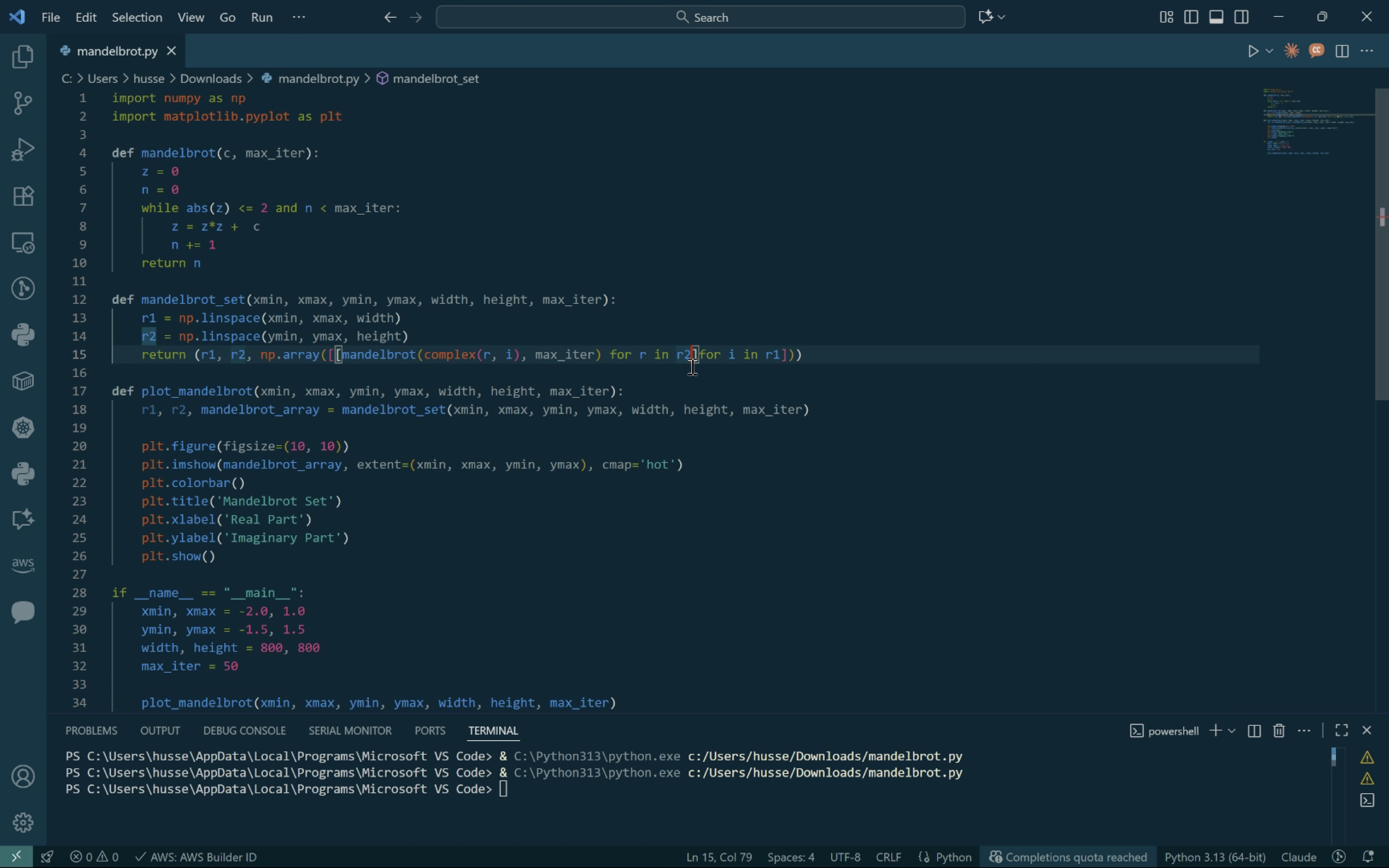 
key(Backspace)
 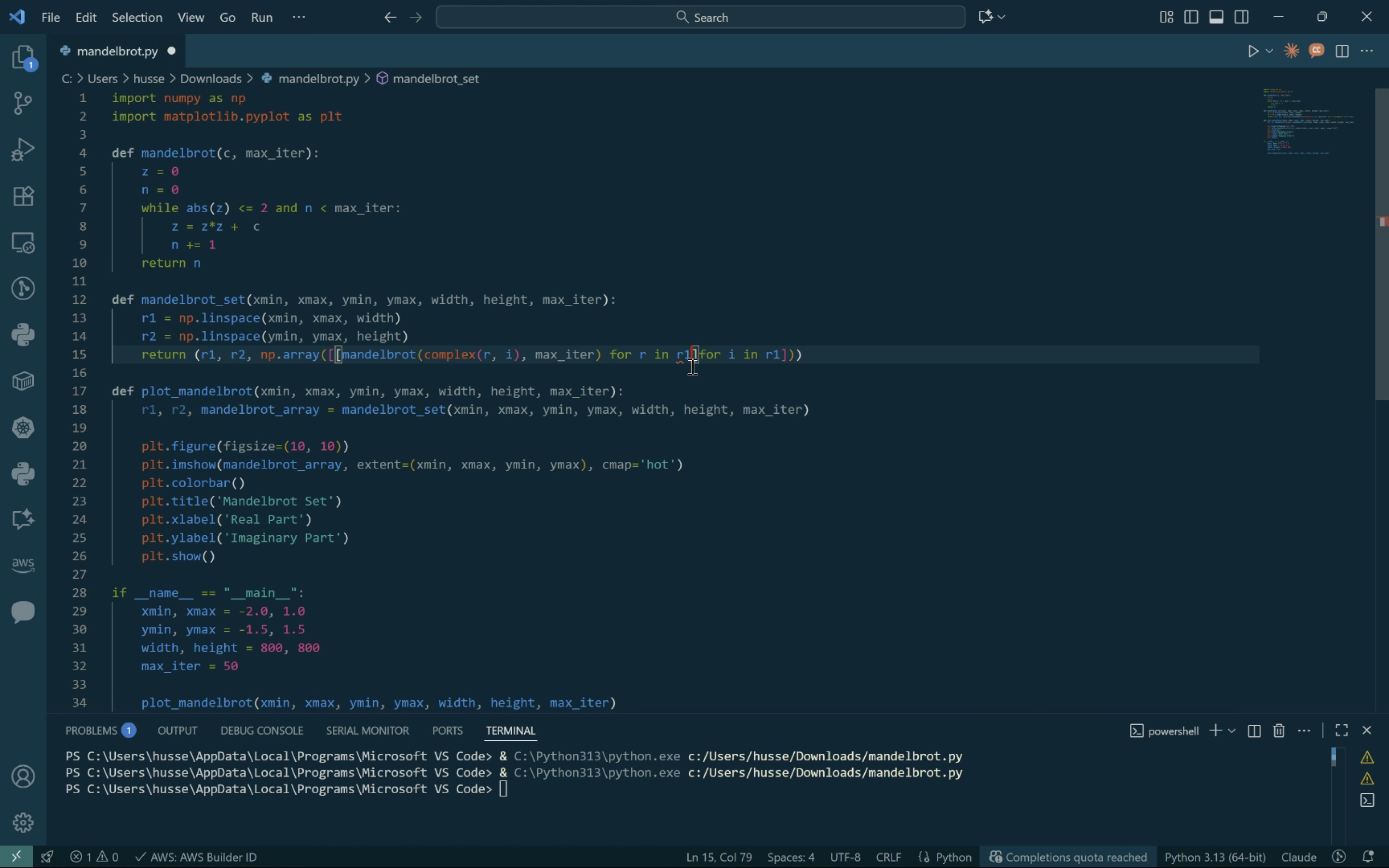 
key(1)
 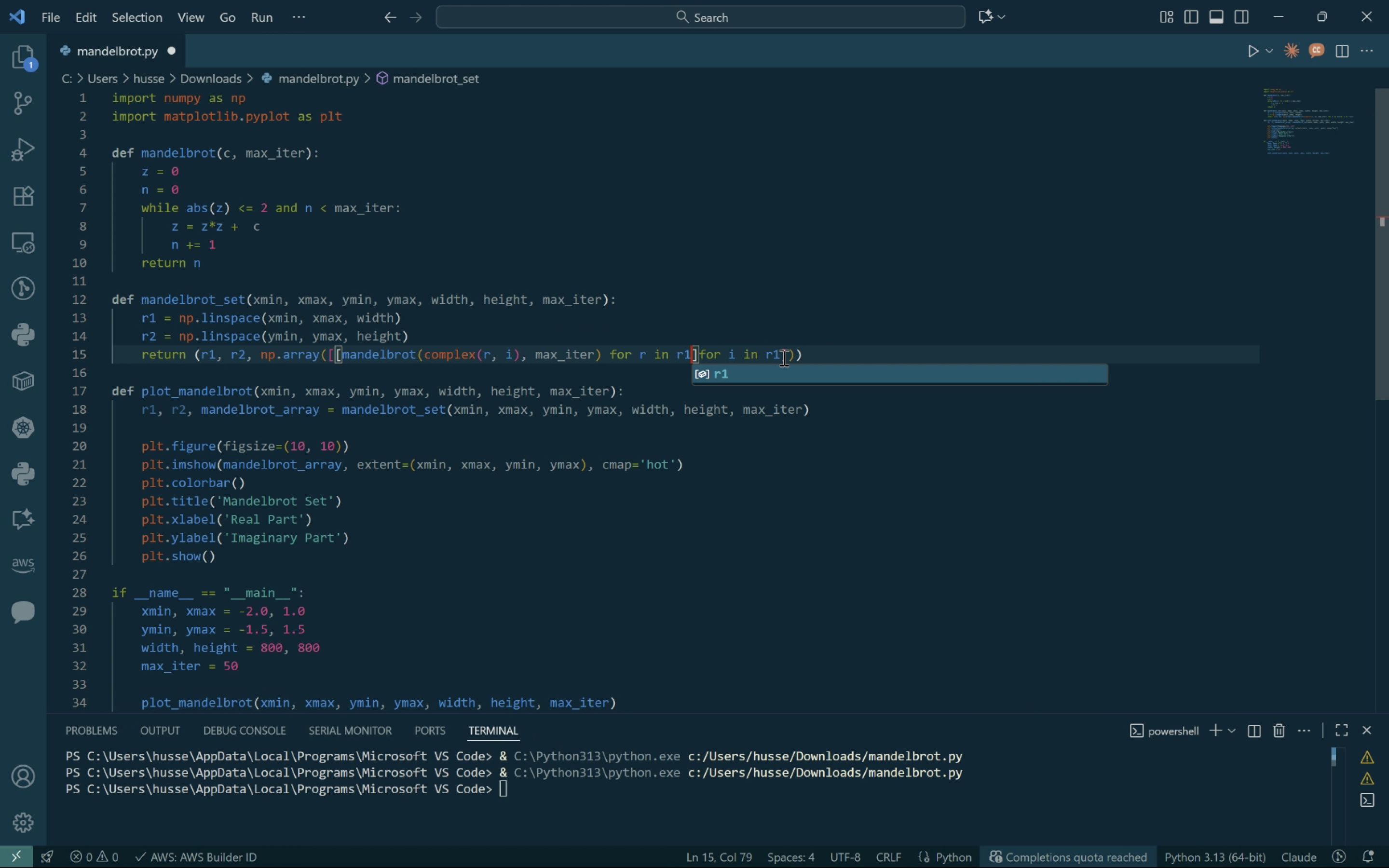 
left_click([779, 356])
 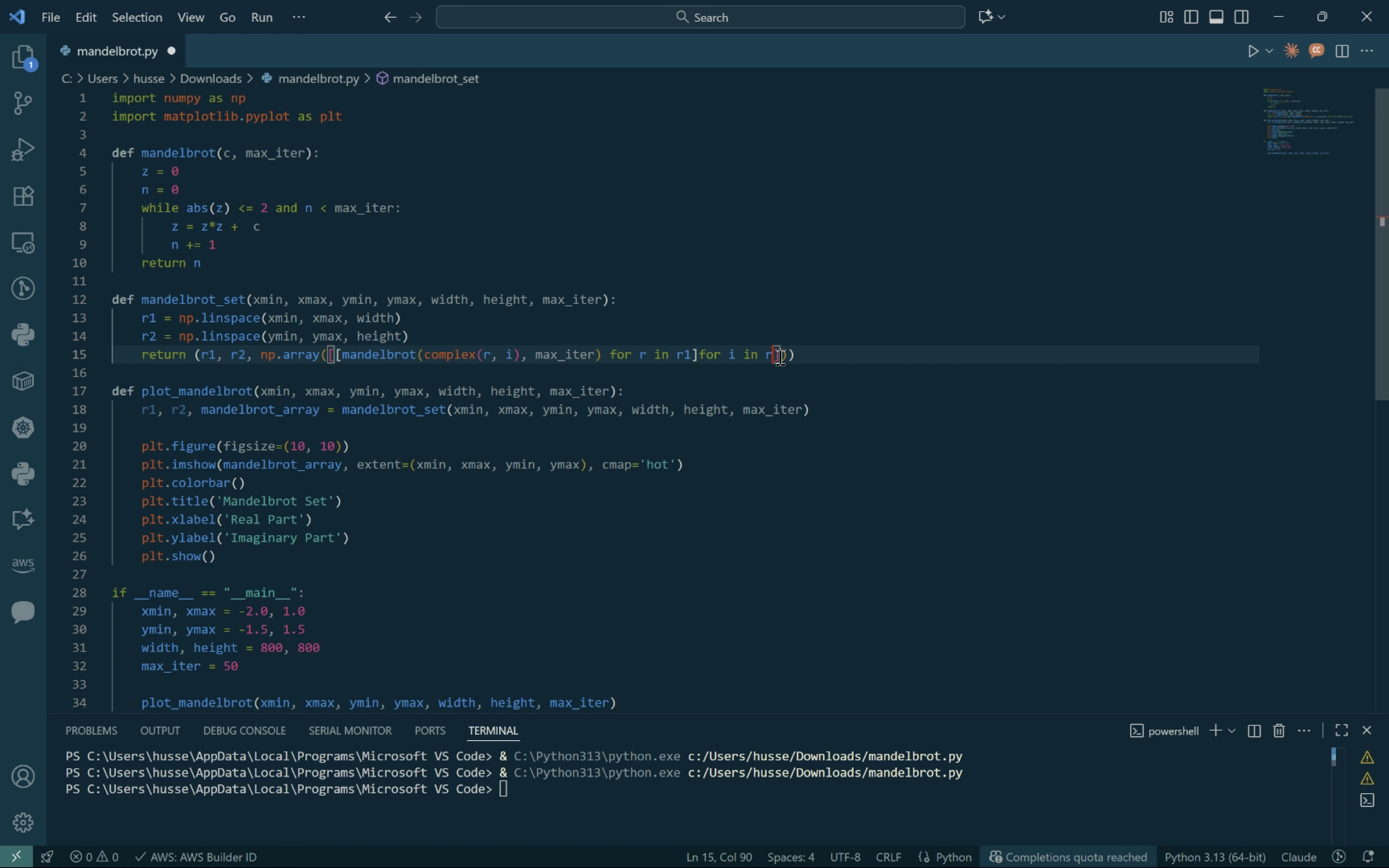 
key(Backspace)
 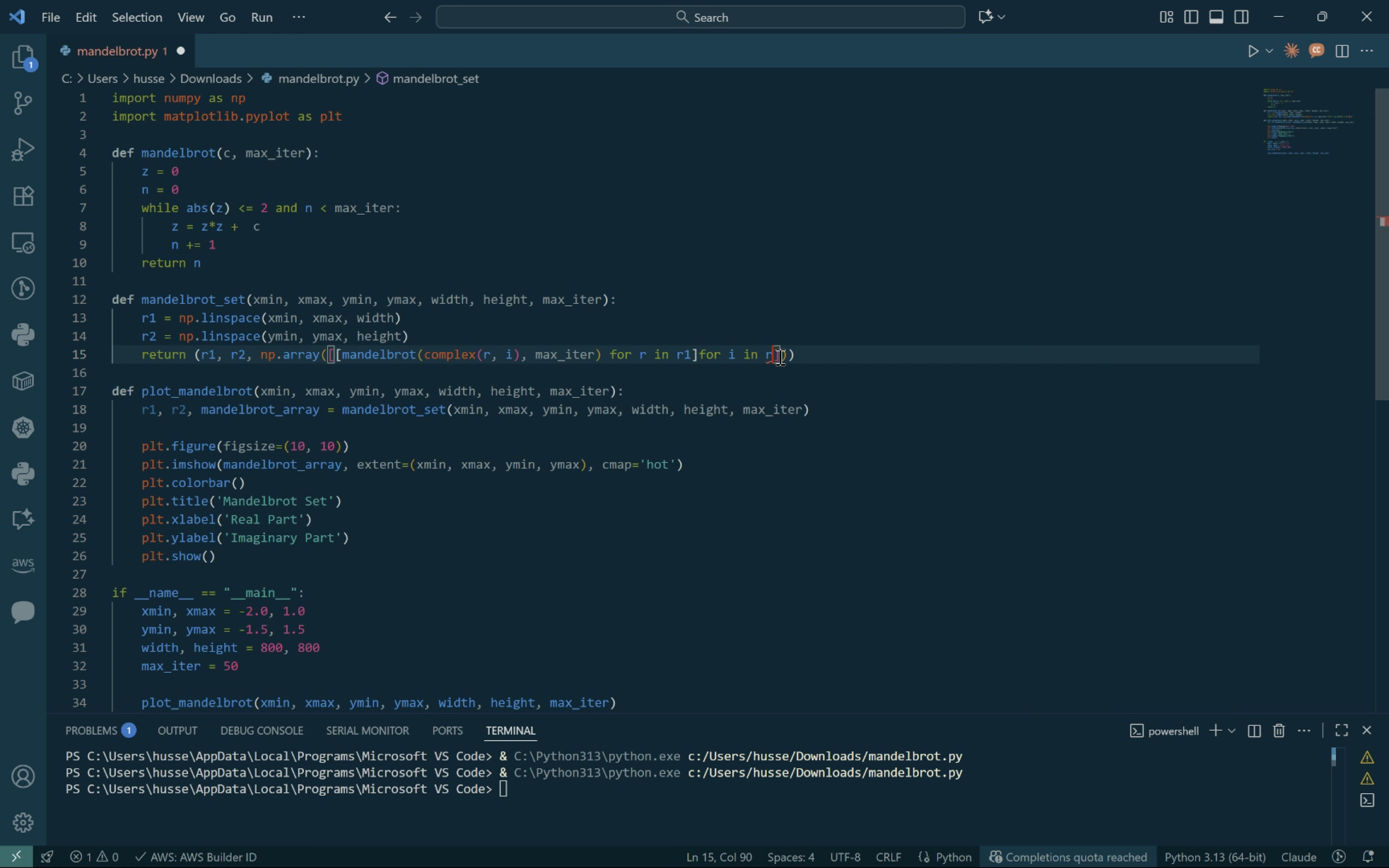 
key(2)
 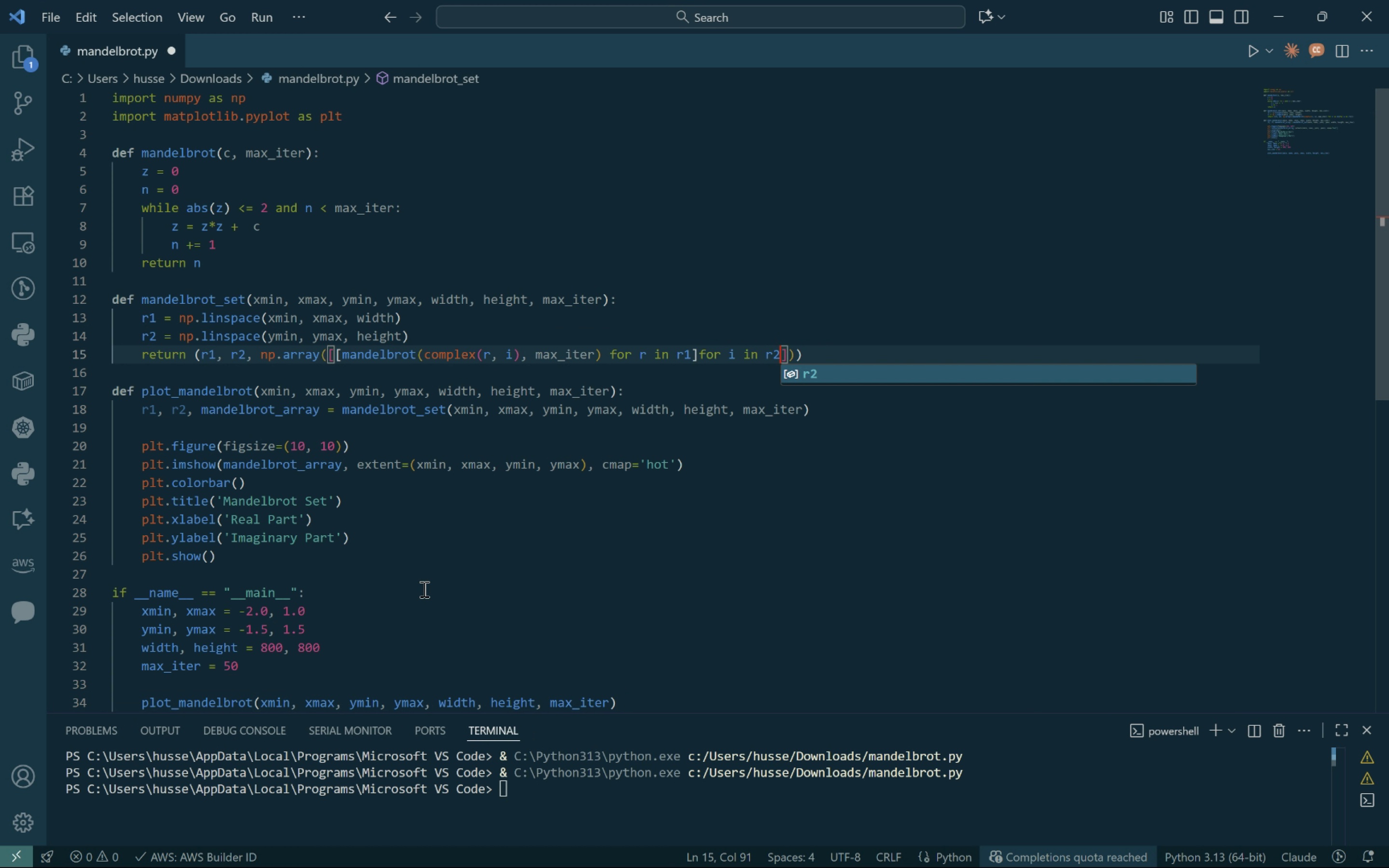 
left_click([420, 589])
 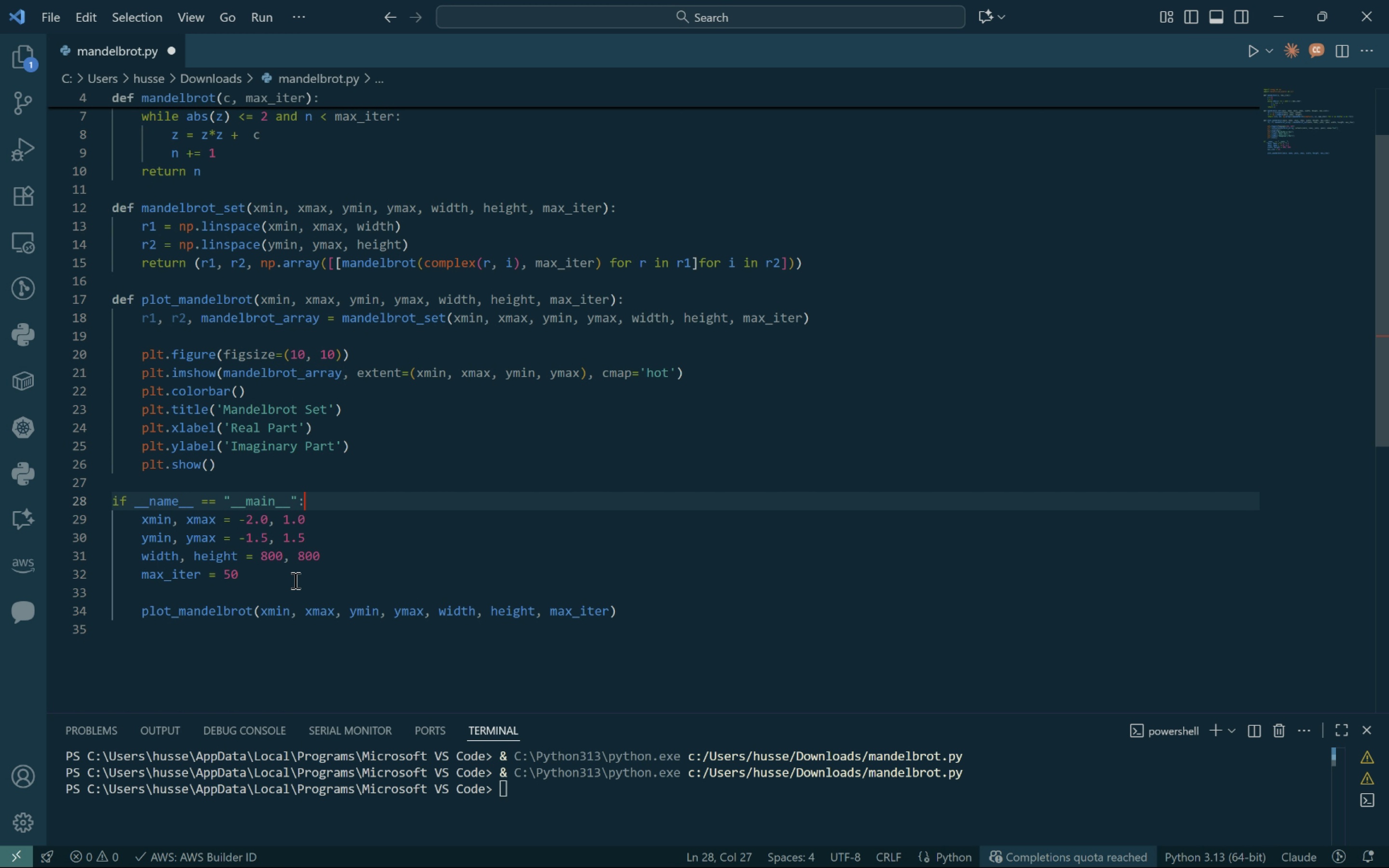 
double_click([235, 573])
 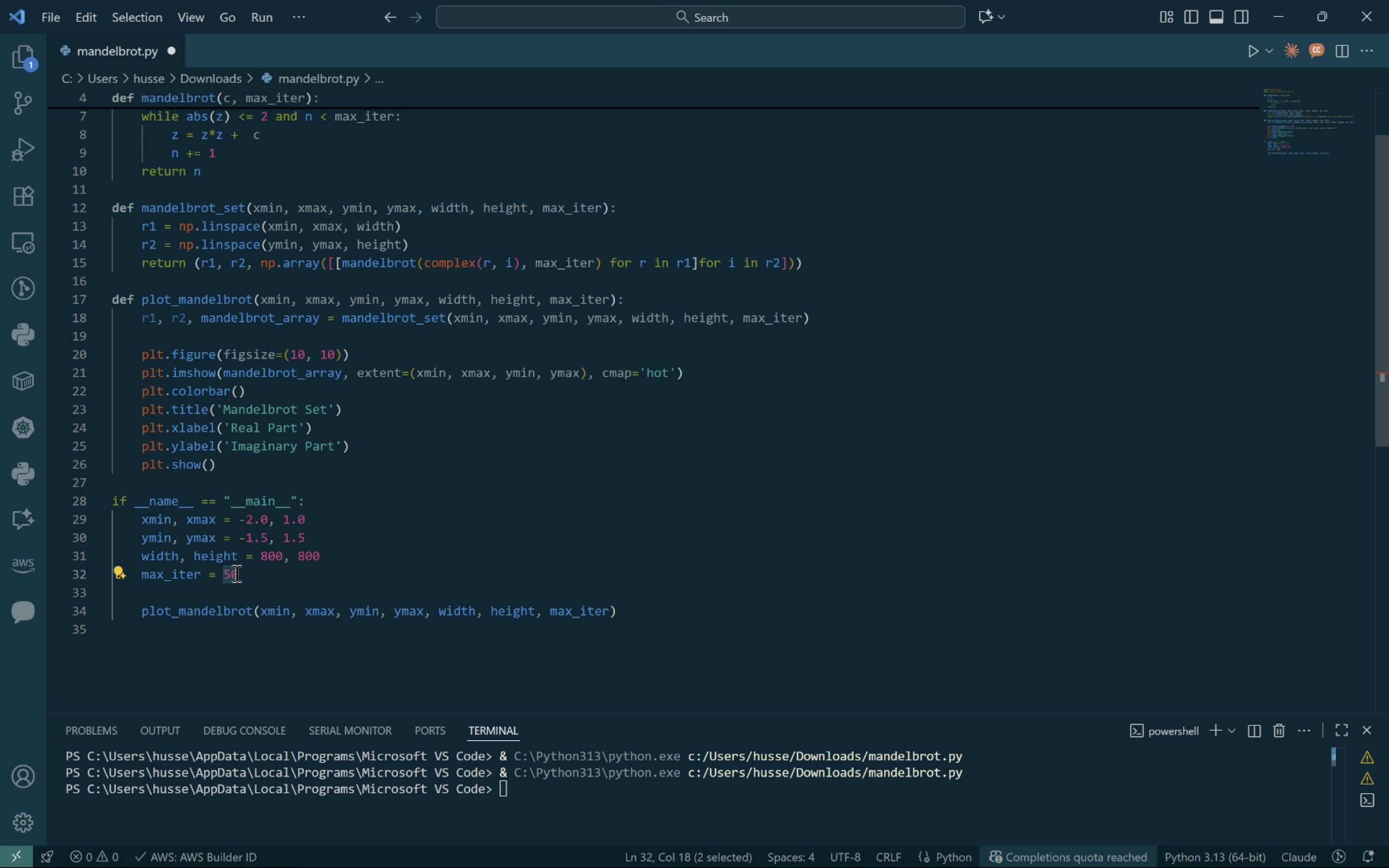 
type(512)
 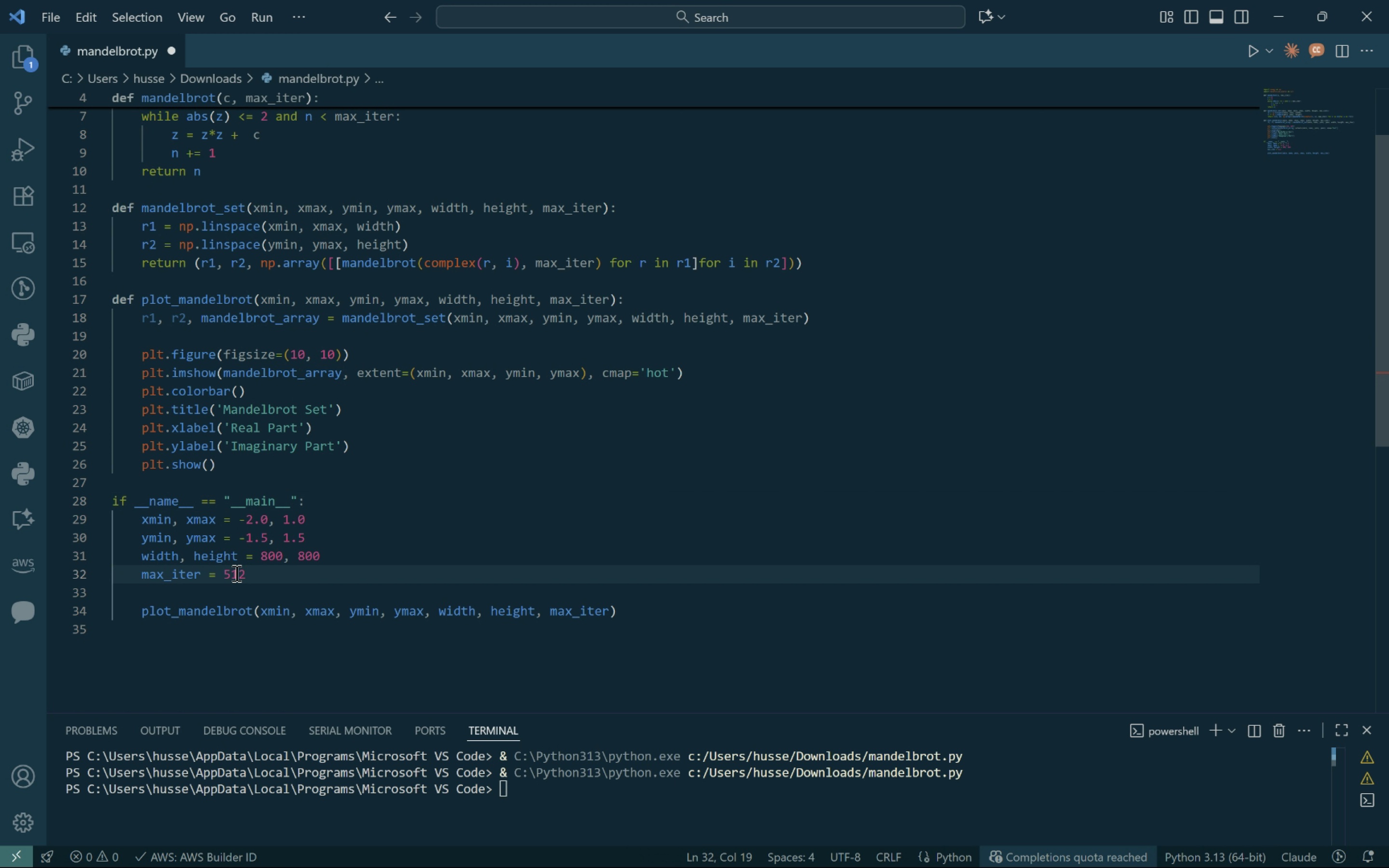 
key(Control+S)
 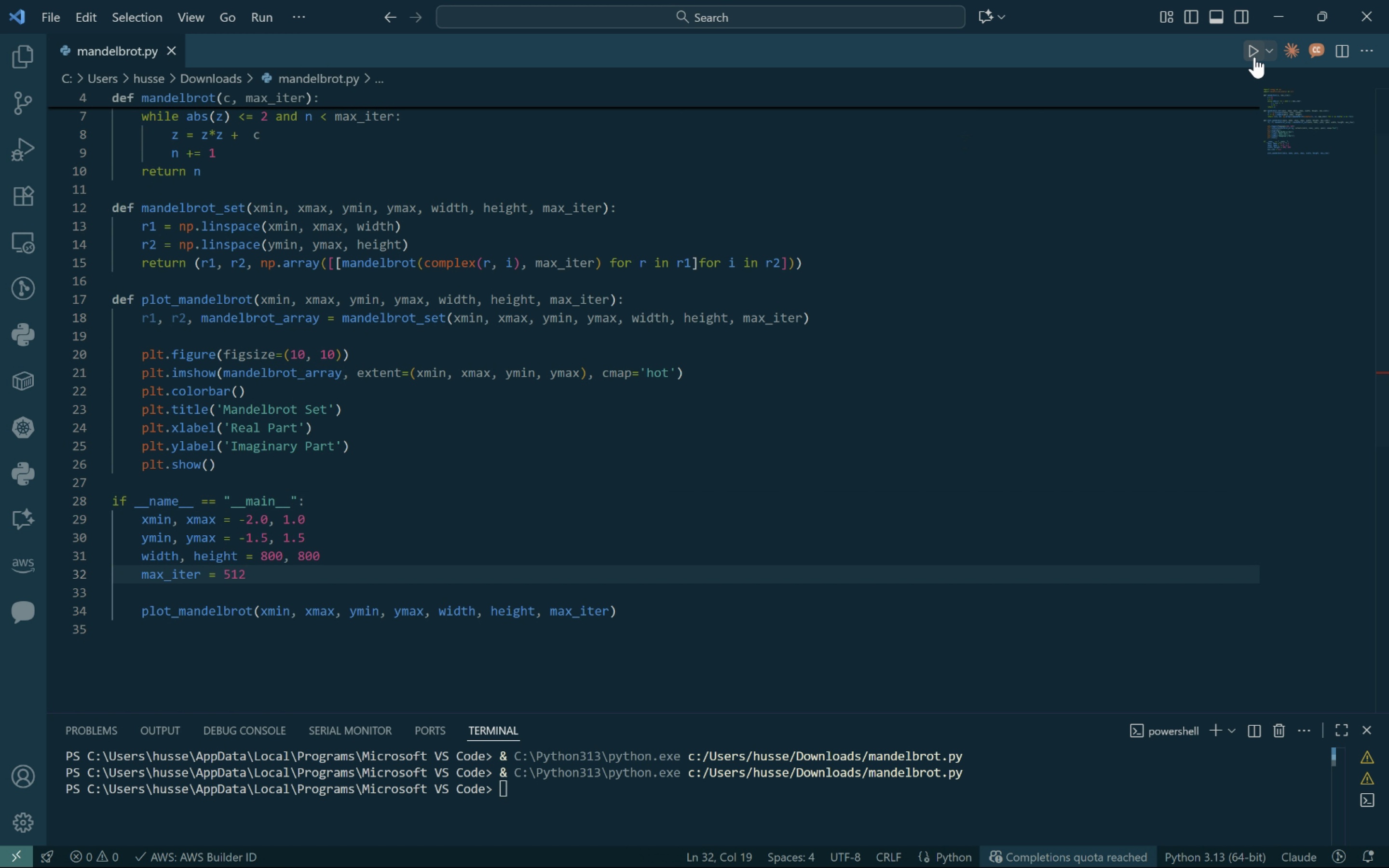 
left_click([1254, 57])
 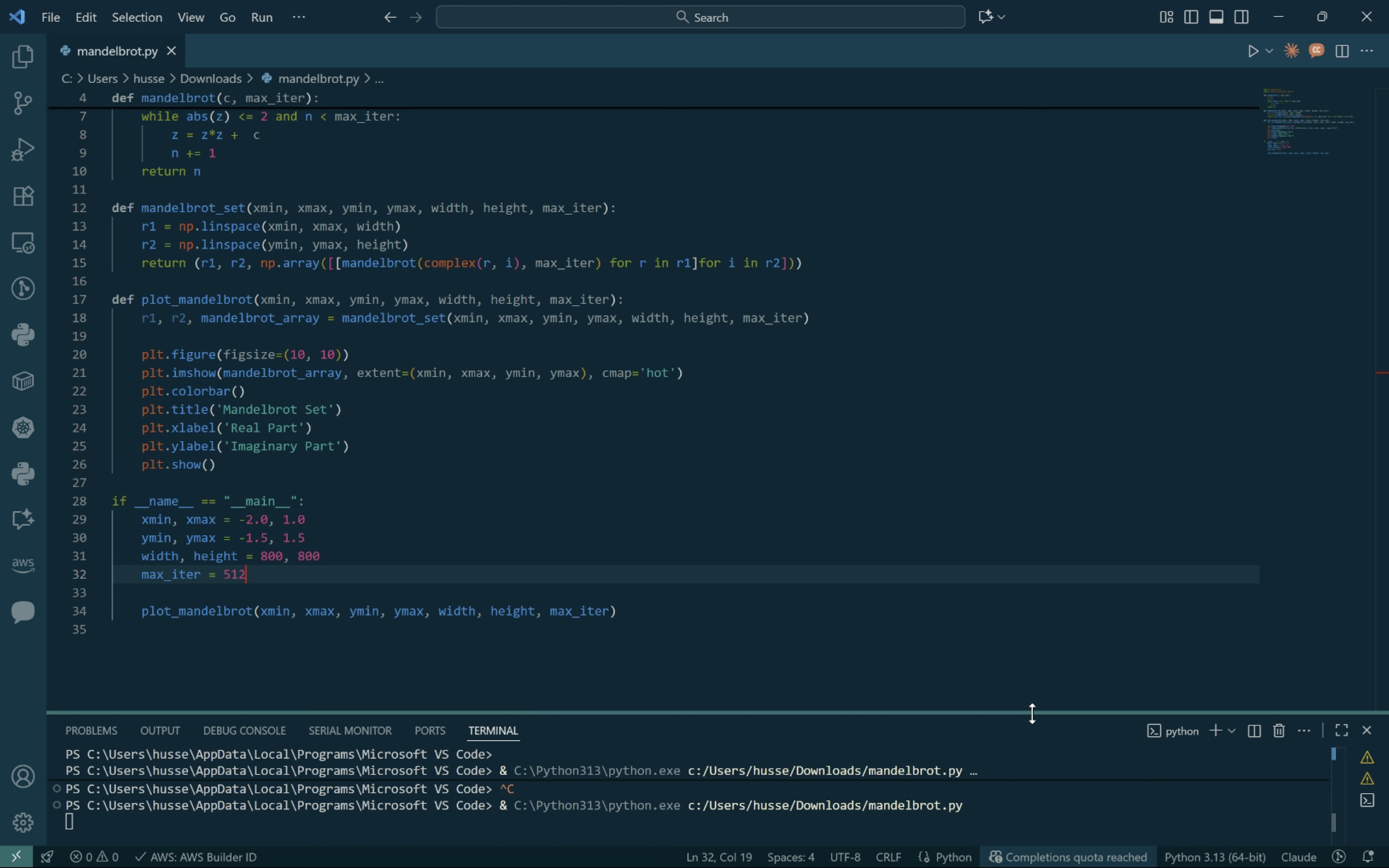 
wait(11.05)
 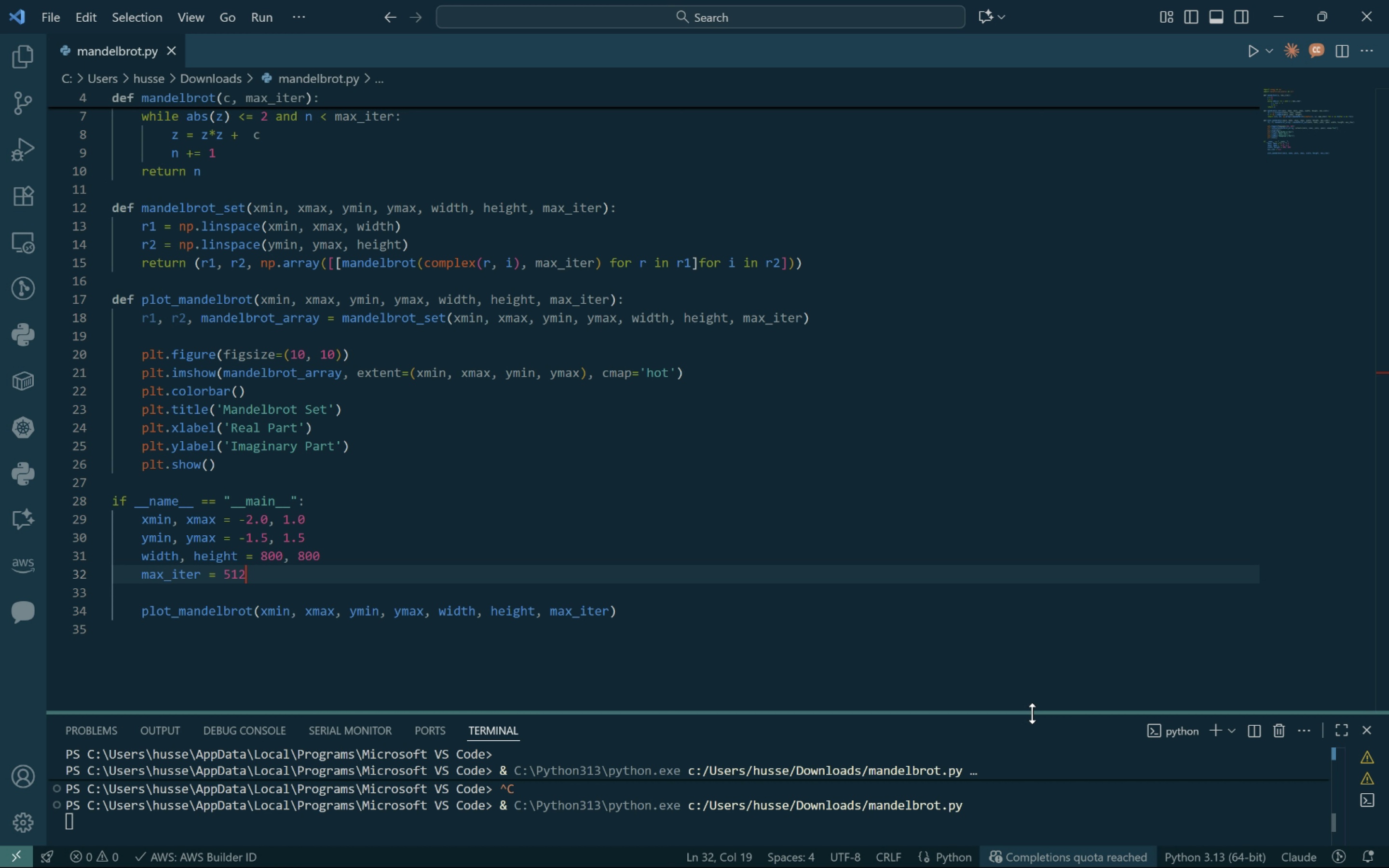 
left_click_drag(start_coordinate=[1040, 712], to_coordinate=[1055, 532])
 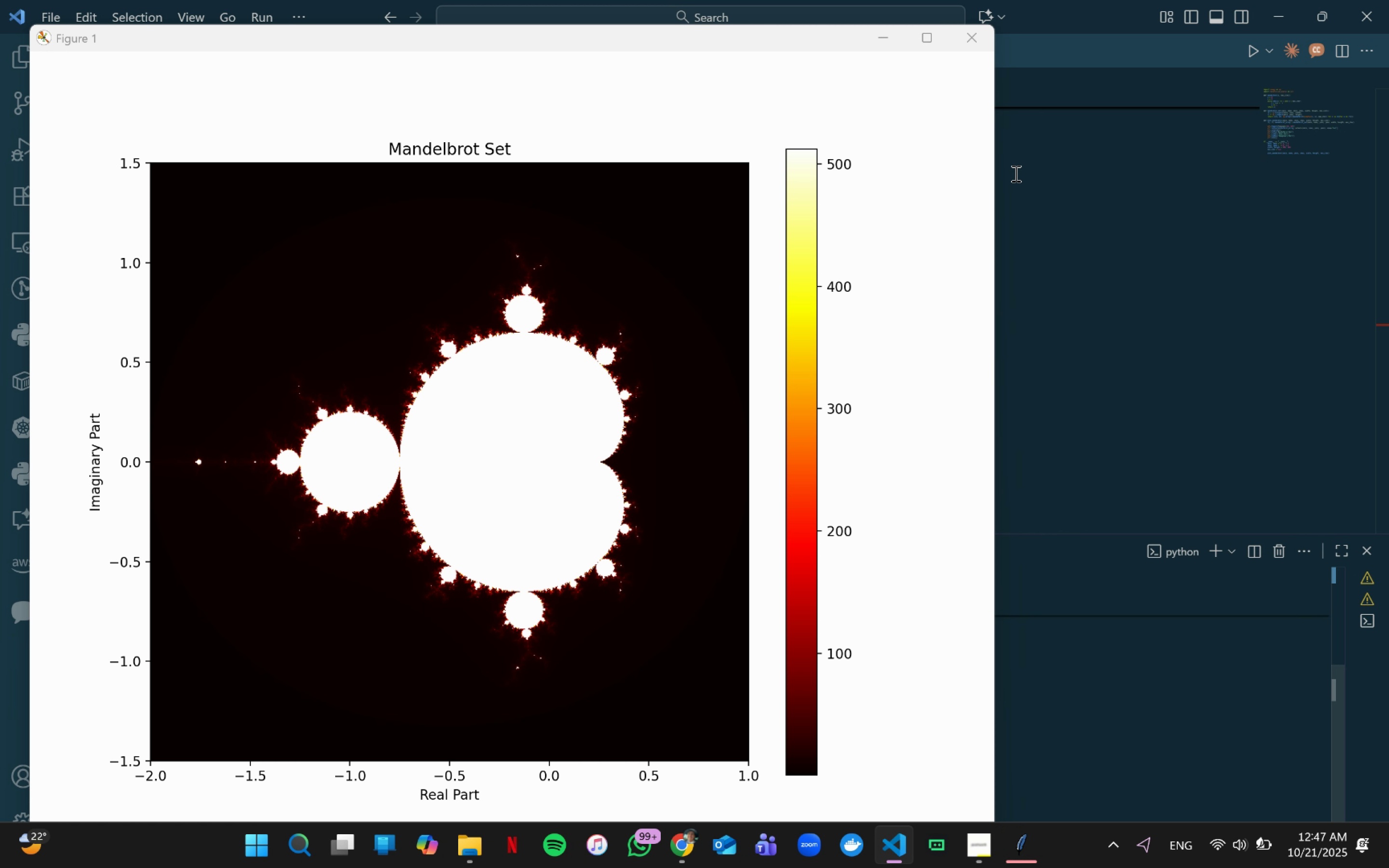 
left_click([931, 35])
 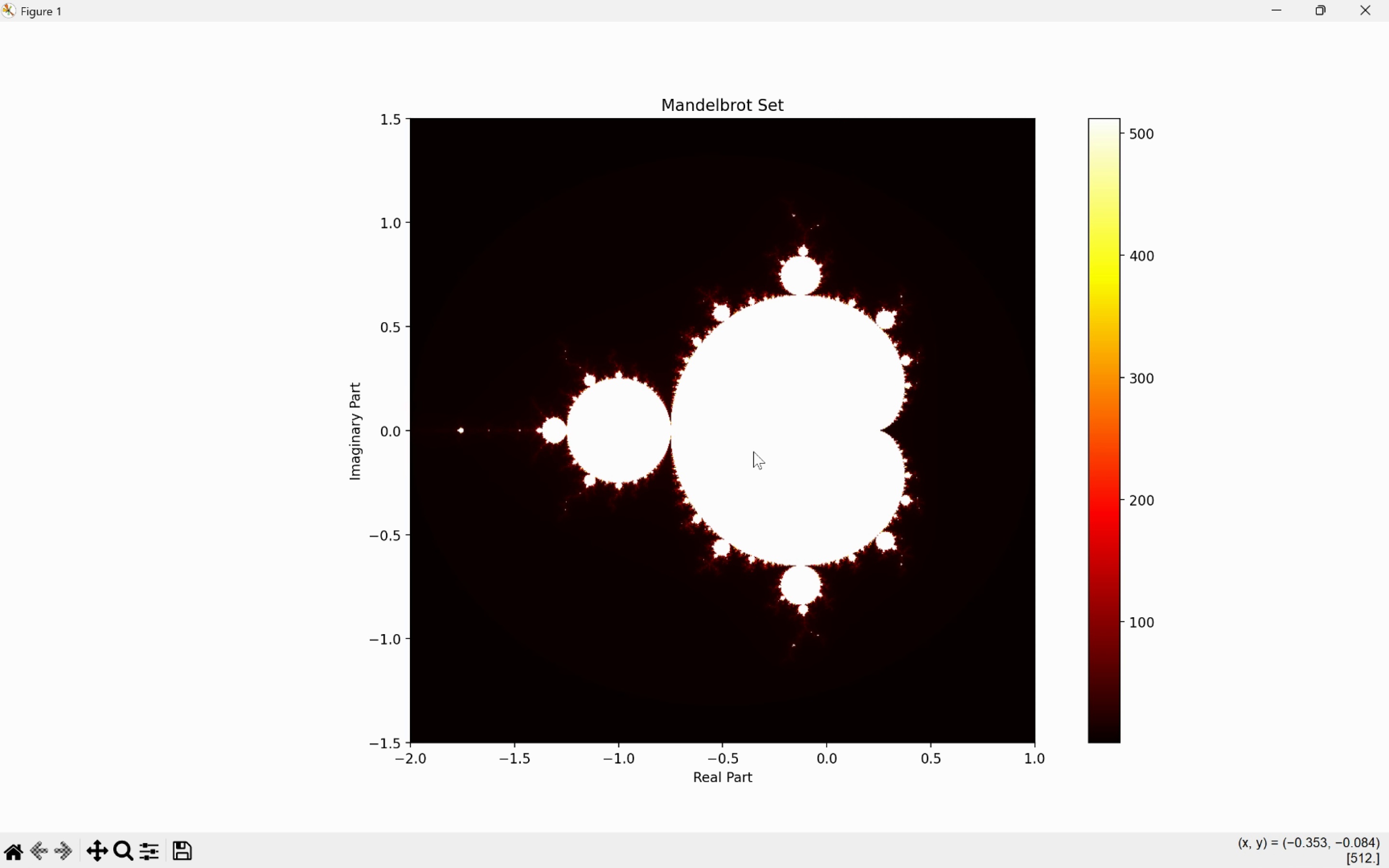 
hold_key(key=ControlLeft, duration=0.44)
scroll: coordinate [750, 460], scroll_direction: up, amount: 7.0
 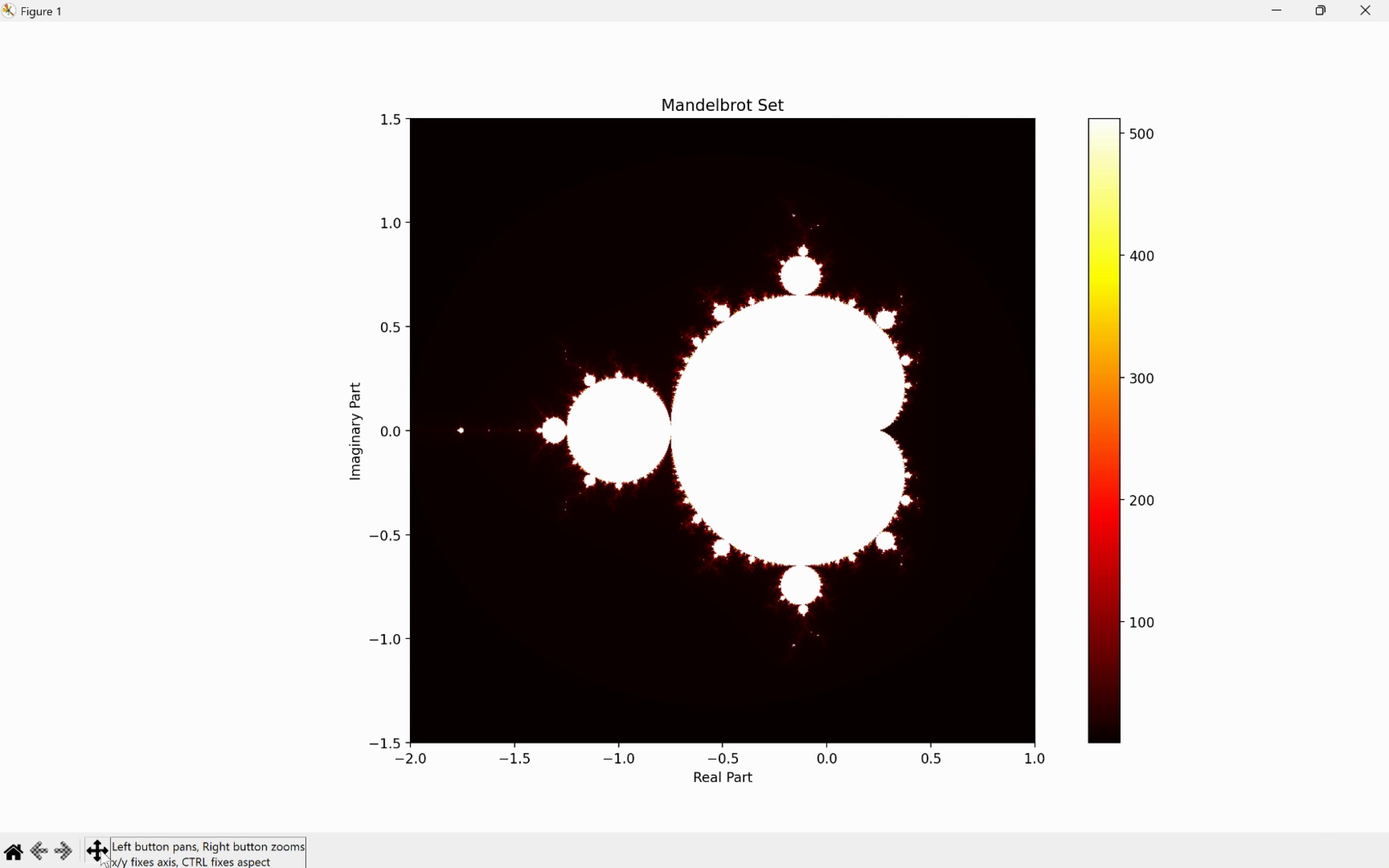 
left_click([129, 849])
 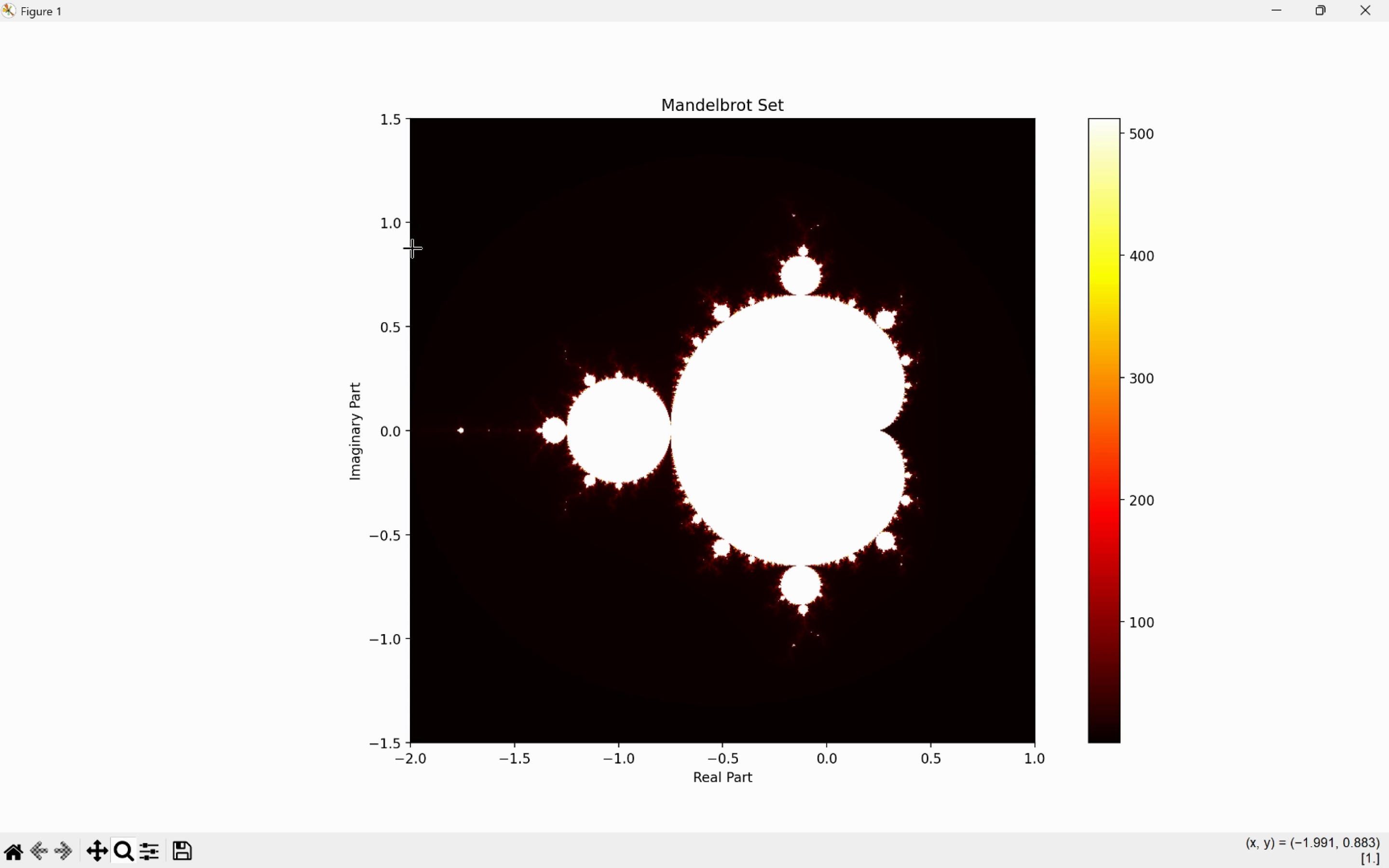 
wait(6.2)
 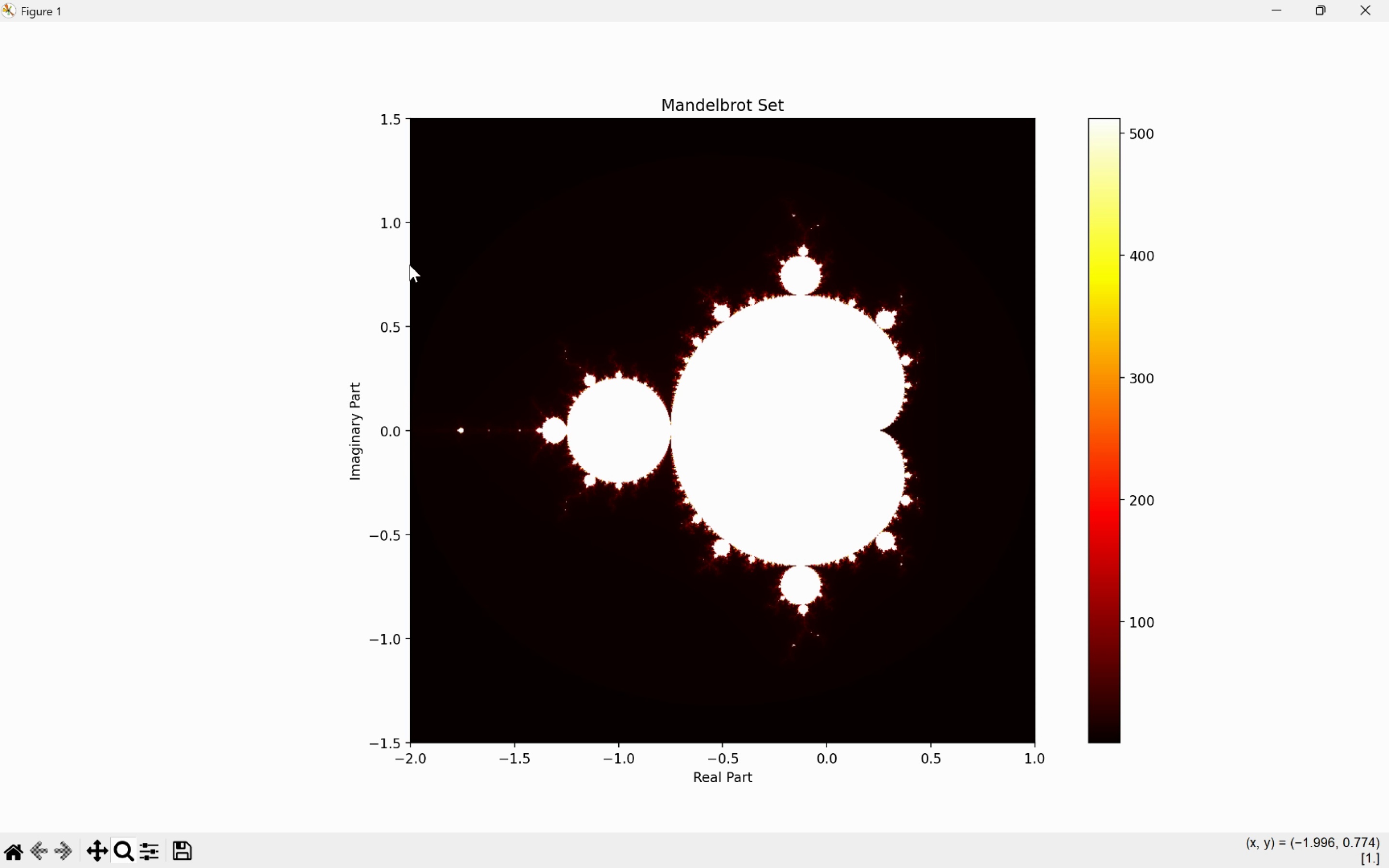 
left_click_drag(start_coordinate=[412, 266], to_coordinate=[672, 610])
 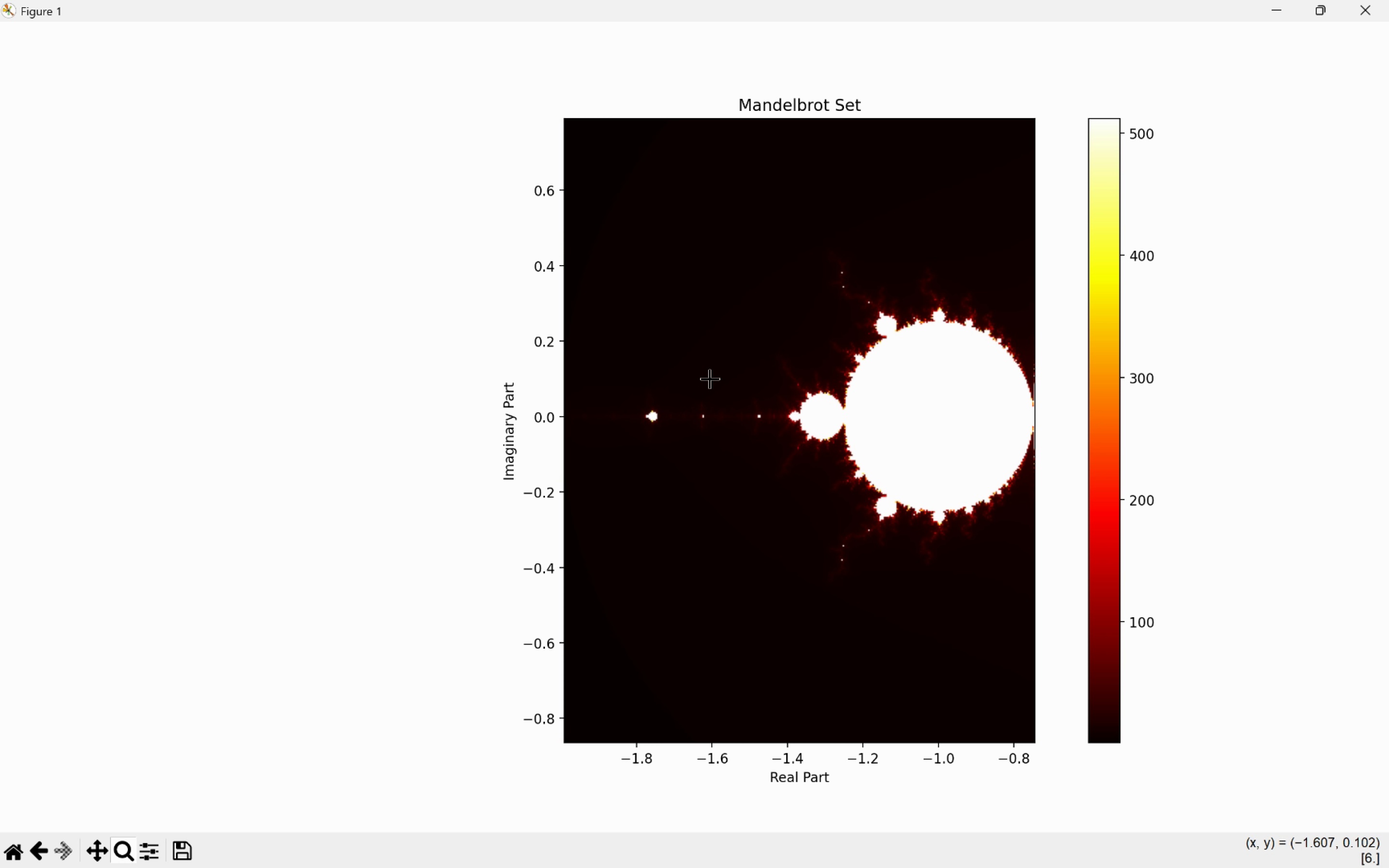 
wait(6.95)
 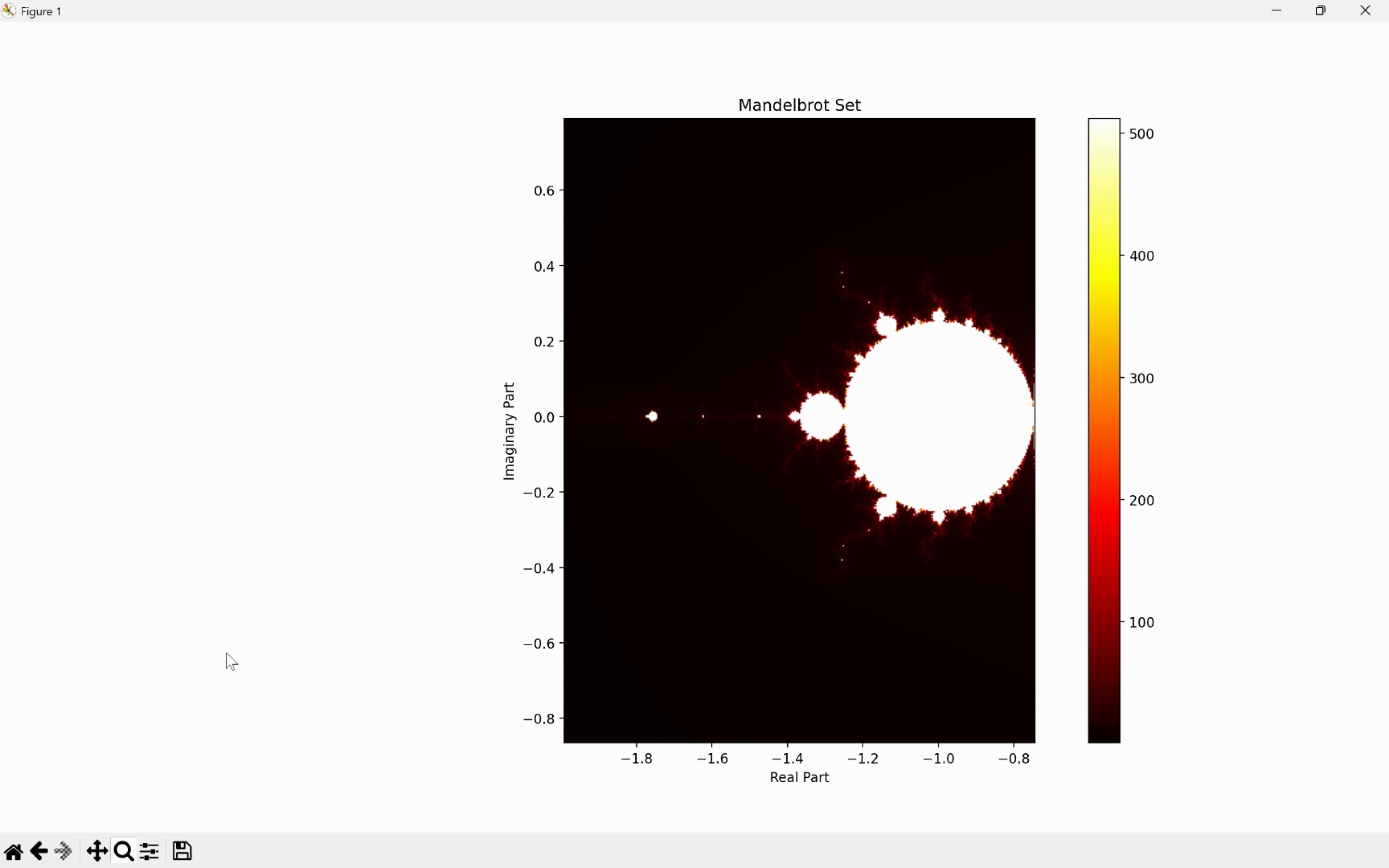 
left_click_drag(start_coordinate=[710, 330], to_coordinate=[844, 514])
 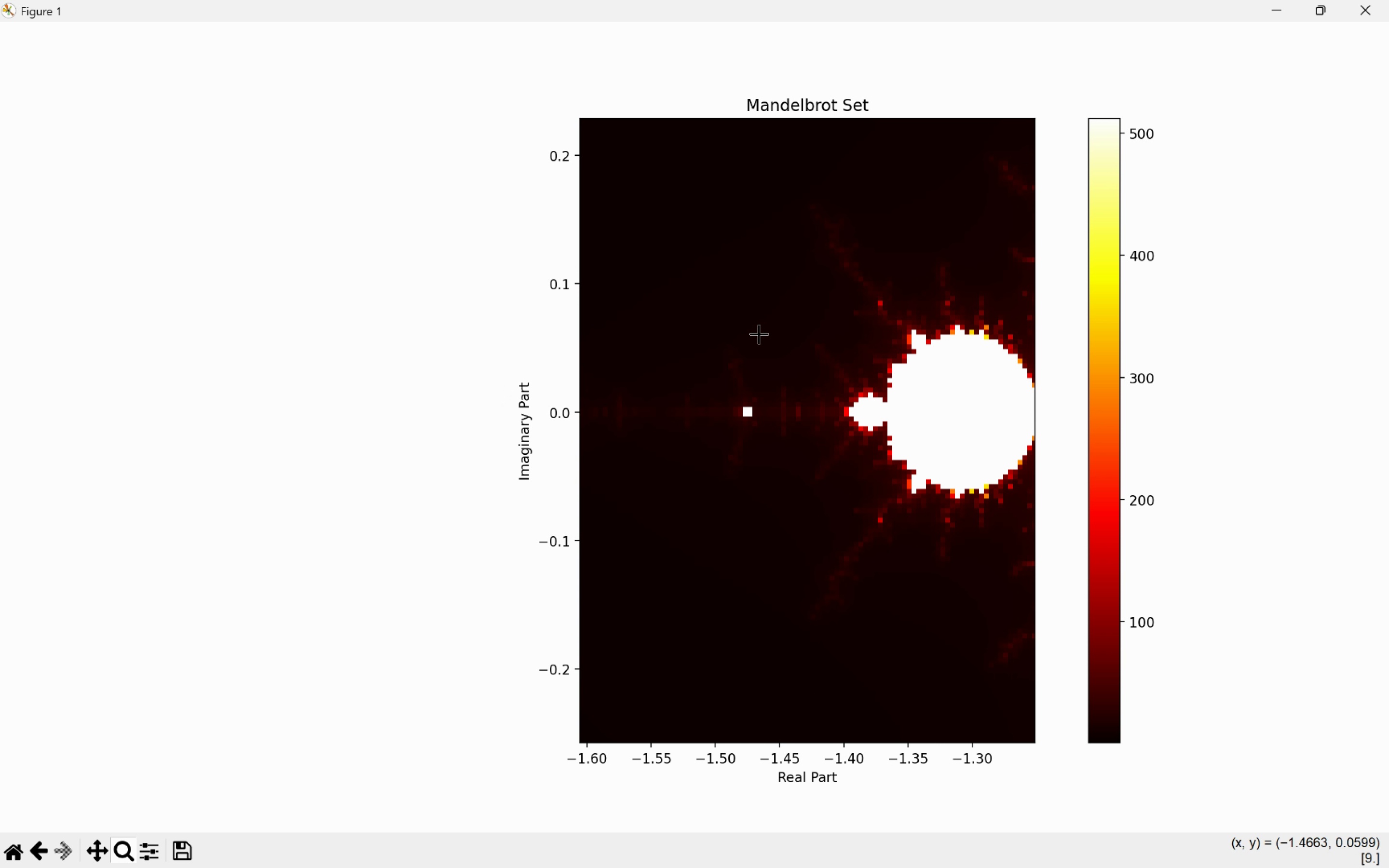 
left_click_drag(start_coordinate=[659, 276], to_coordinate=[884, 518])
 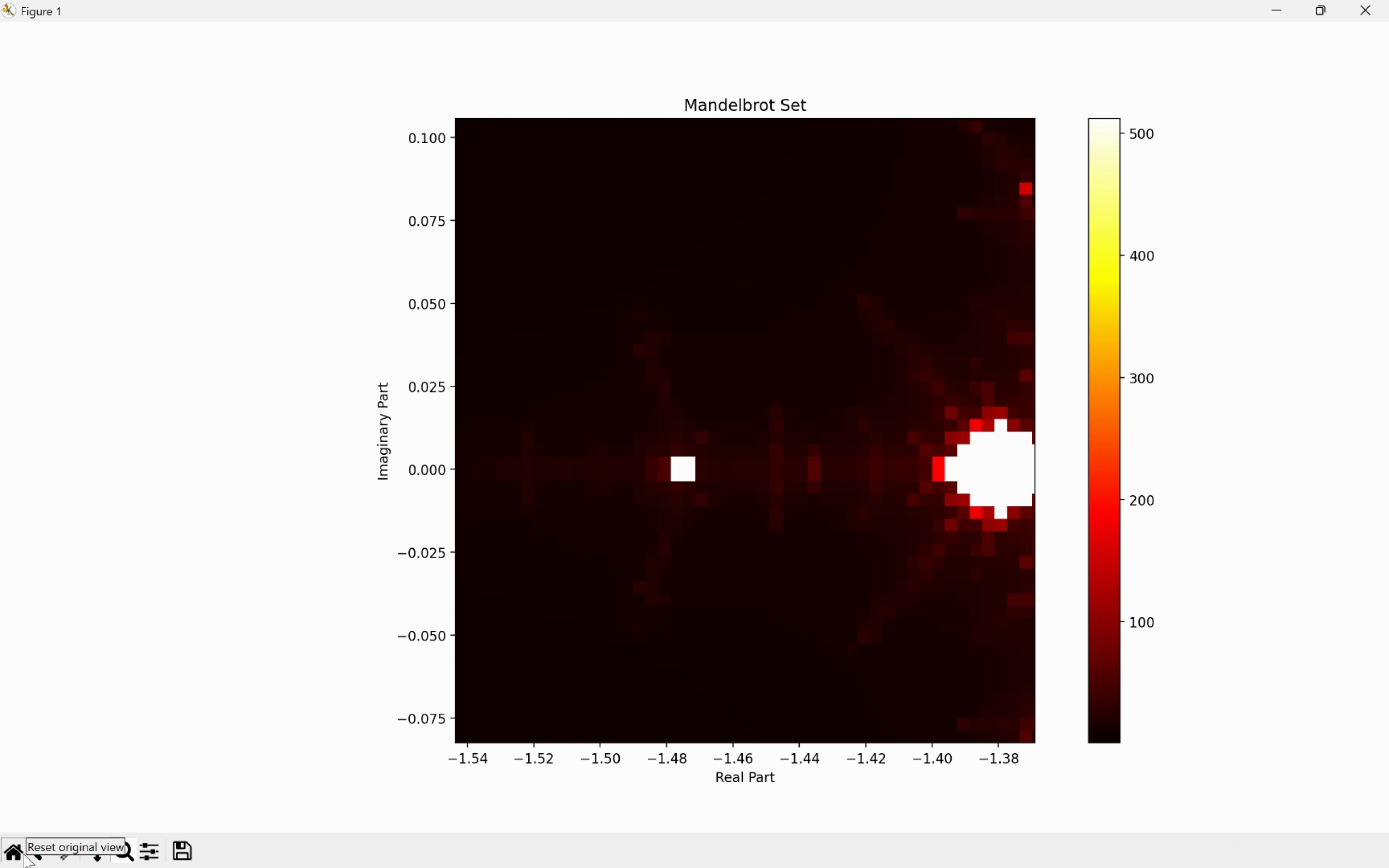 
wait(7.27)
 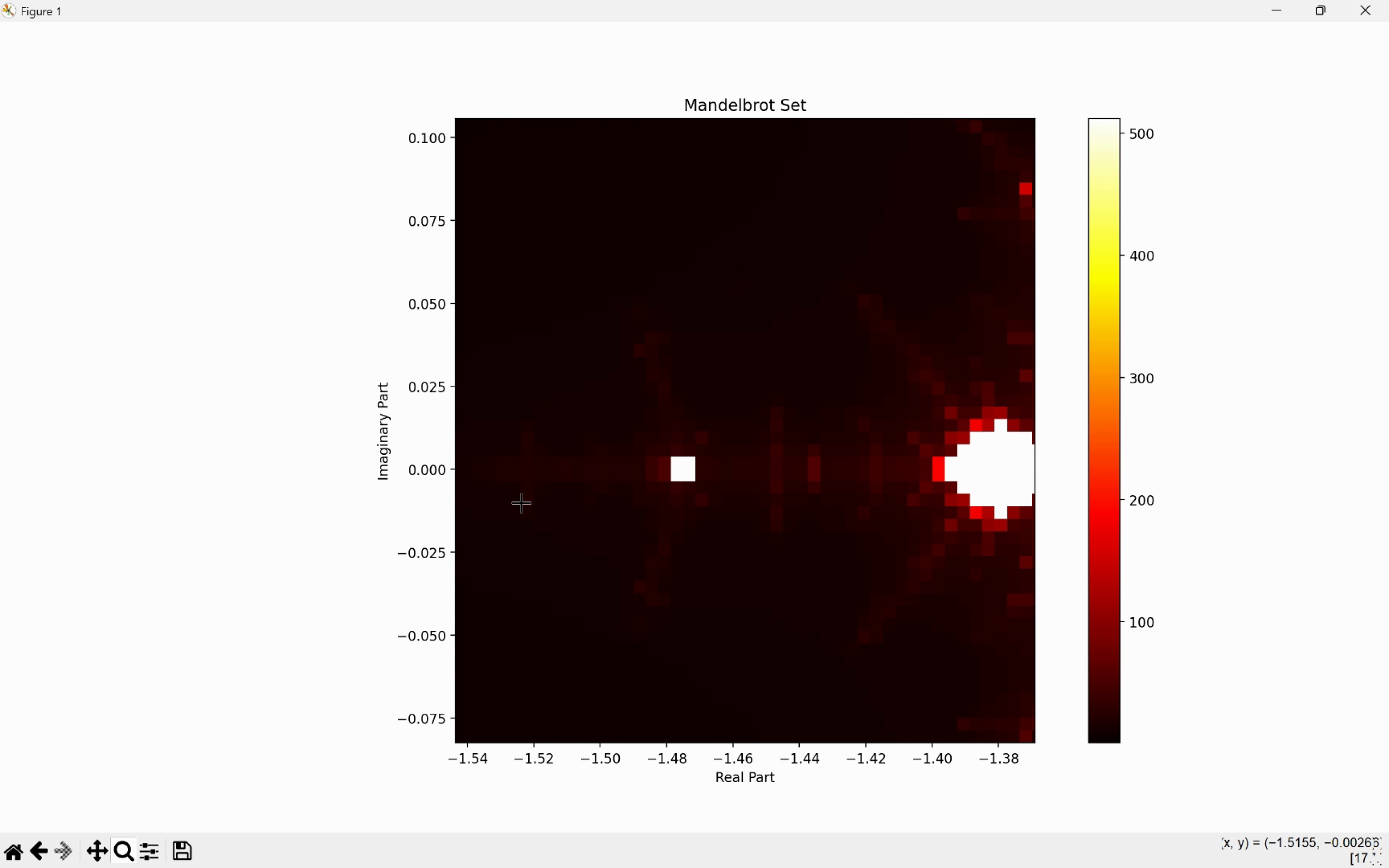 
double_click([39, 853])
 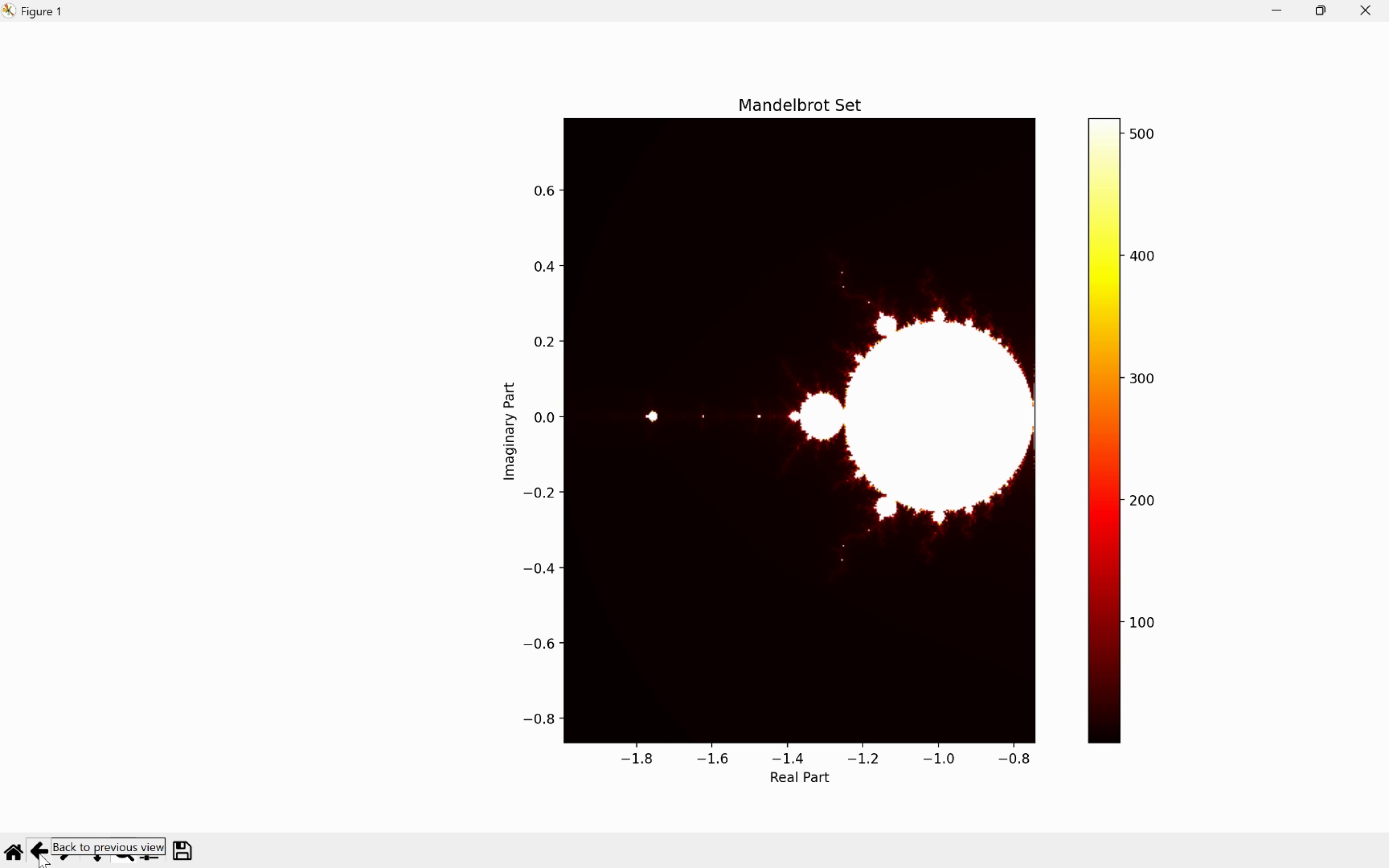 
left_click([39, 853])
 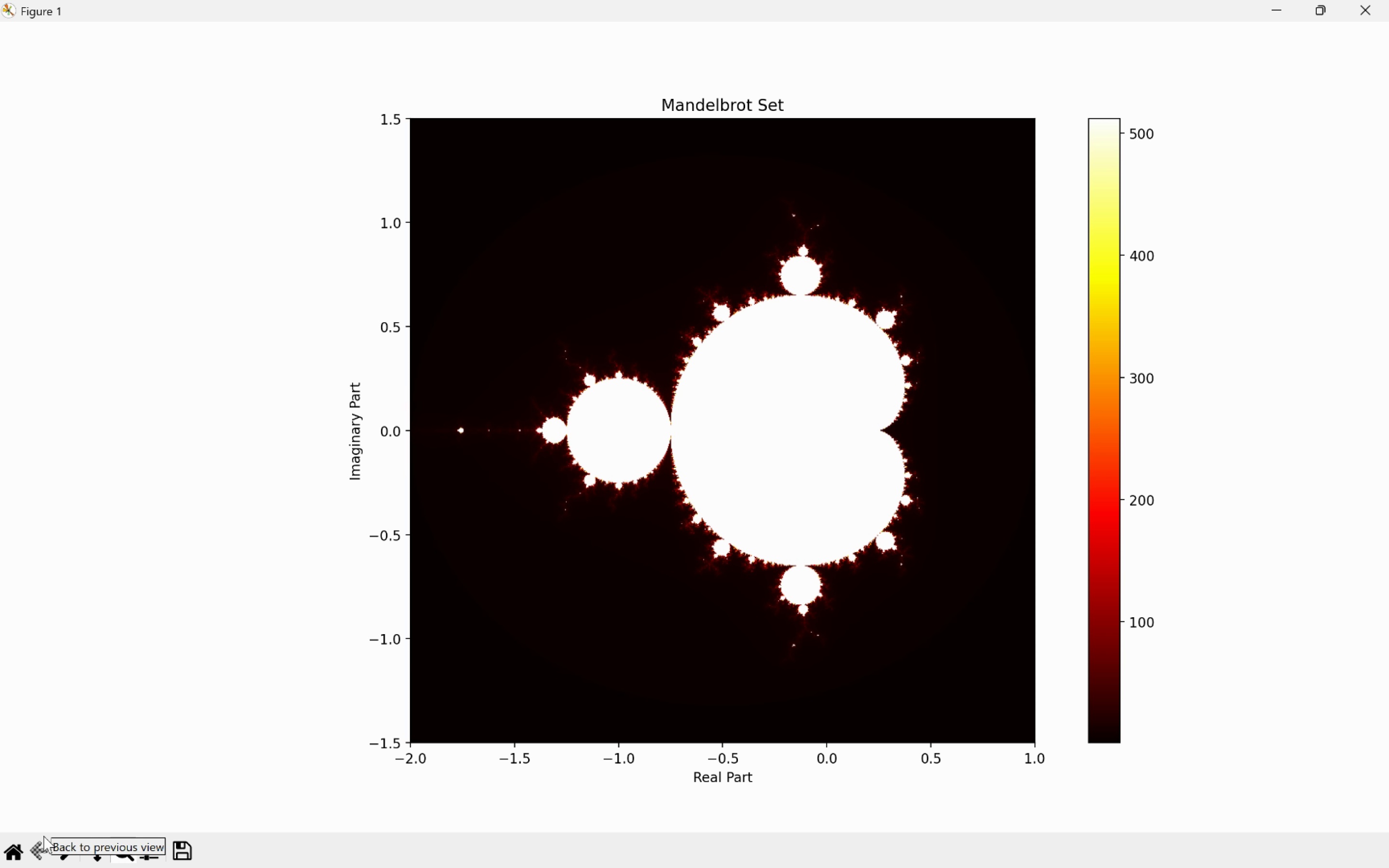 
left_click([39, 853])
 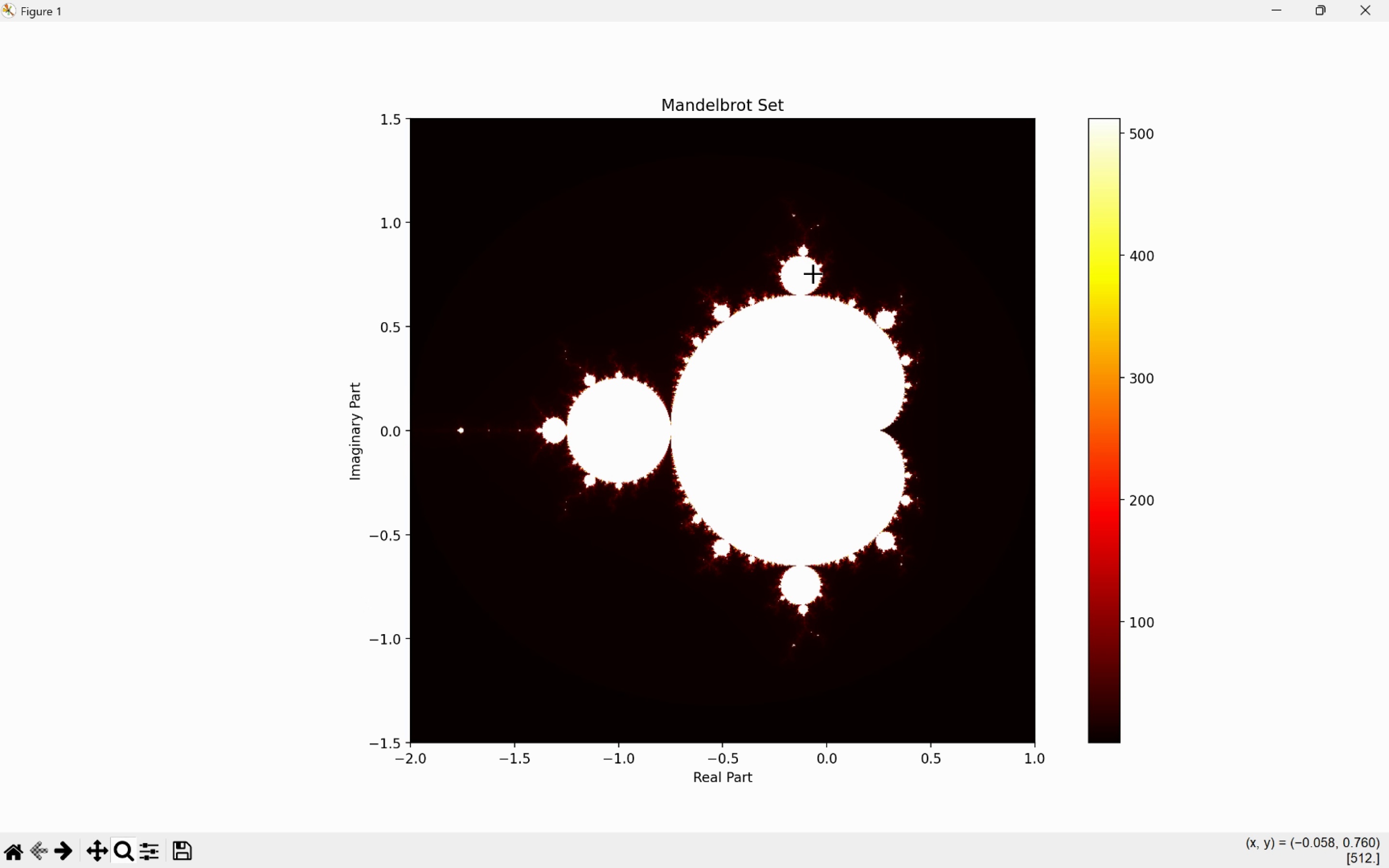 
wait(5.23)
 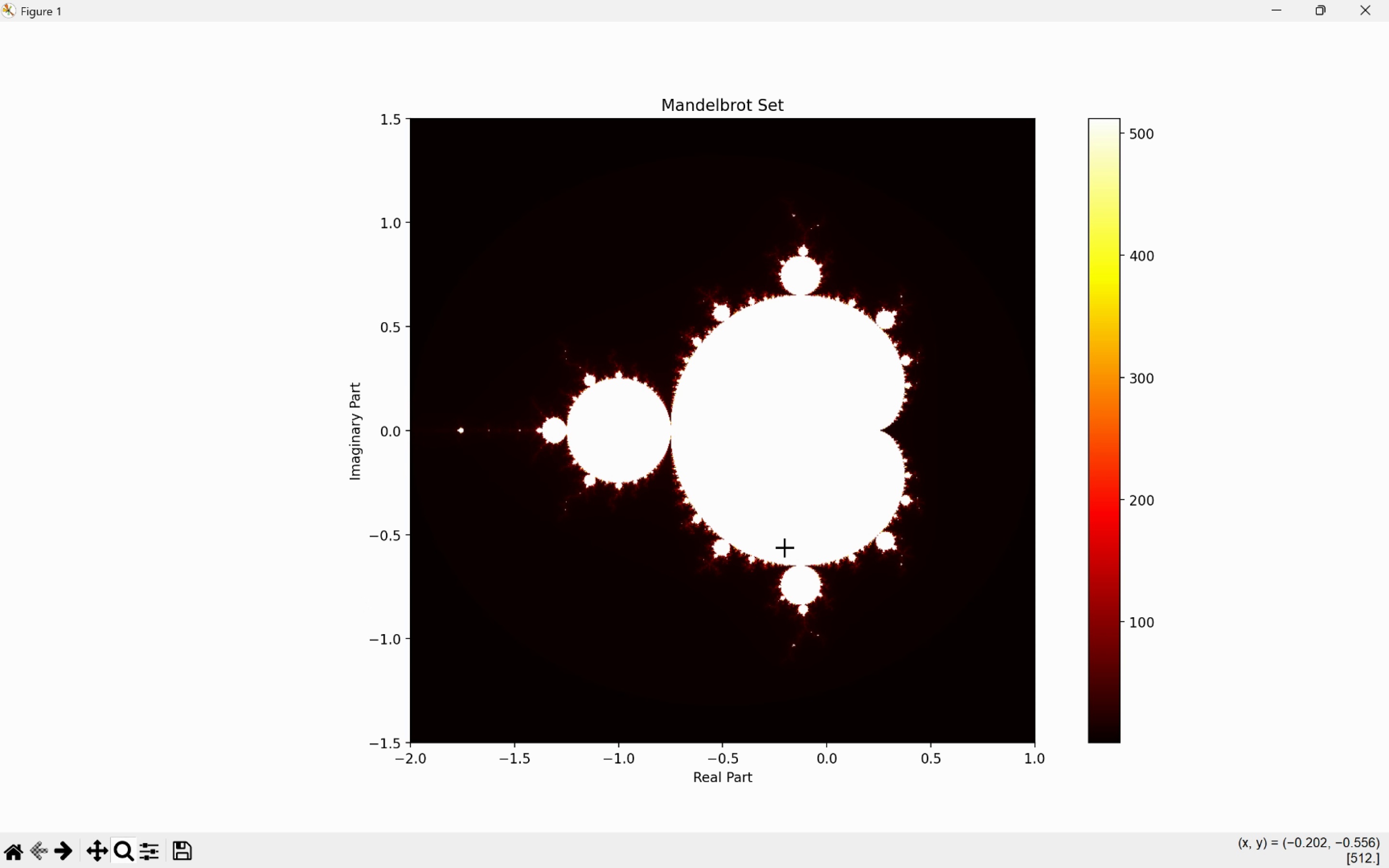 
left_click_drag(start_coordinate=[743, 205], to_coordinate=[863, 334])
 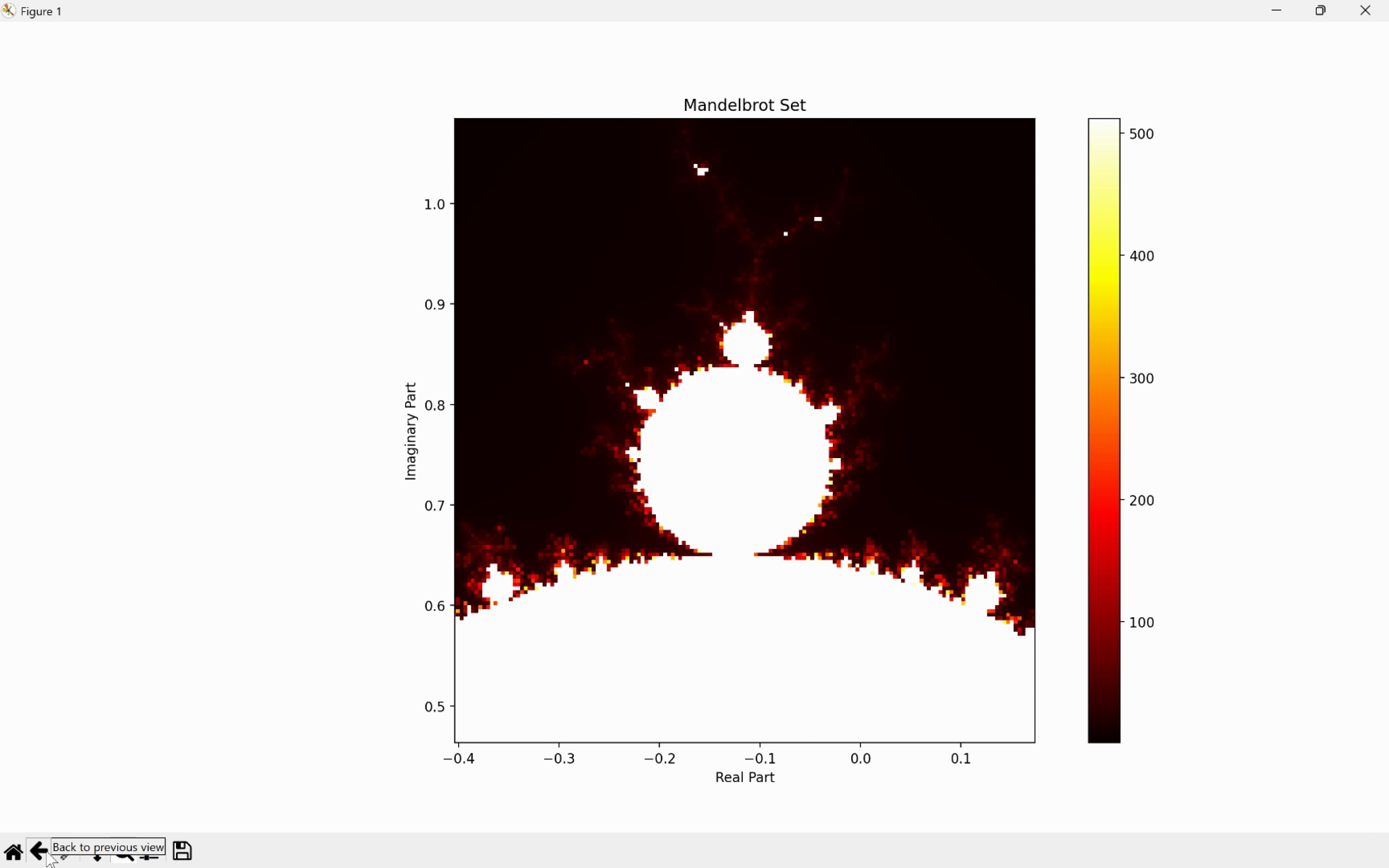 
left_click([23, 852])
 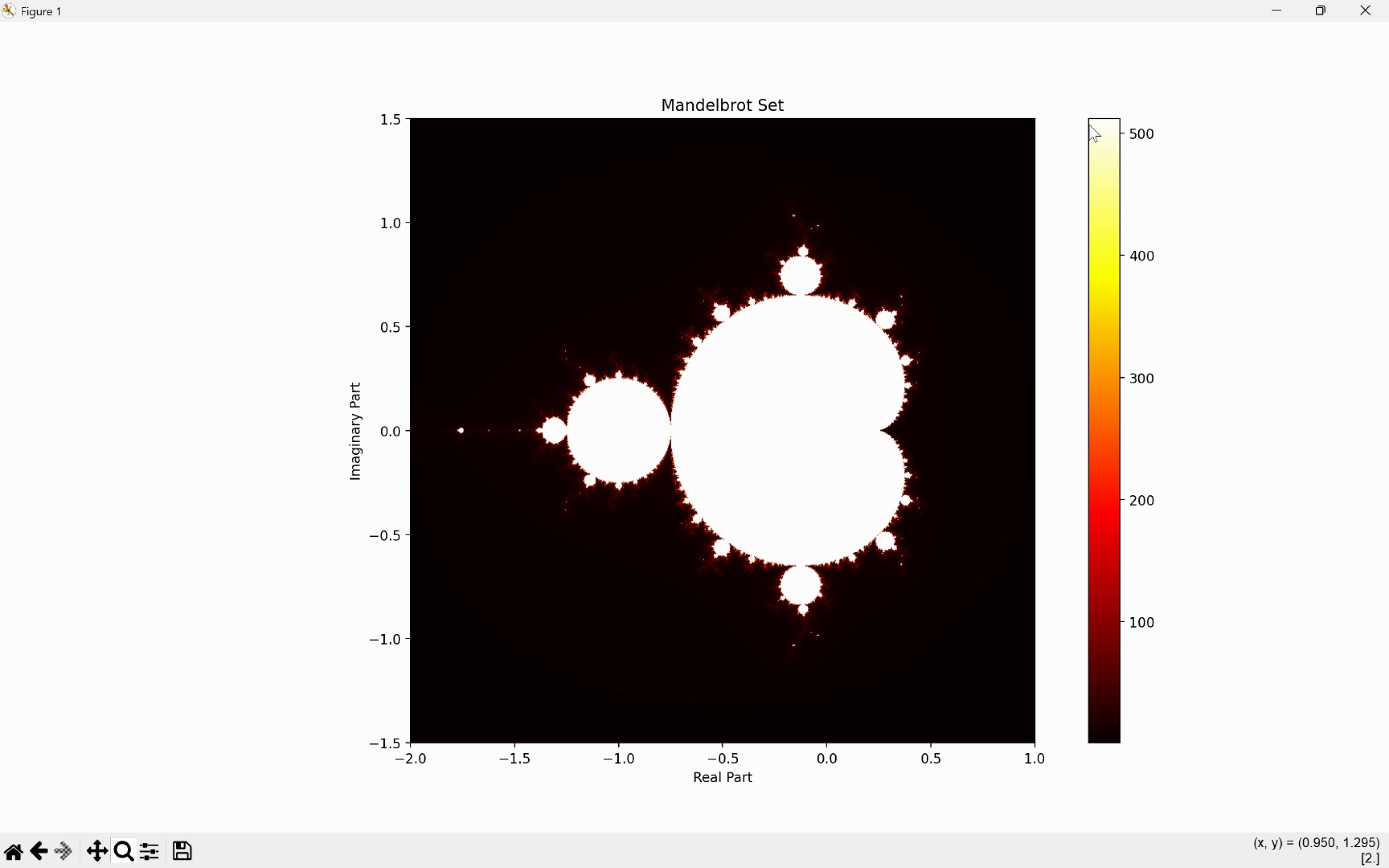 
left_click([1374, 8])
 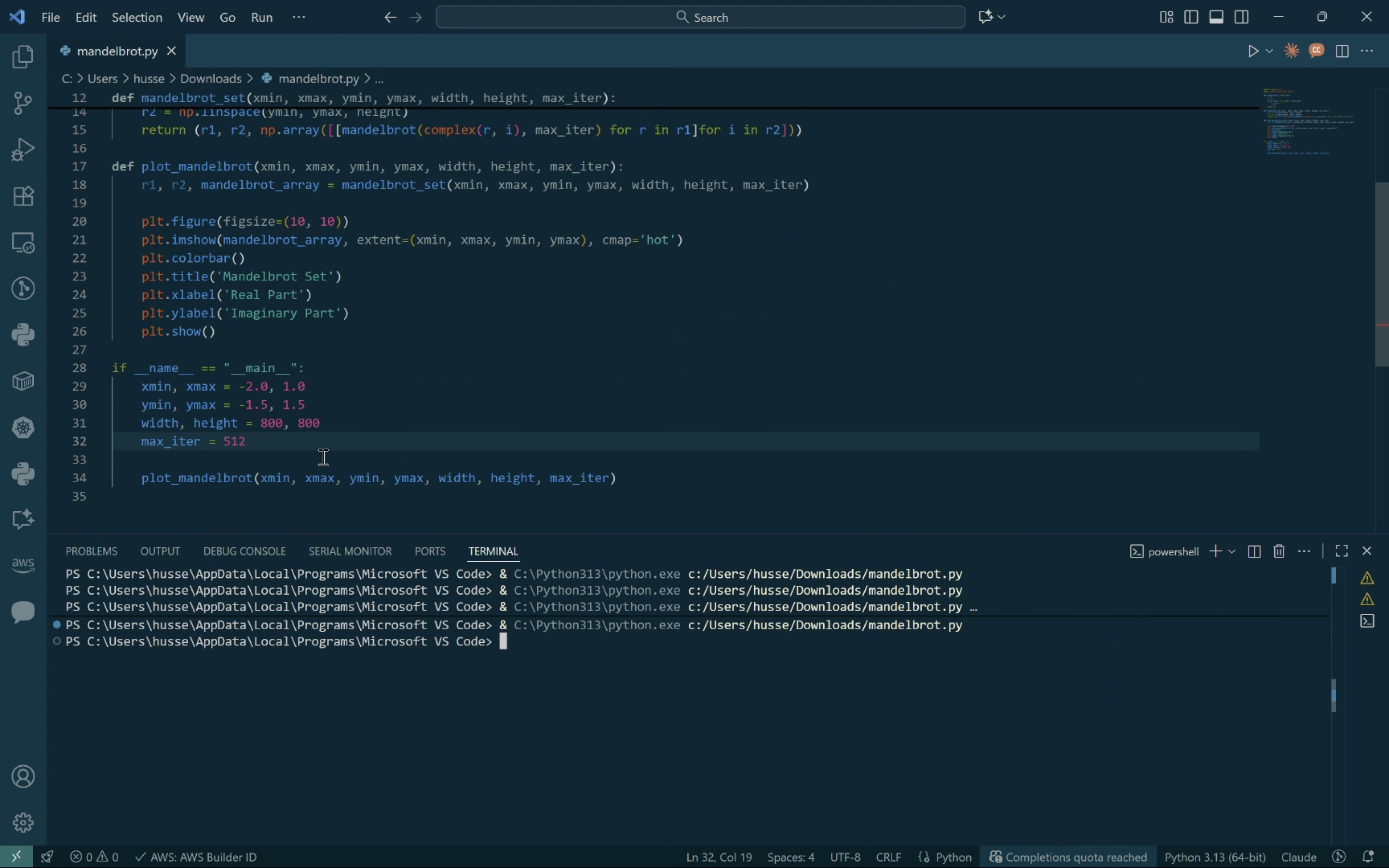 
double_click([238, 441])
 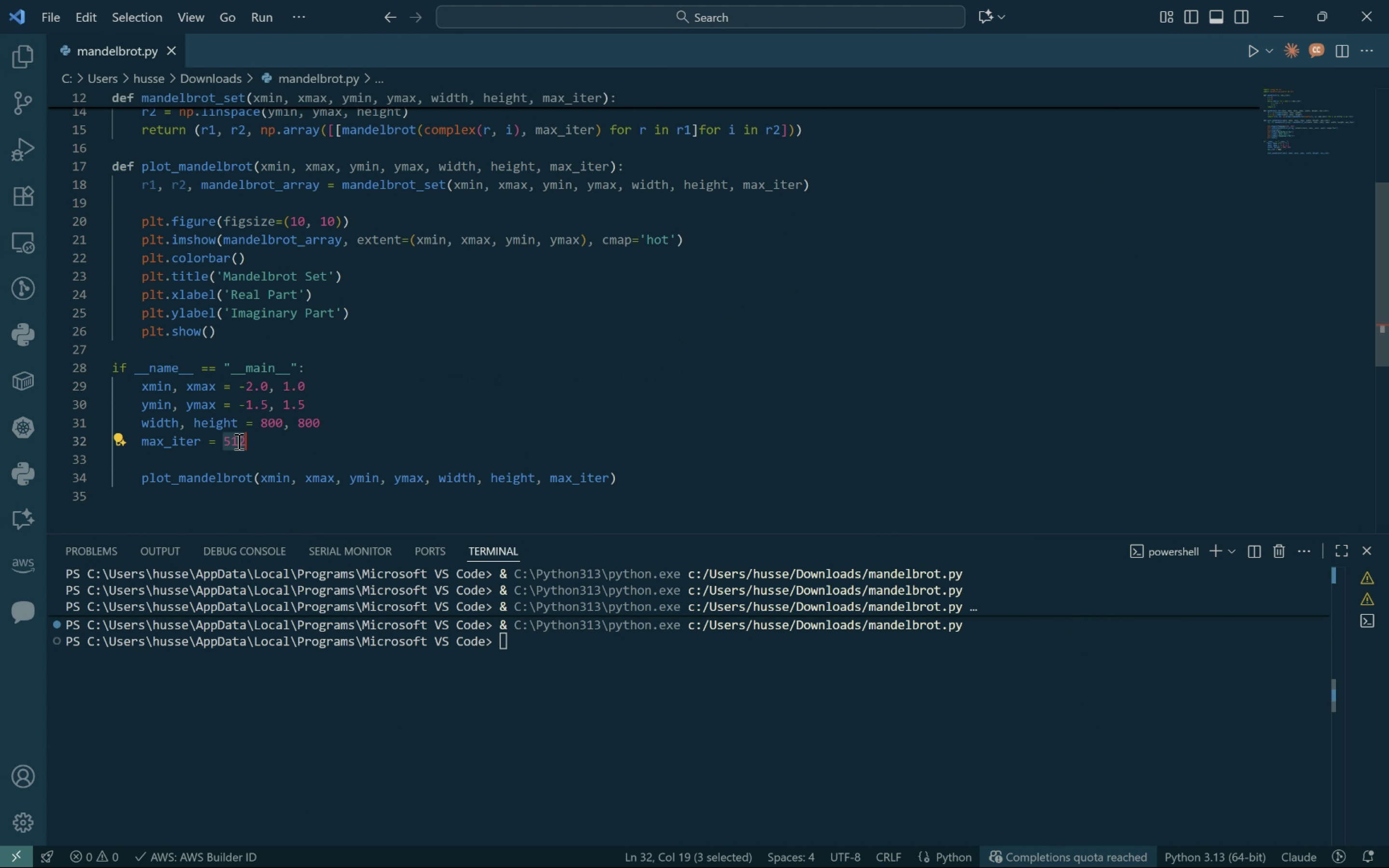 
type(1024)
 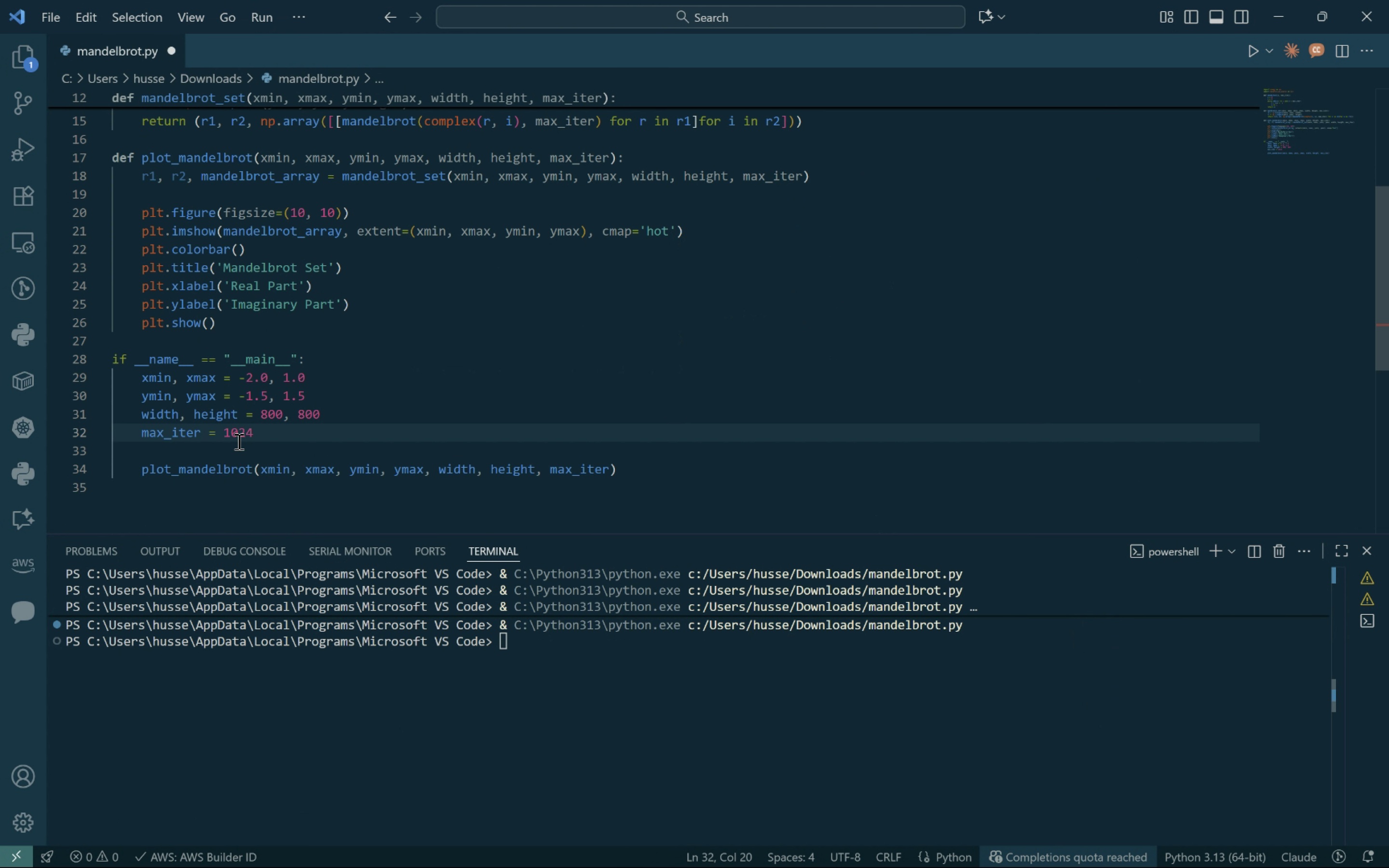 
key(Control+S)
 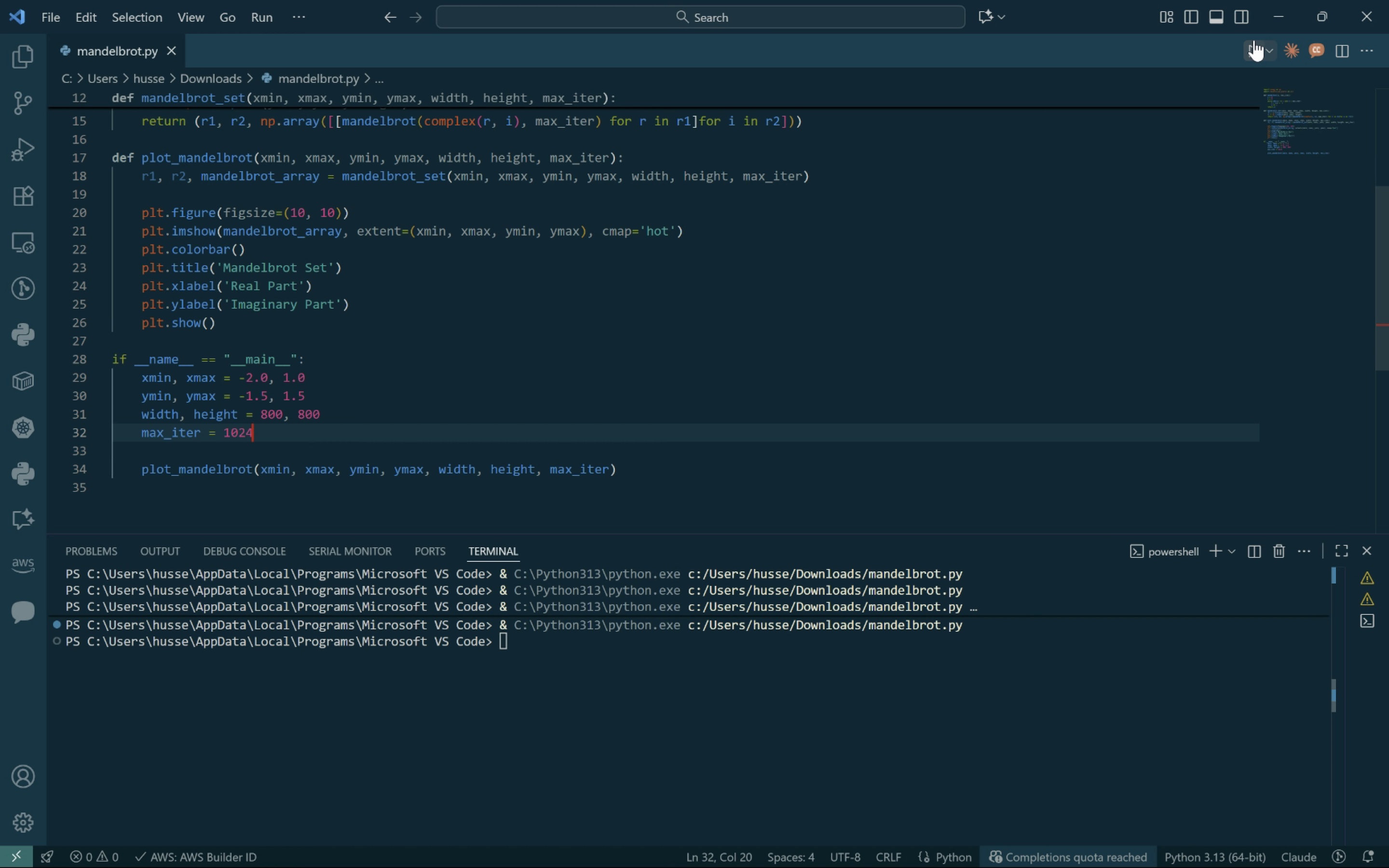 
left_click([1254, 43])
 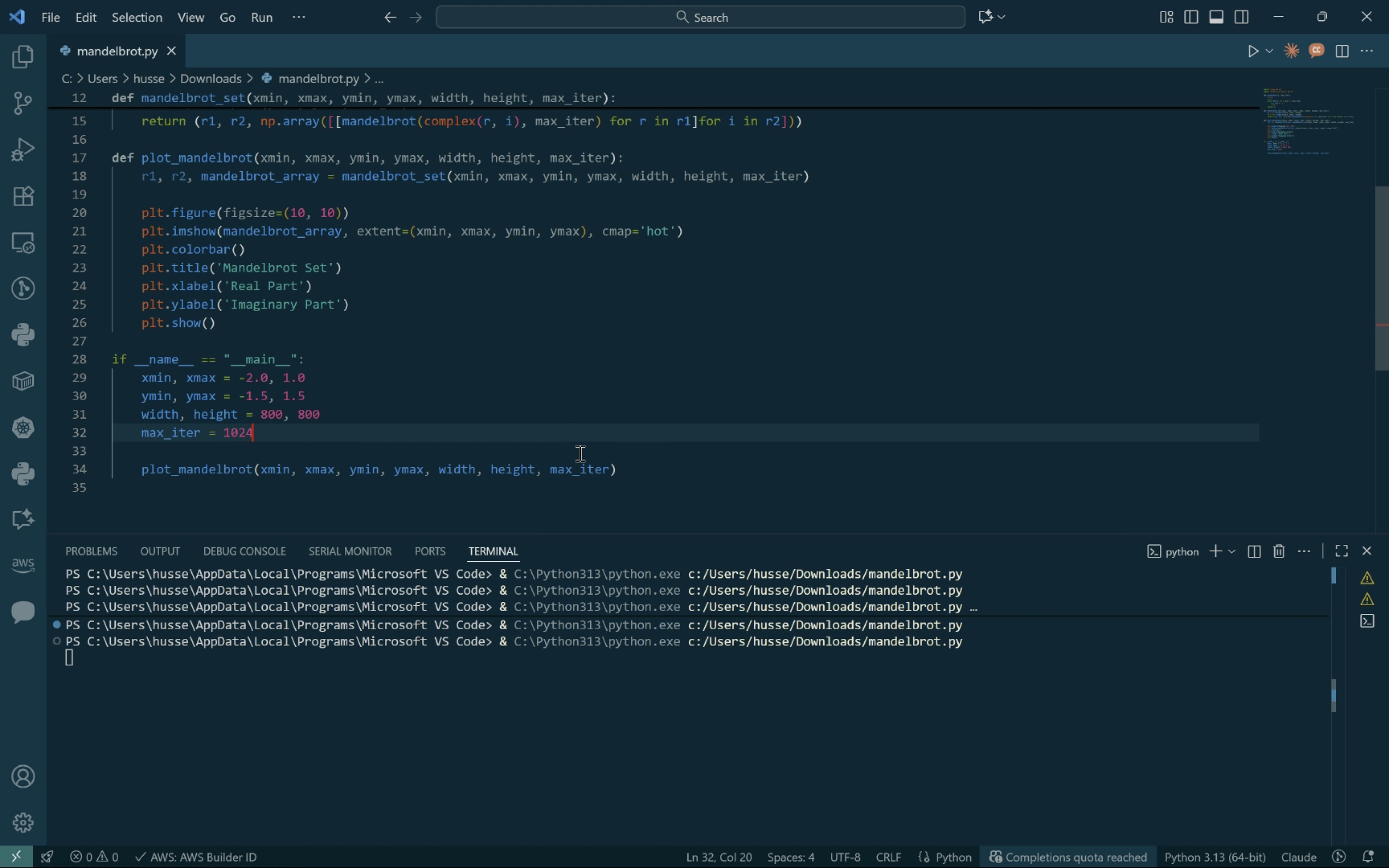 
wait(23.67)
 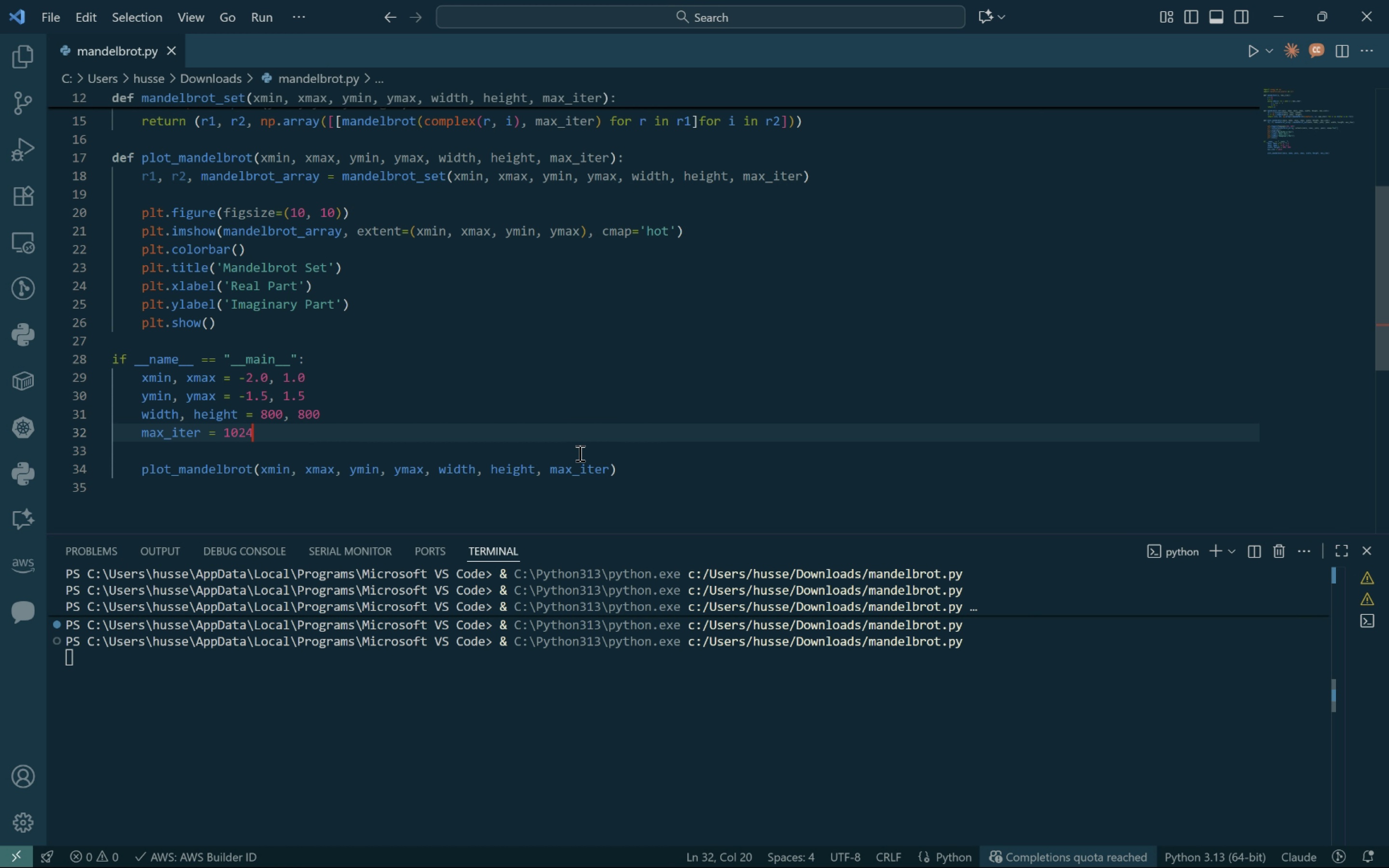 
left_click([914, 40])
 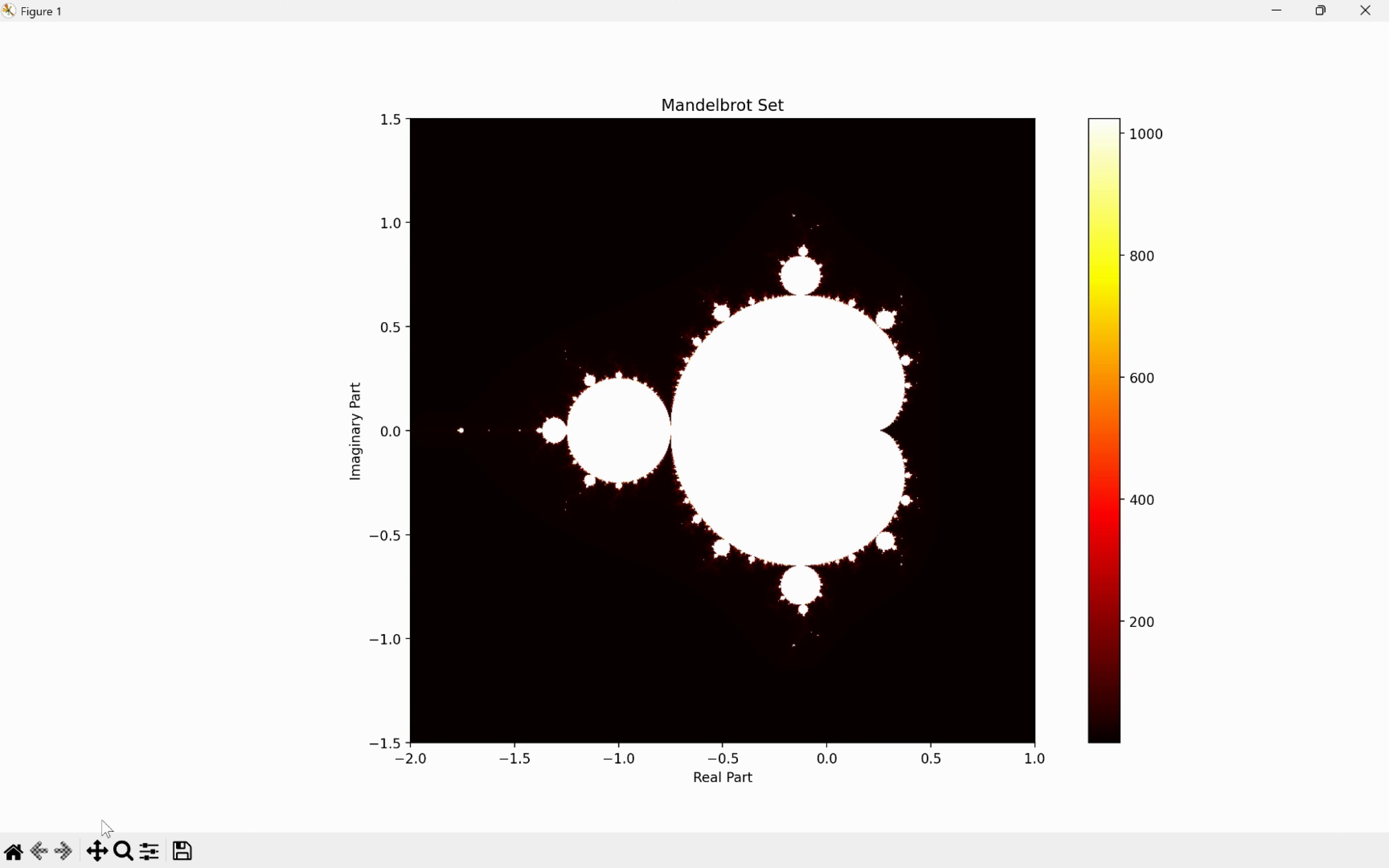 
left_click([121, 847])
 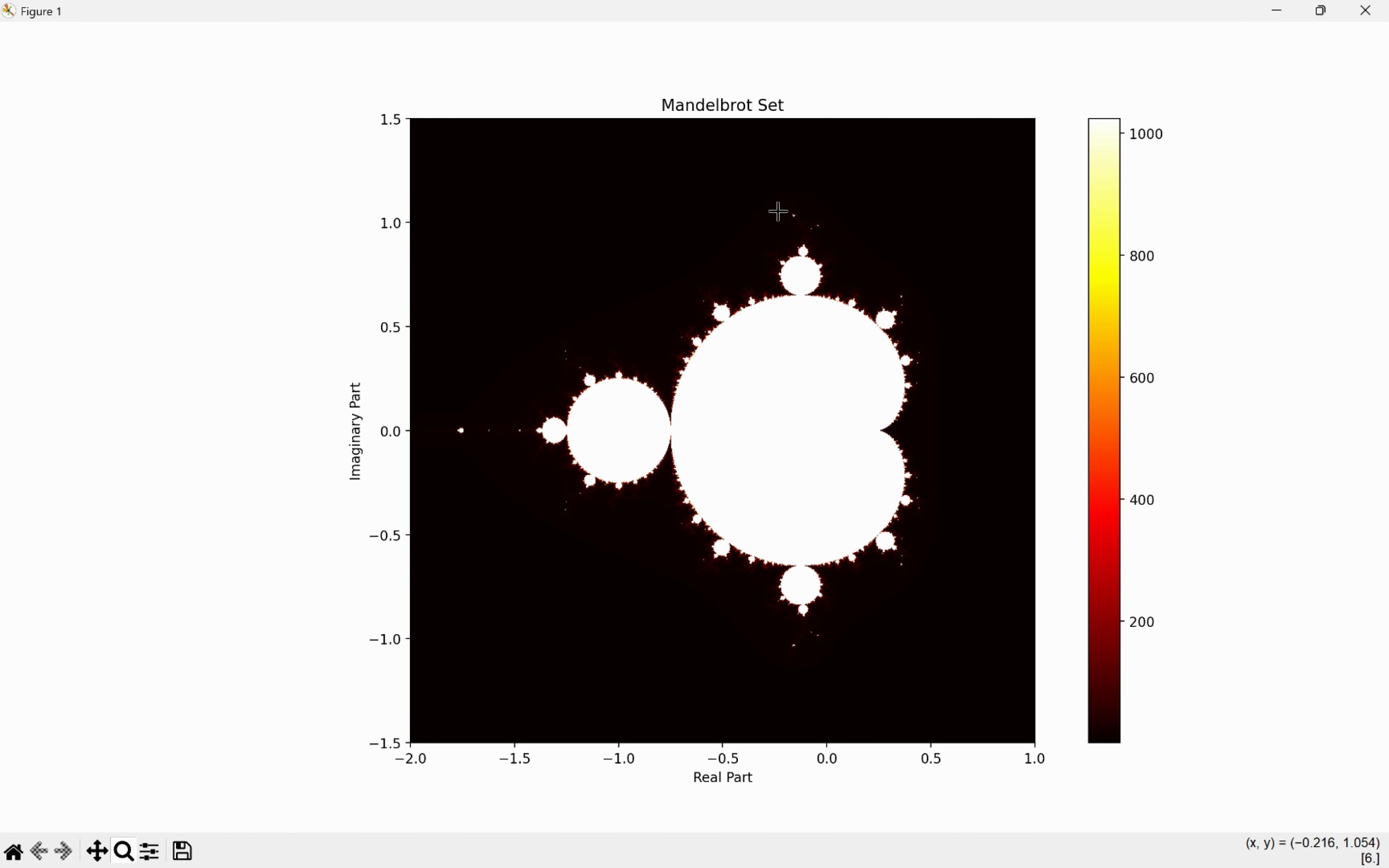 
left_click_drag(start_coordinate=[734, 209], to_coordinate=[856, 327])
 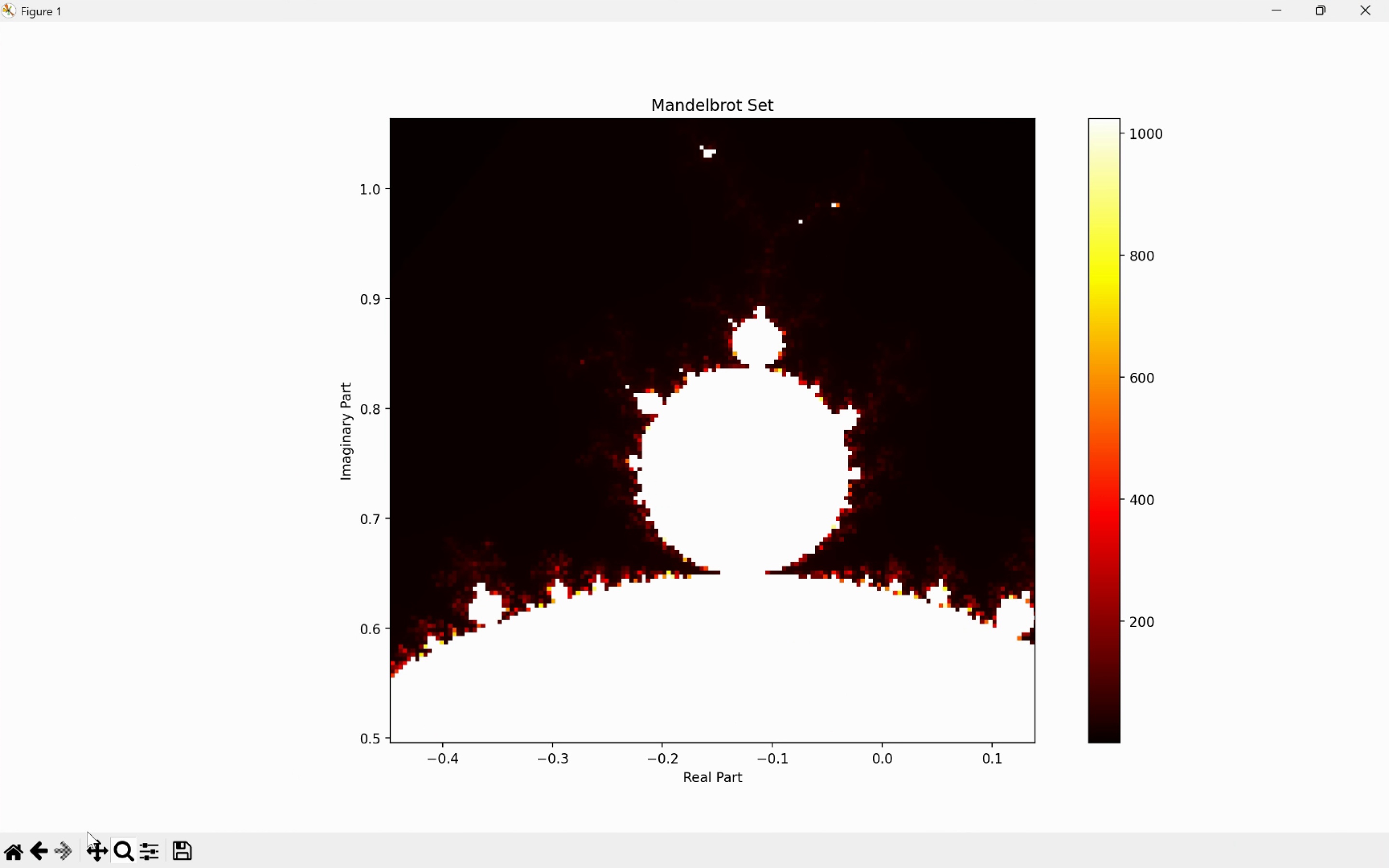 
left_click([44, 851])
 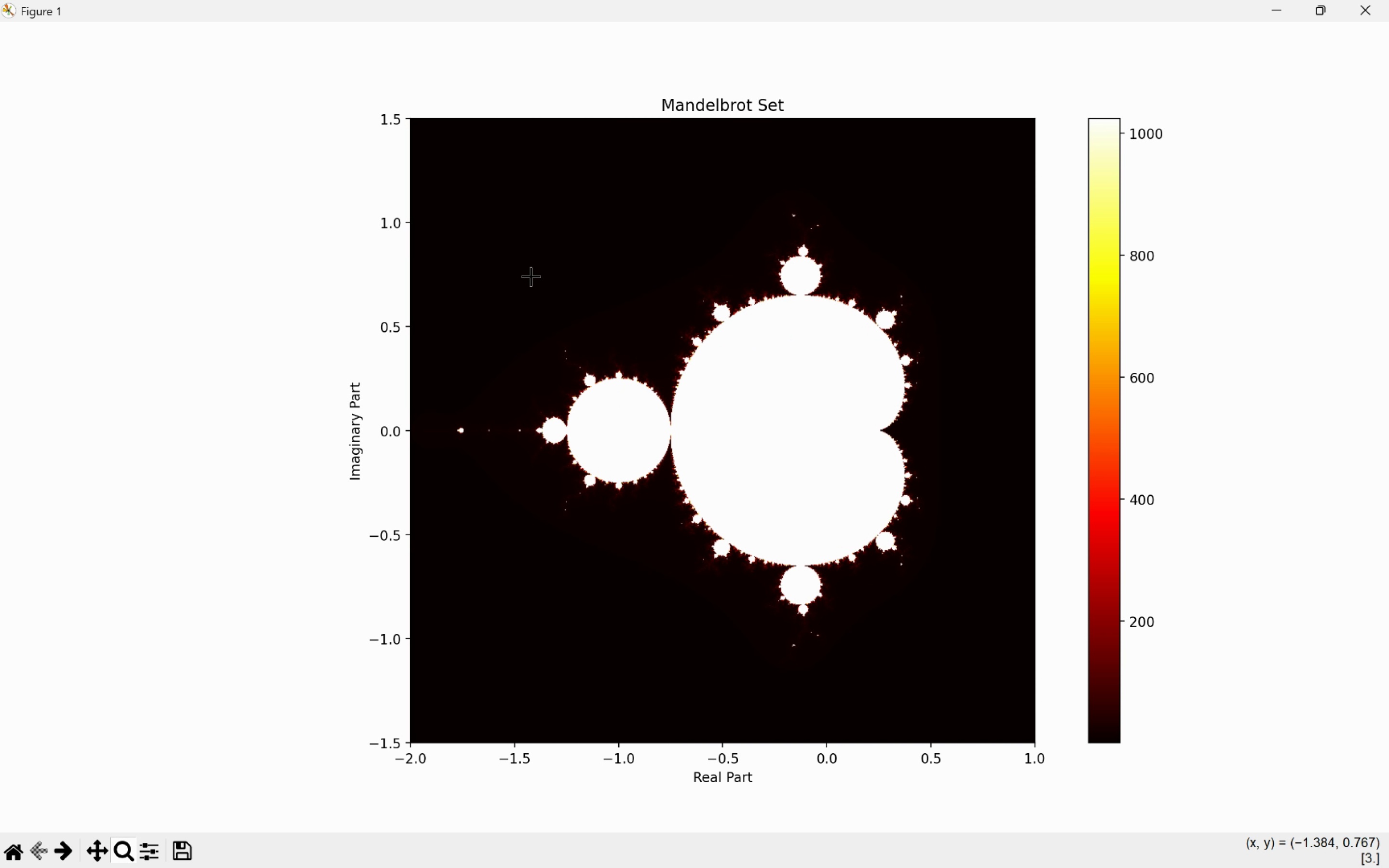 
left_click_drag(start_coordinate=[473, 310], to_coordinate=[673, 563])
 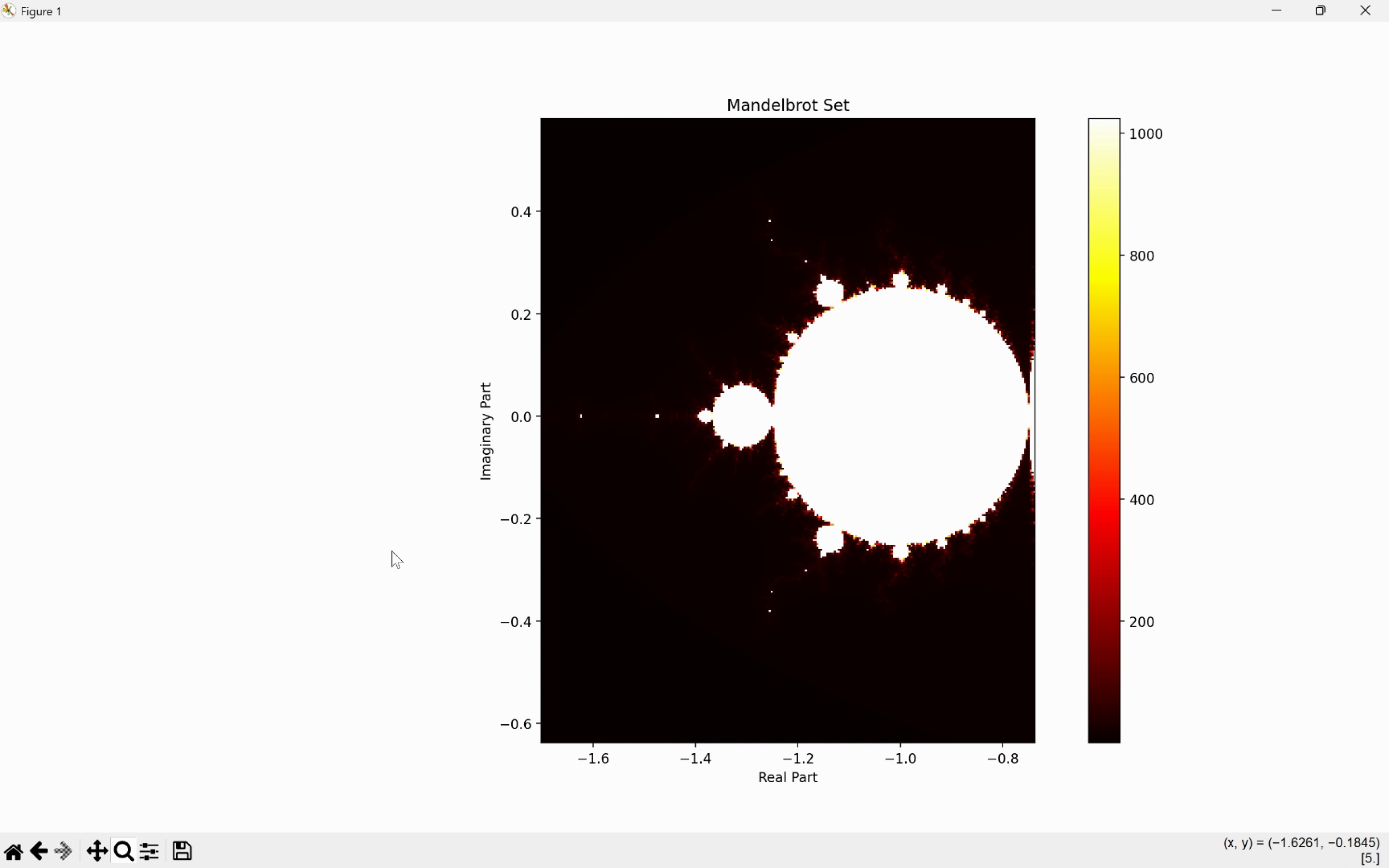 
left_click([16, 842])
 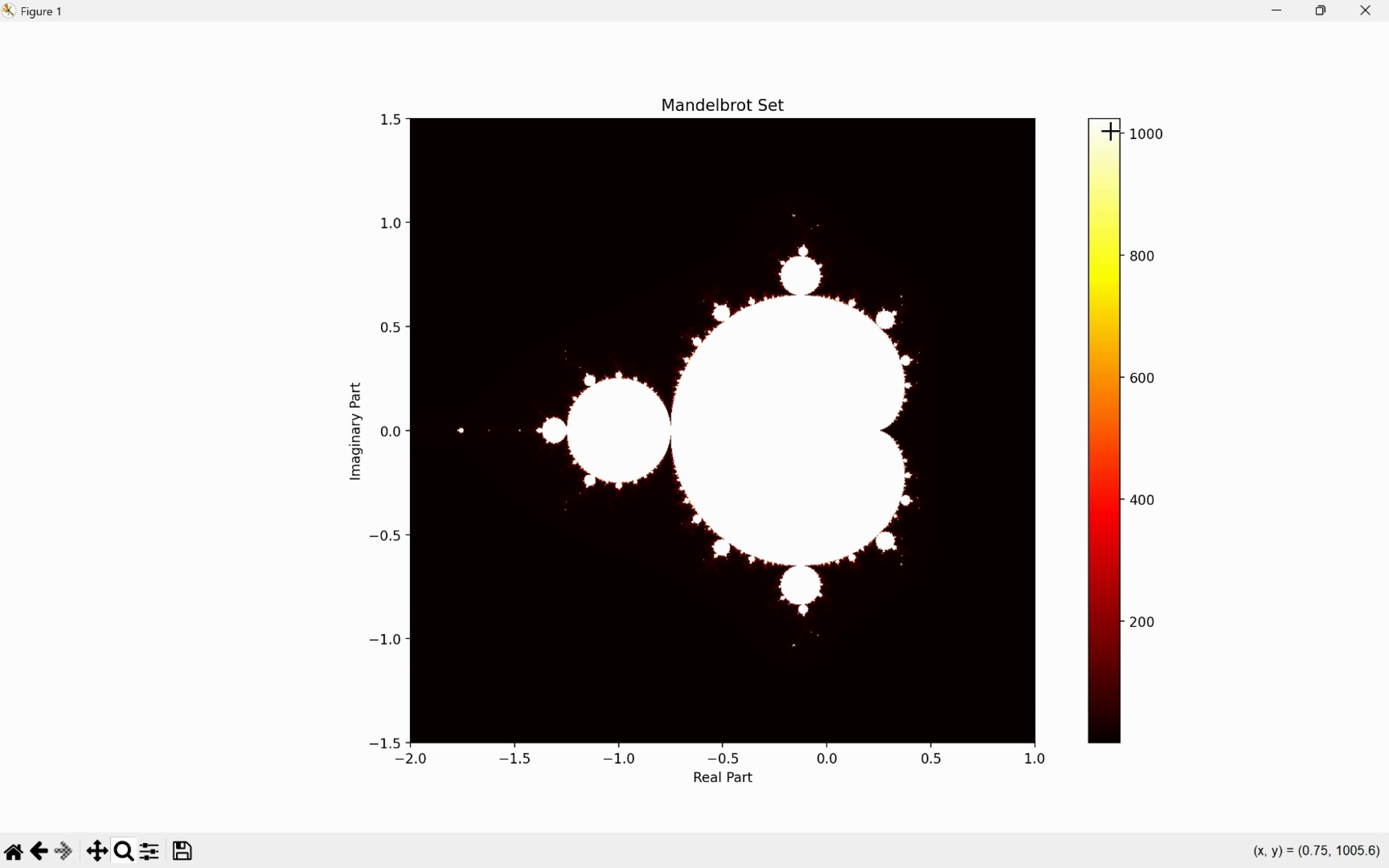 
wait(6.38)
 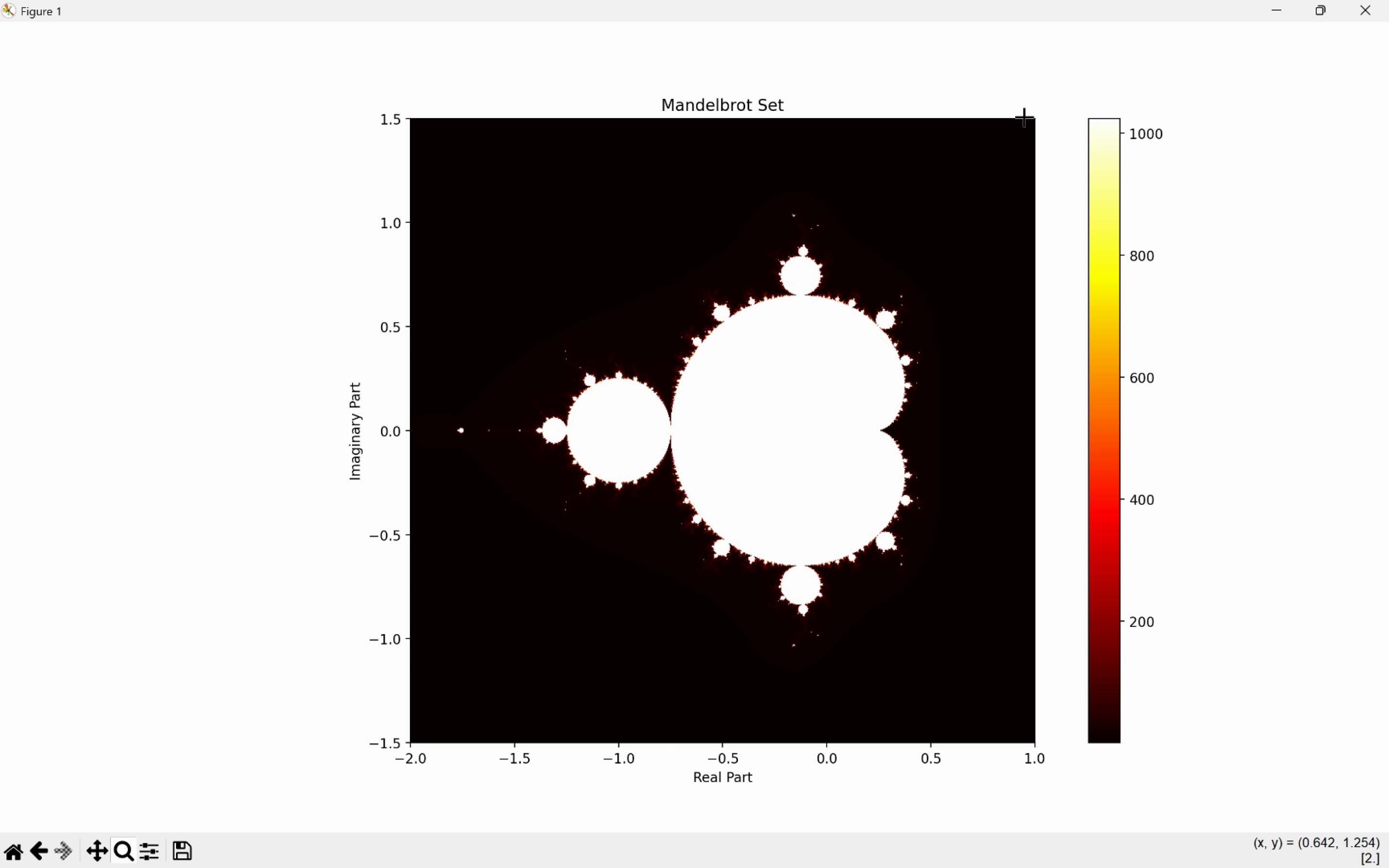 
left_click([1383, 7])
 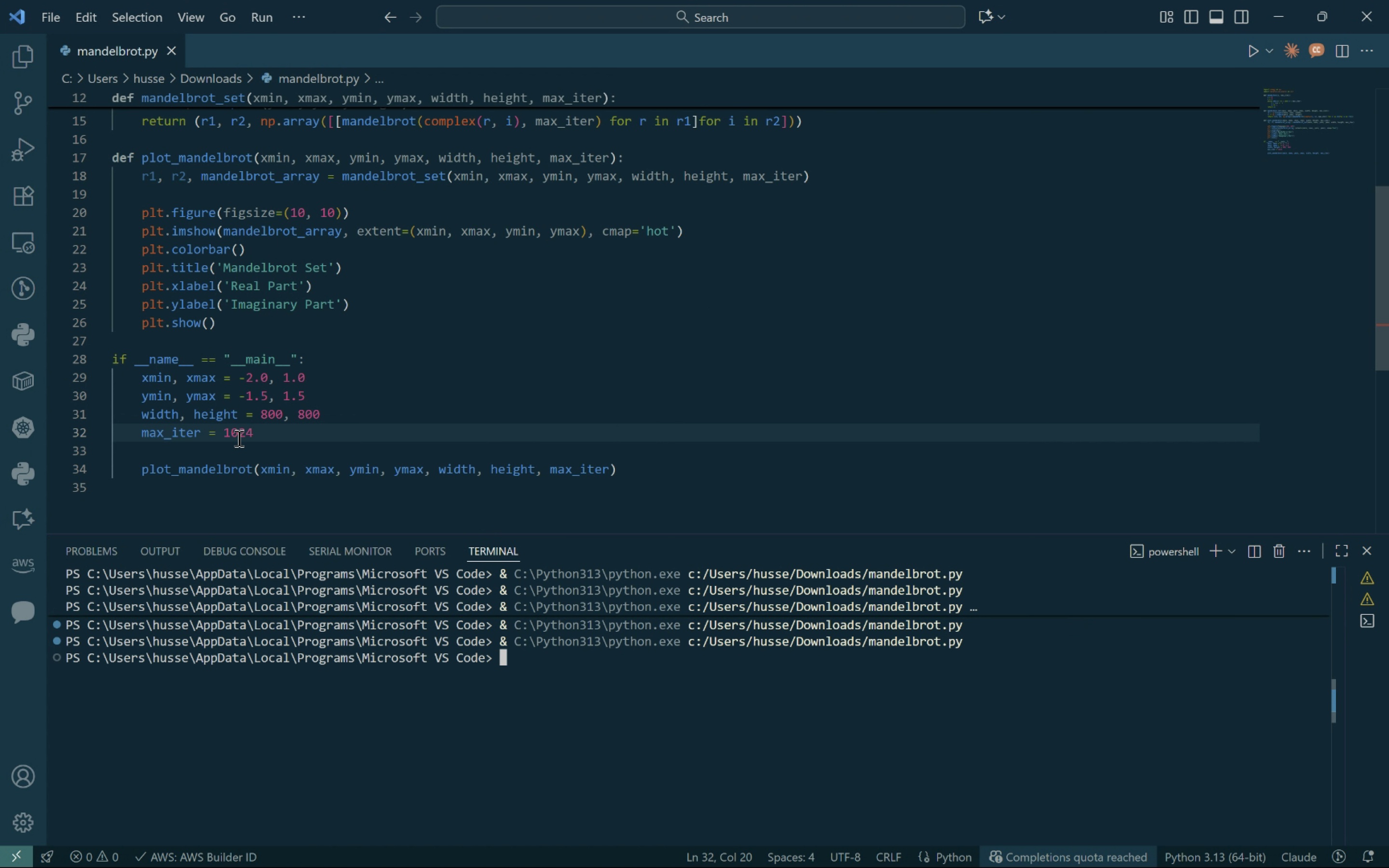 
double_click([236, 438])
 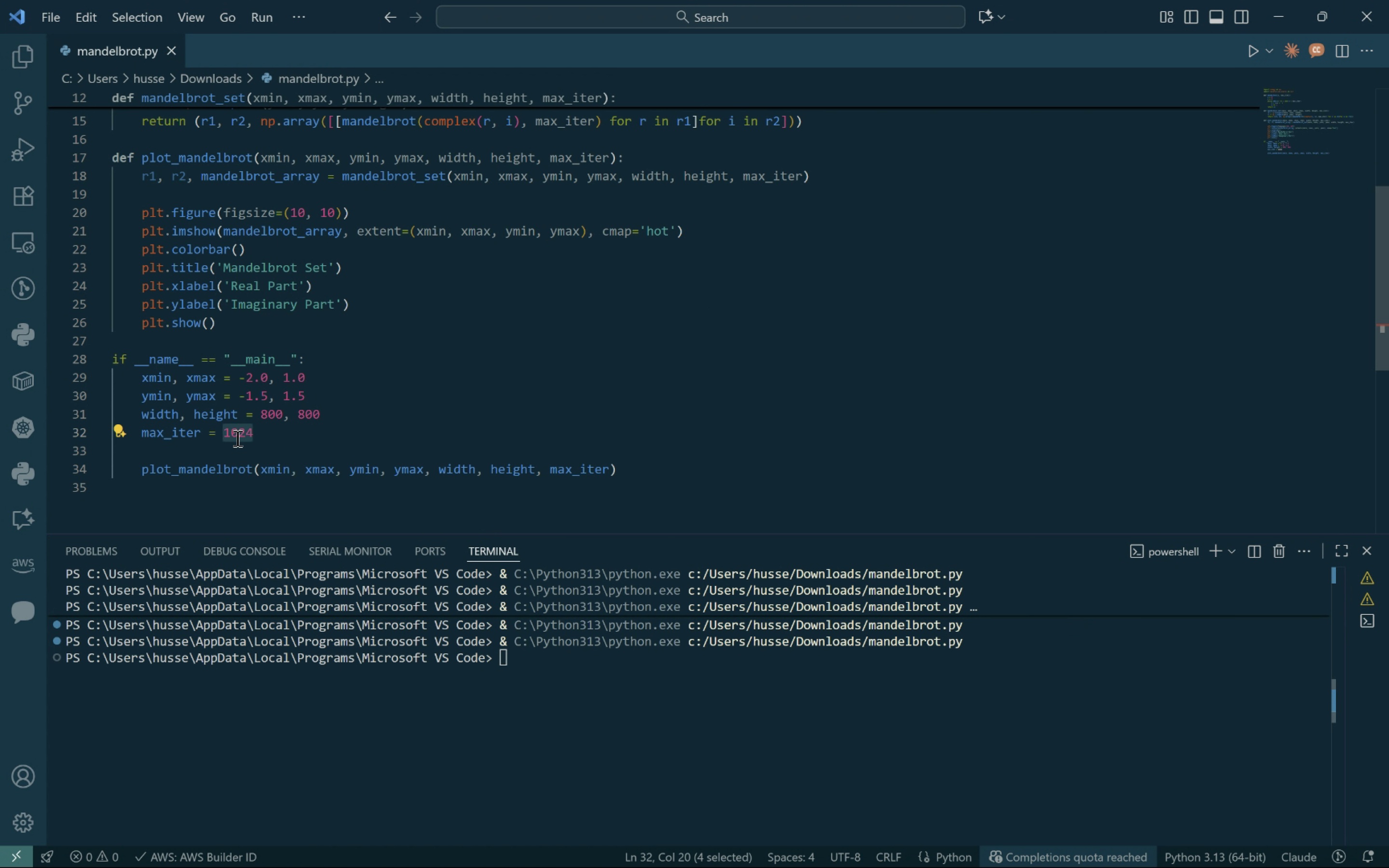 
type(10)
 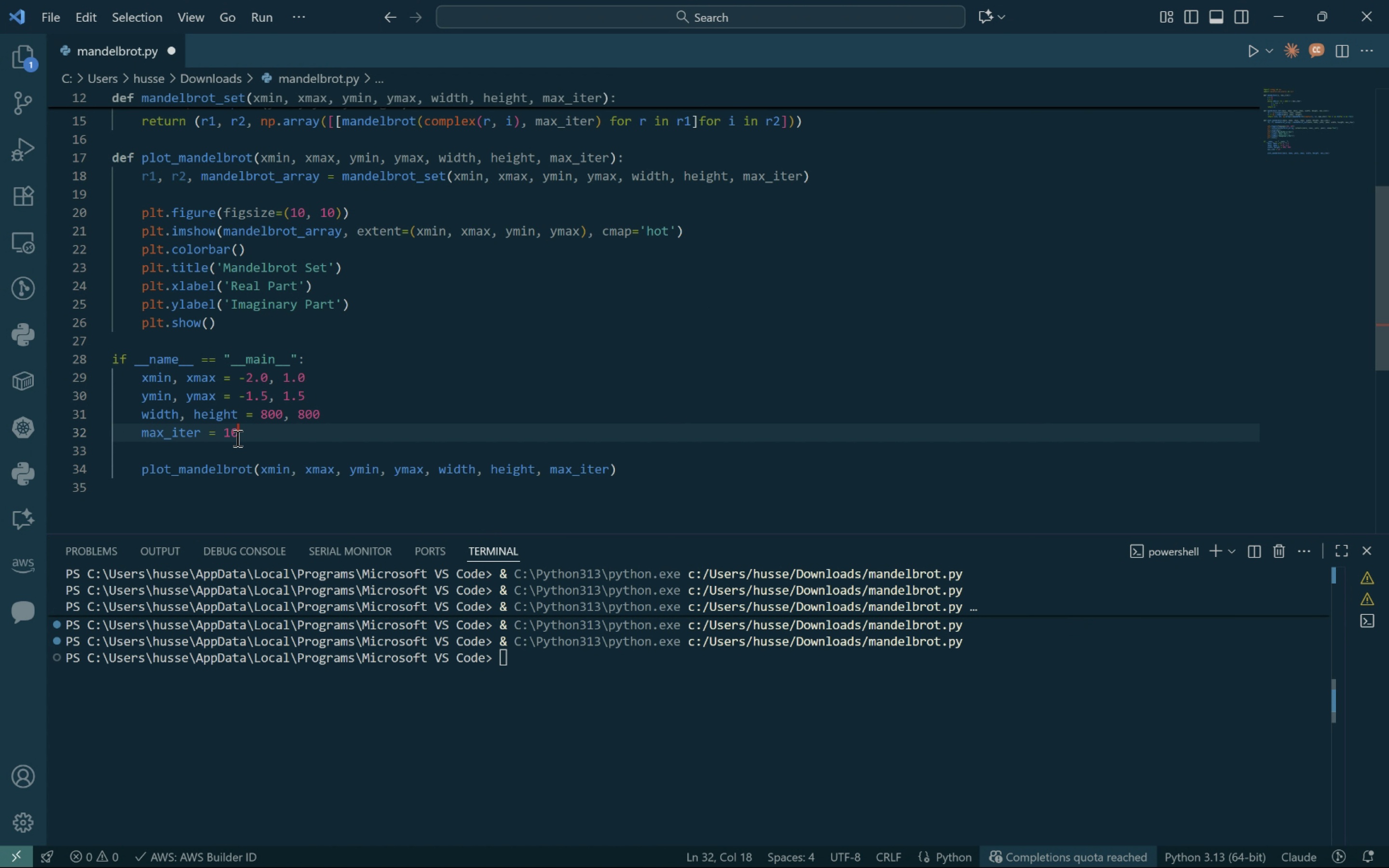 
key(Control+S)
 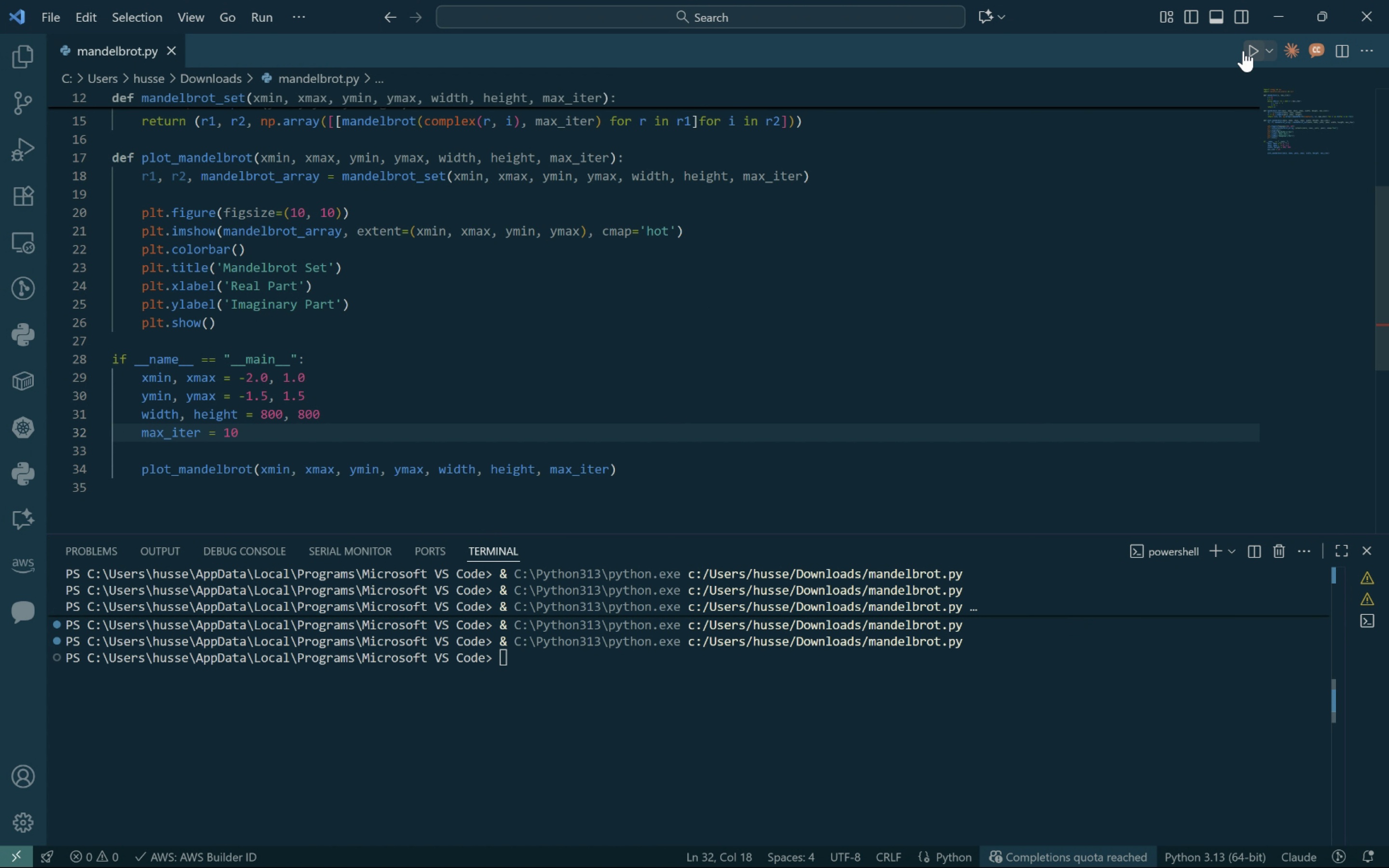 
left_click([1244, 50])
 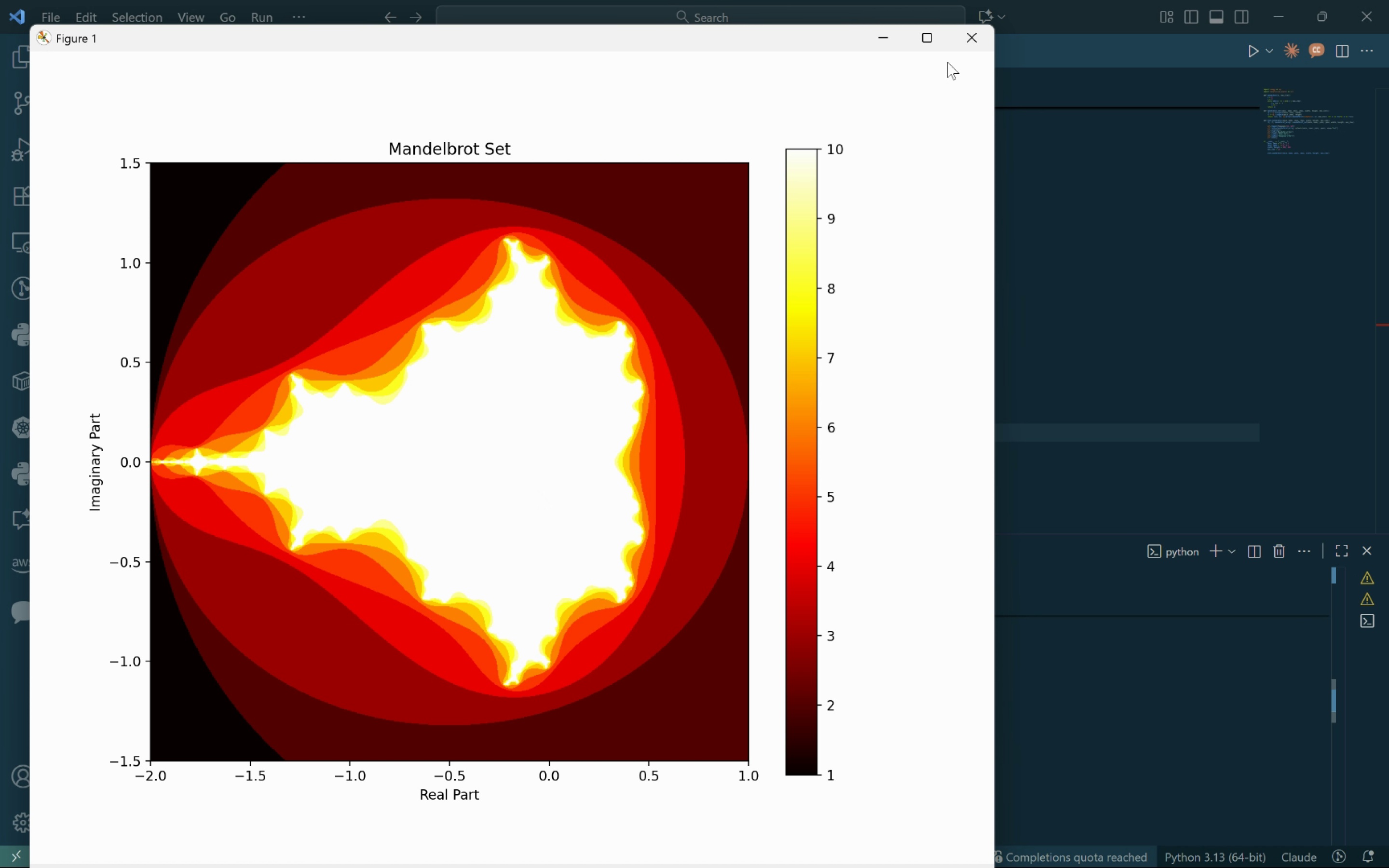 
wait(18.58)
 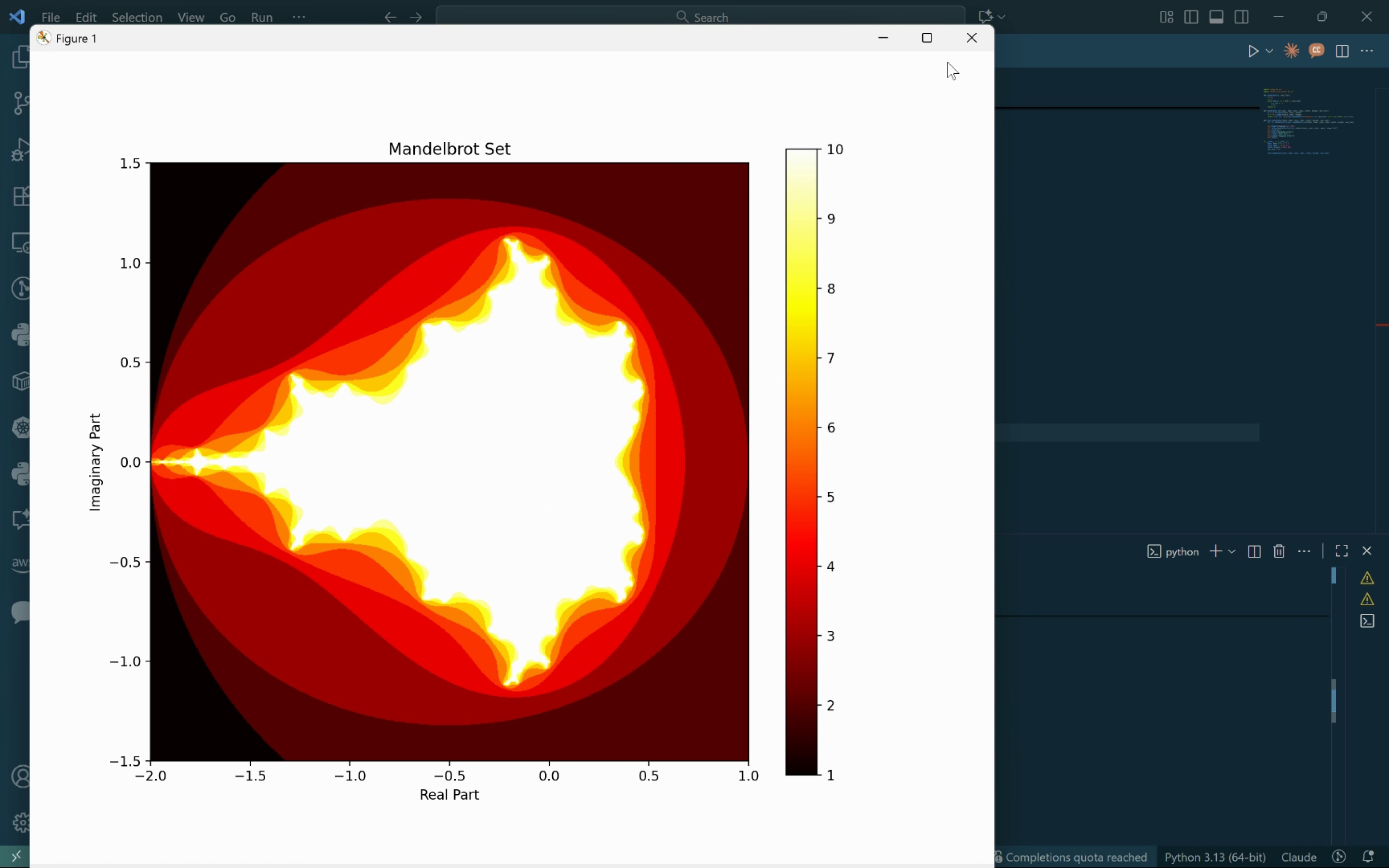 
left_click([972, 43])
 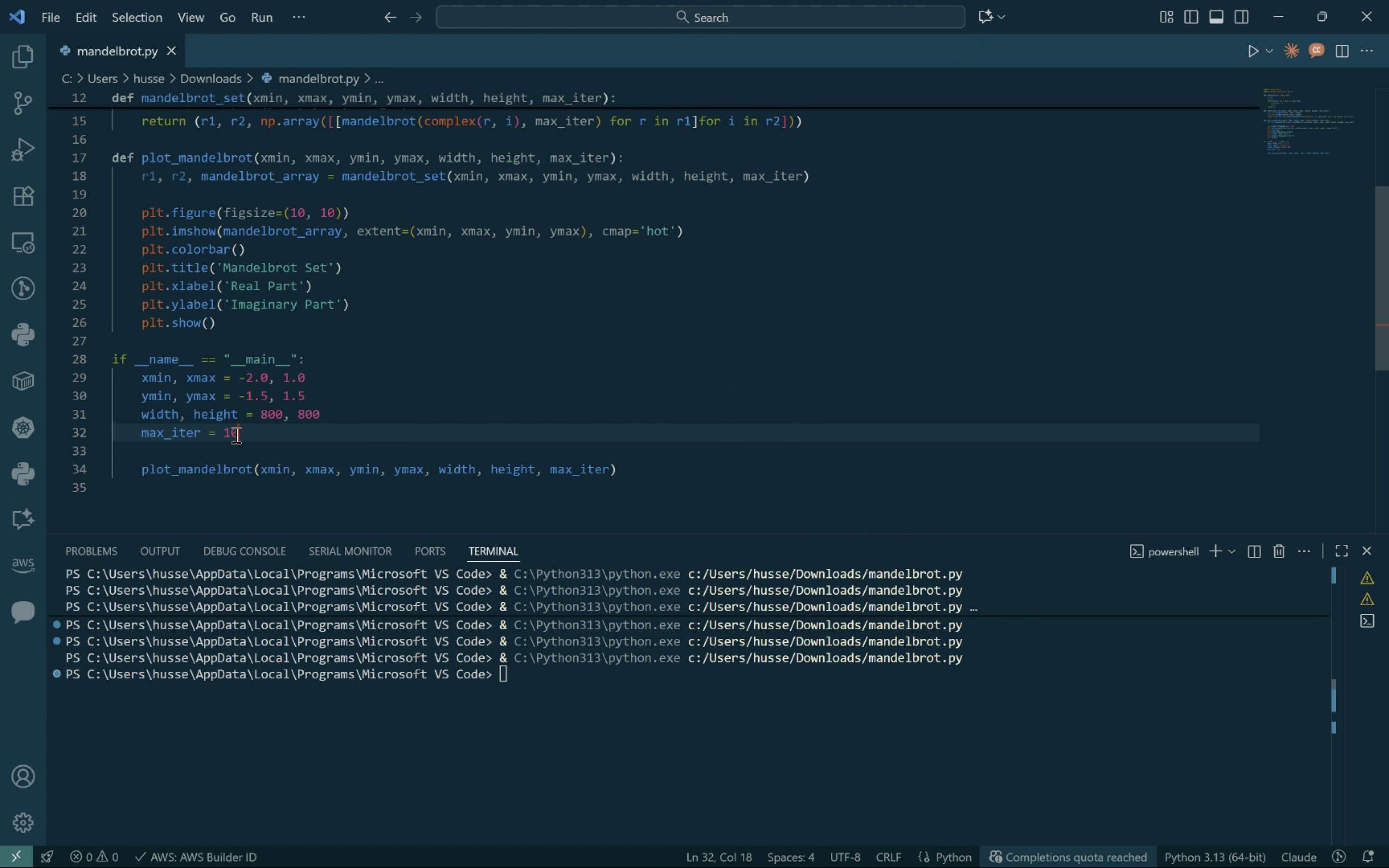 
double_click([235, 434])
 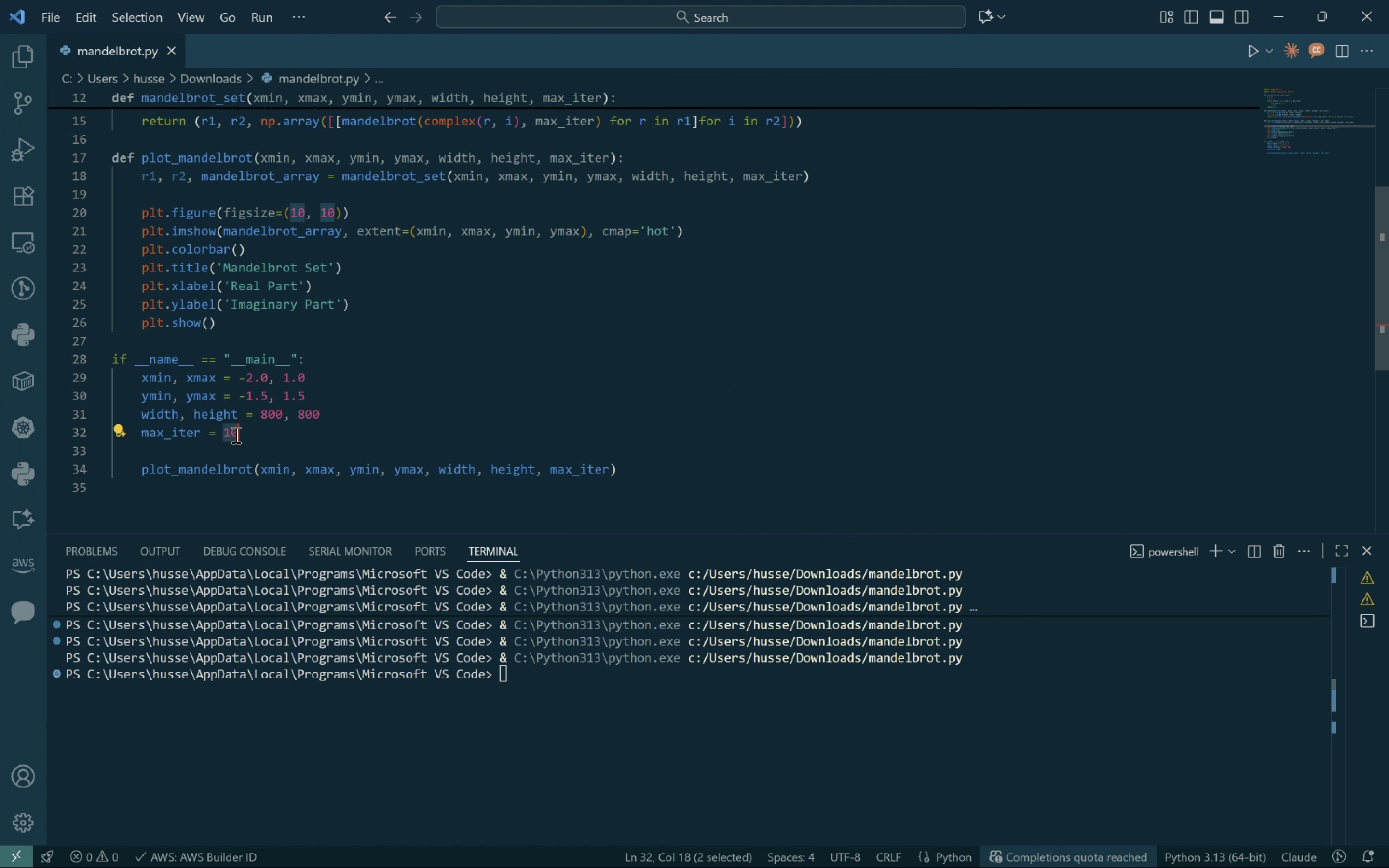 
type(512)
 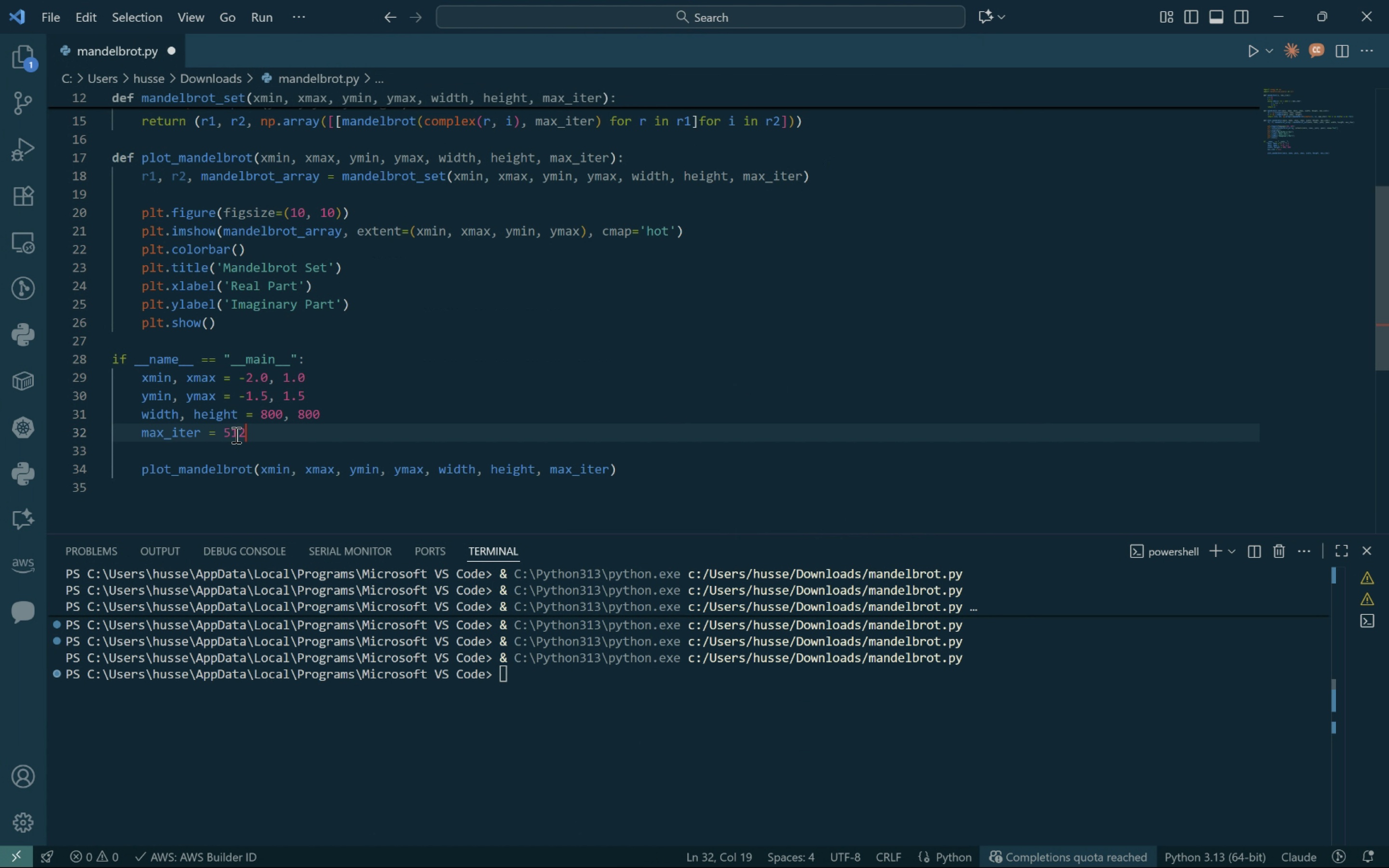 
key(Control+S)
 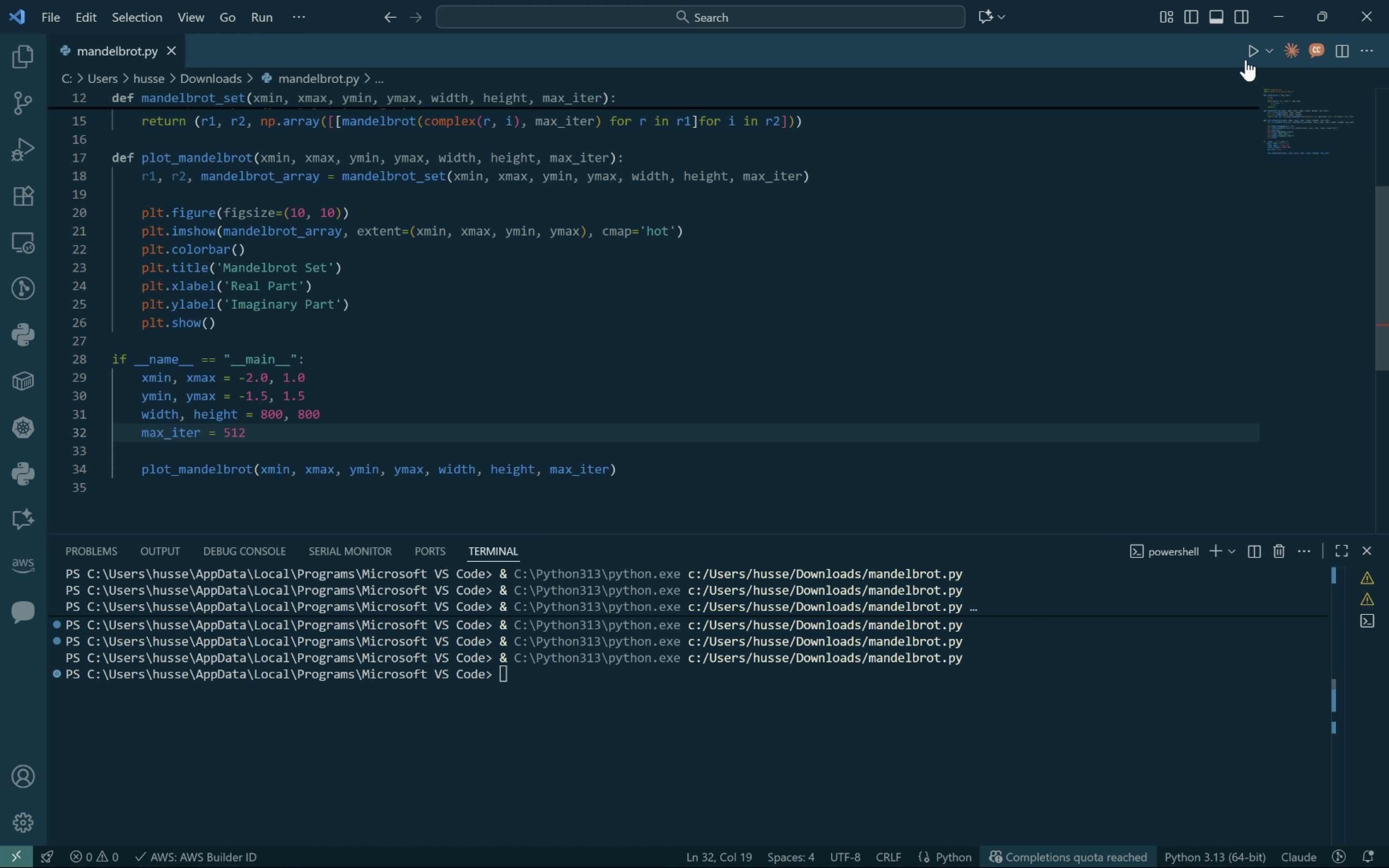 
left_click([1244, 50])
 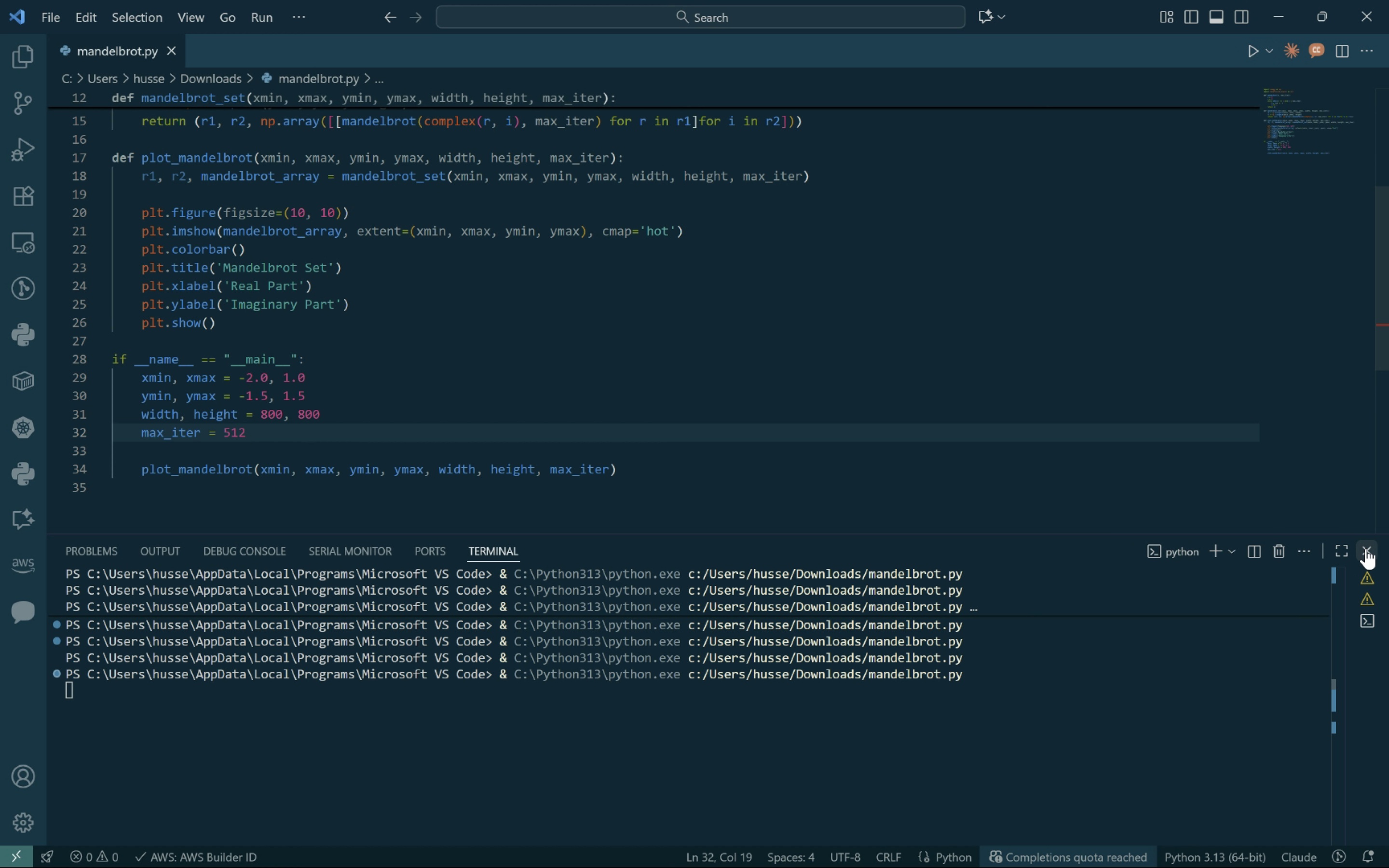 
left_click([1366, 548])
 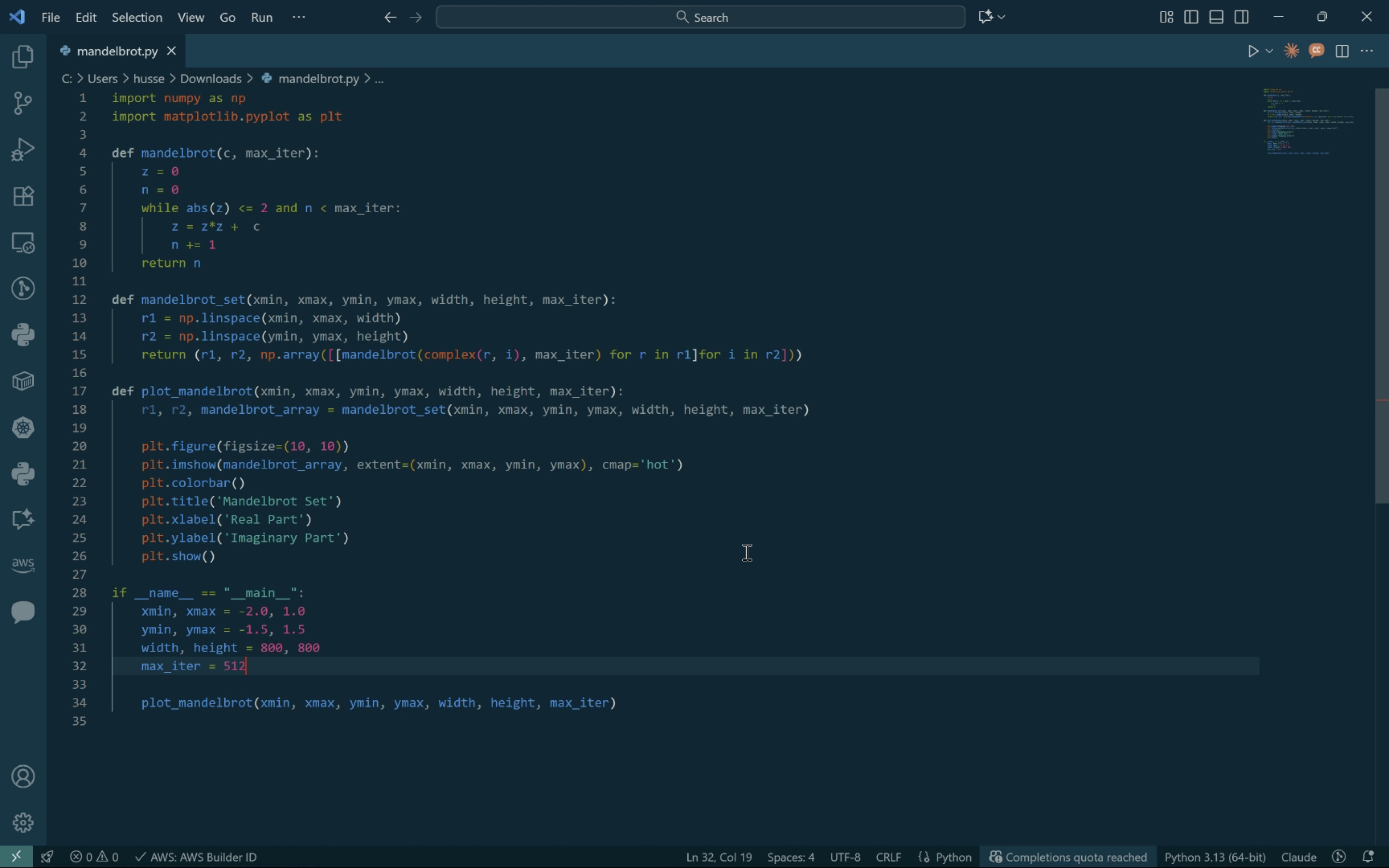 
wait(11.94)
 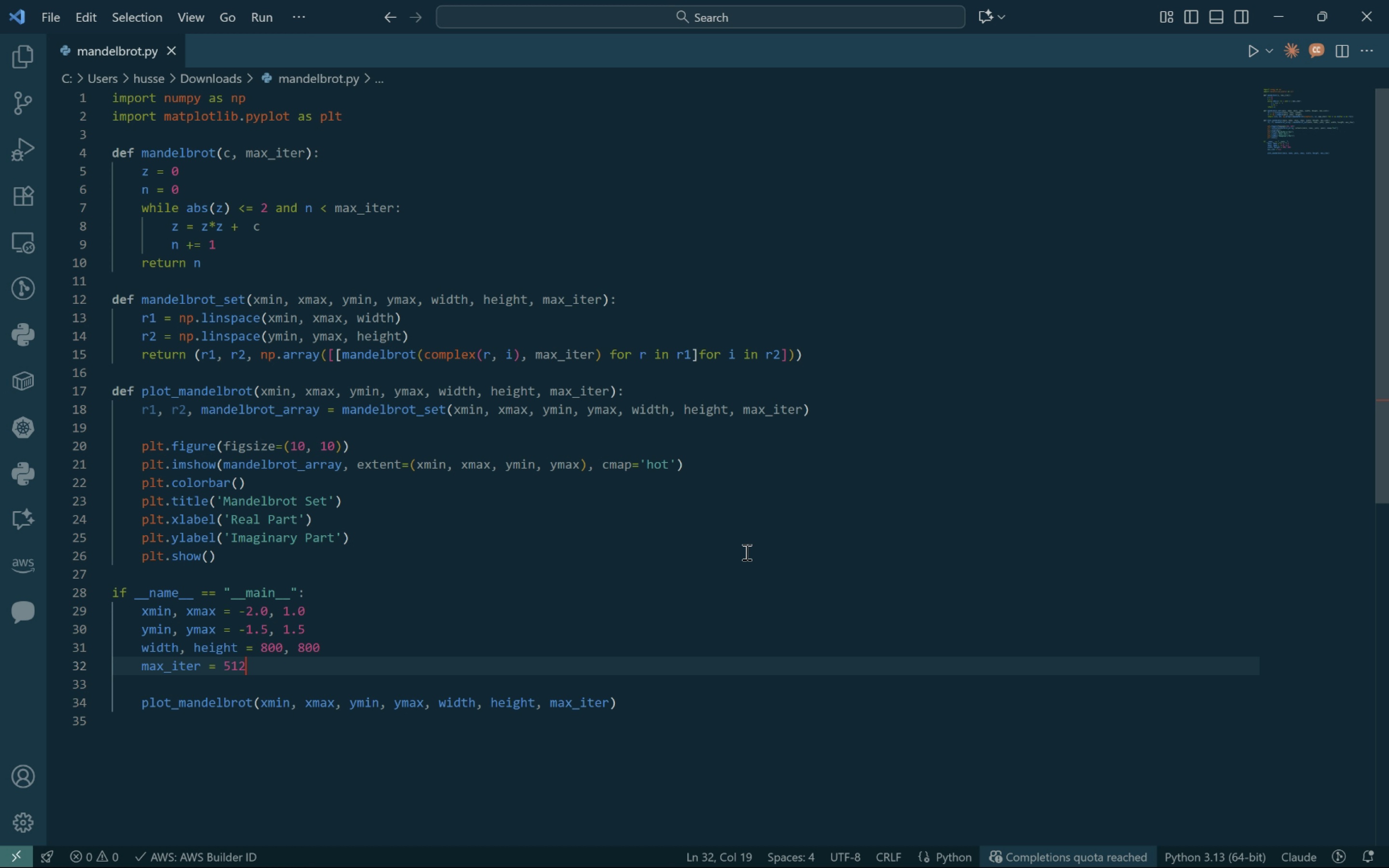 
left_click([928, 39])
 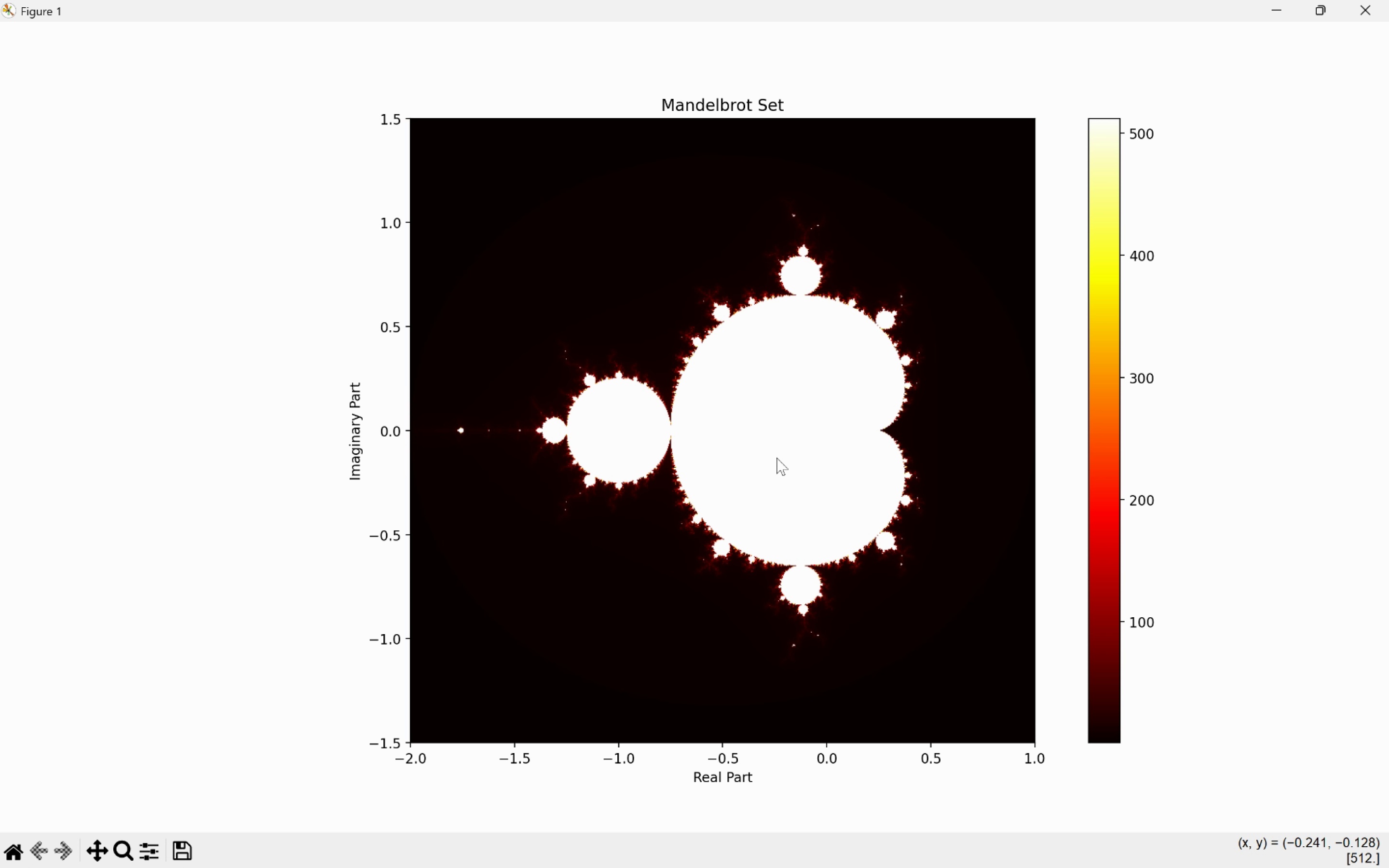 
hold_key(key=ControlLeft, duration=0.73)
scroll: coordinate [769, 393], scroll_direction: up, amount: 7.0
 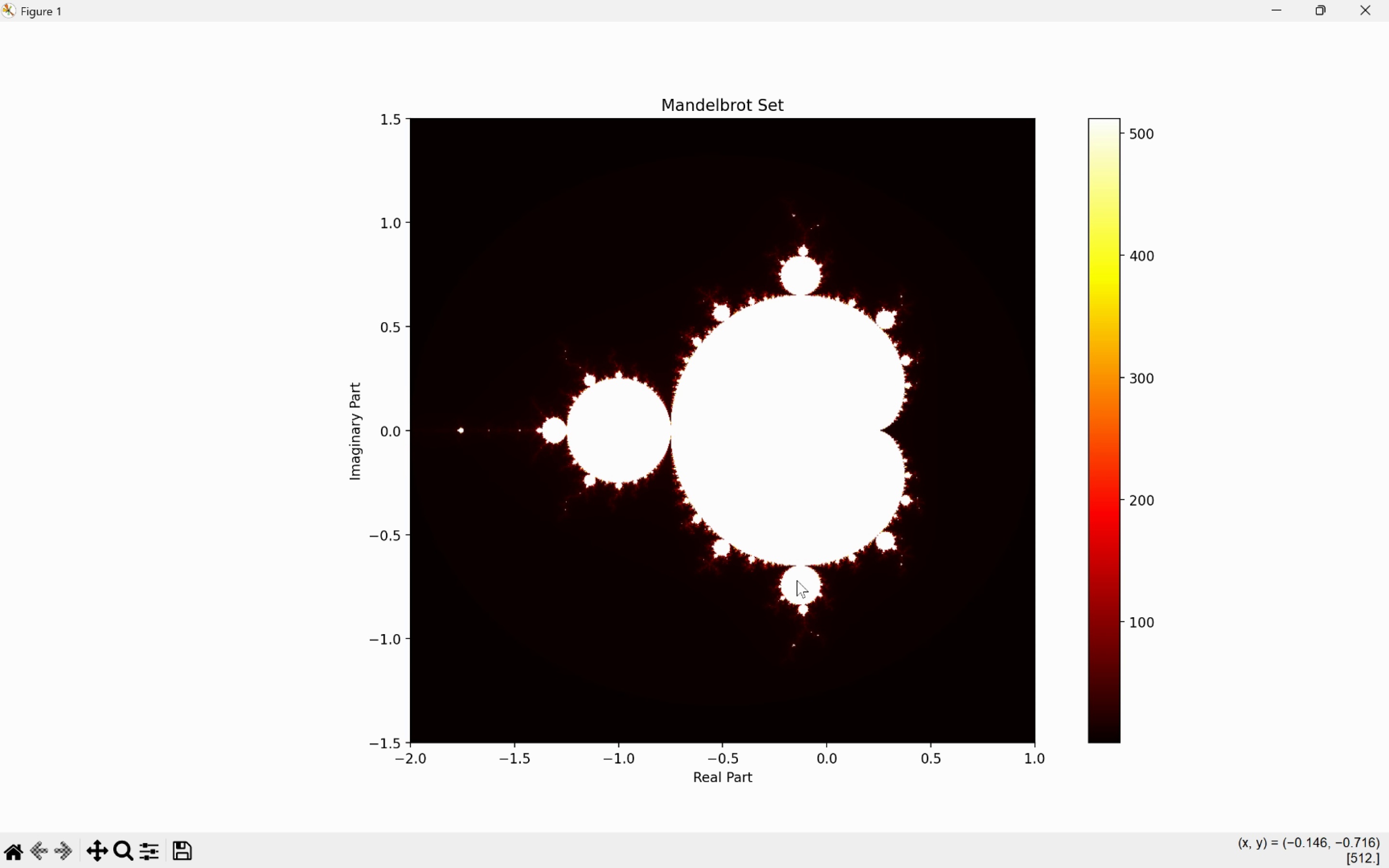 
wait(10.39)
 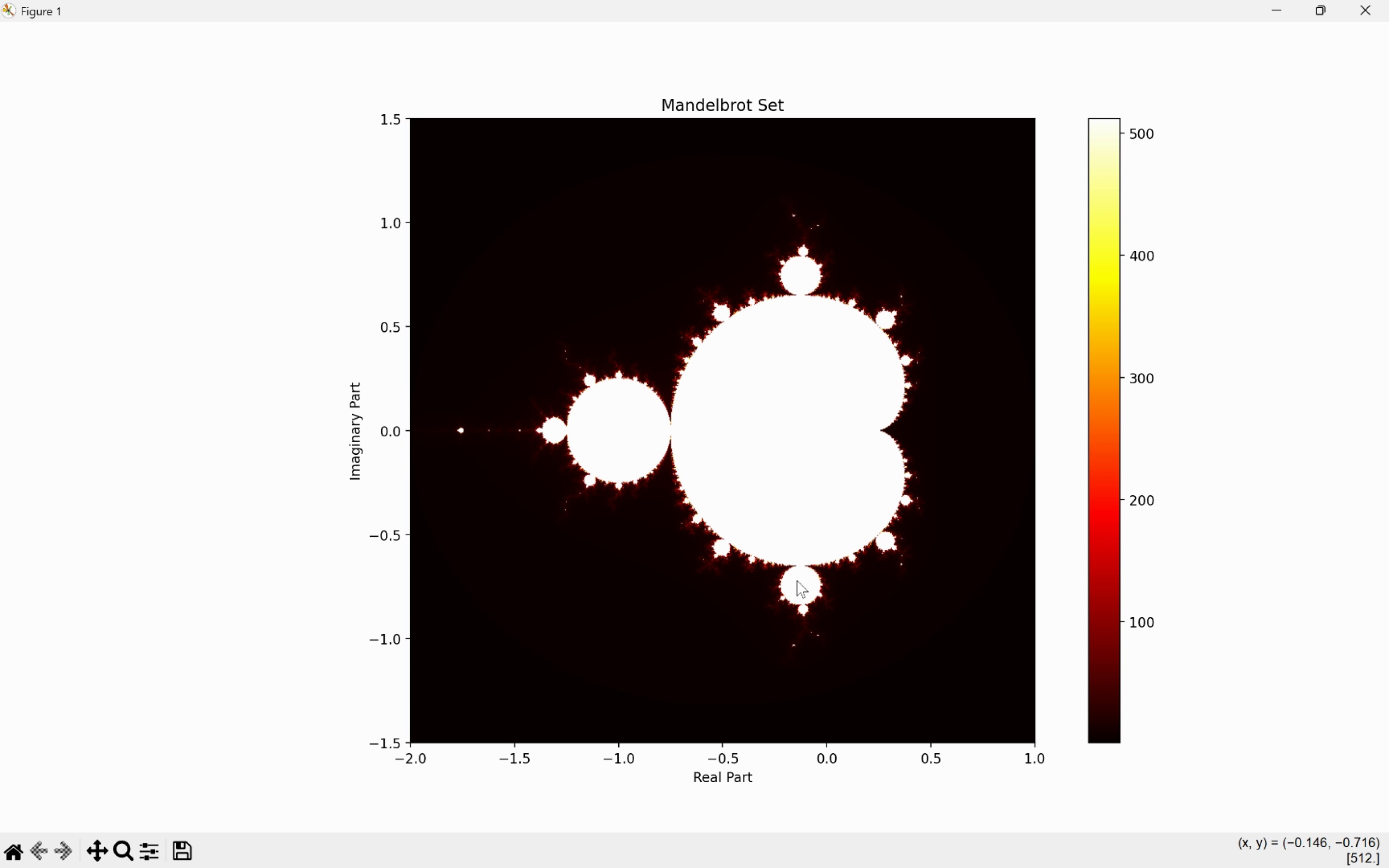 
left_click([1367, 14])
 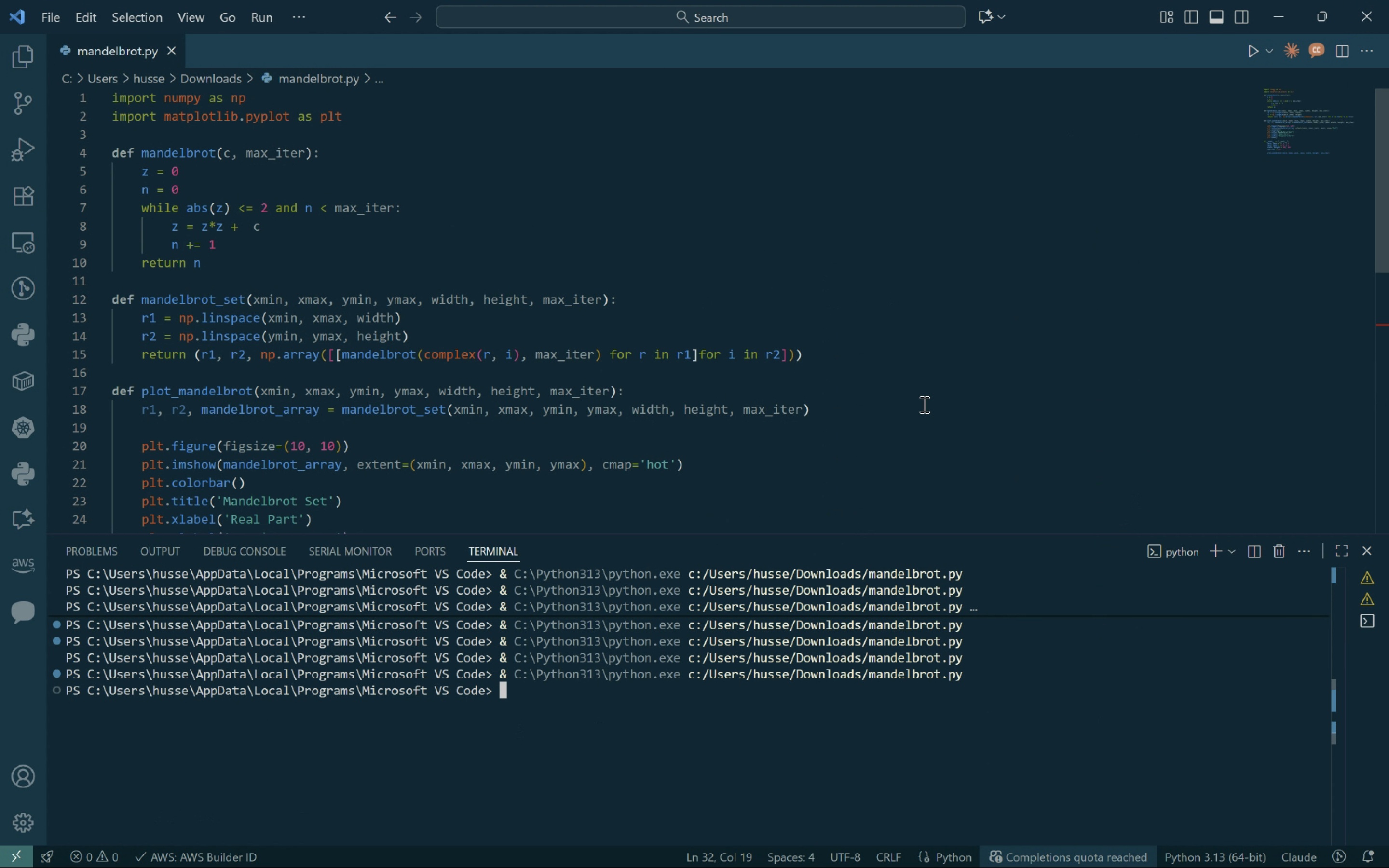 
left_click([925, 404])
 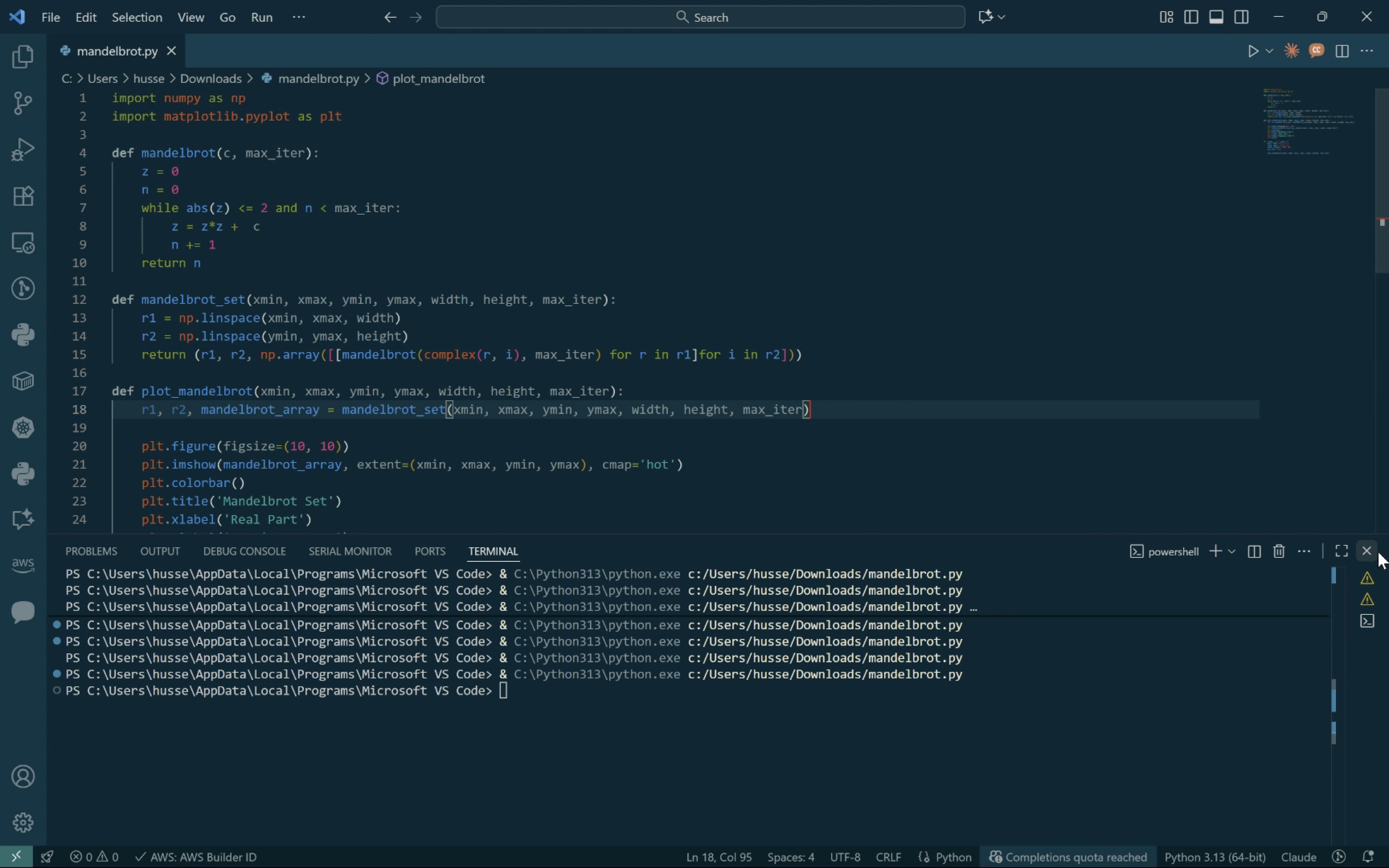 
left_click([1378, 552])
 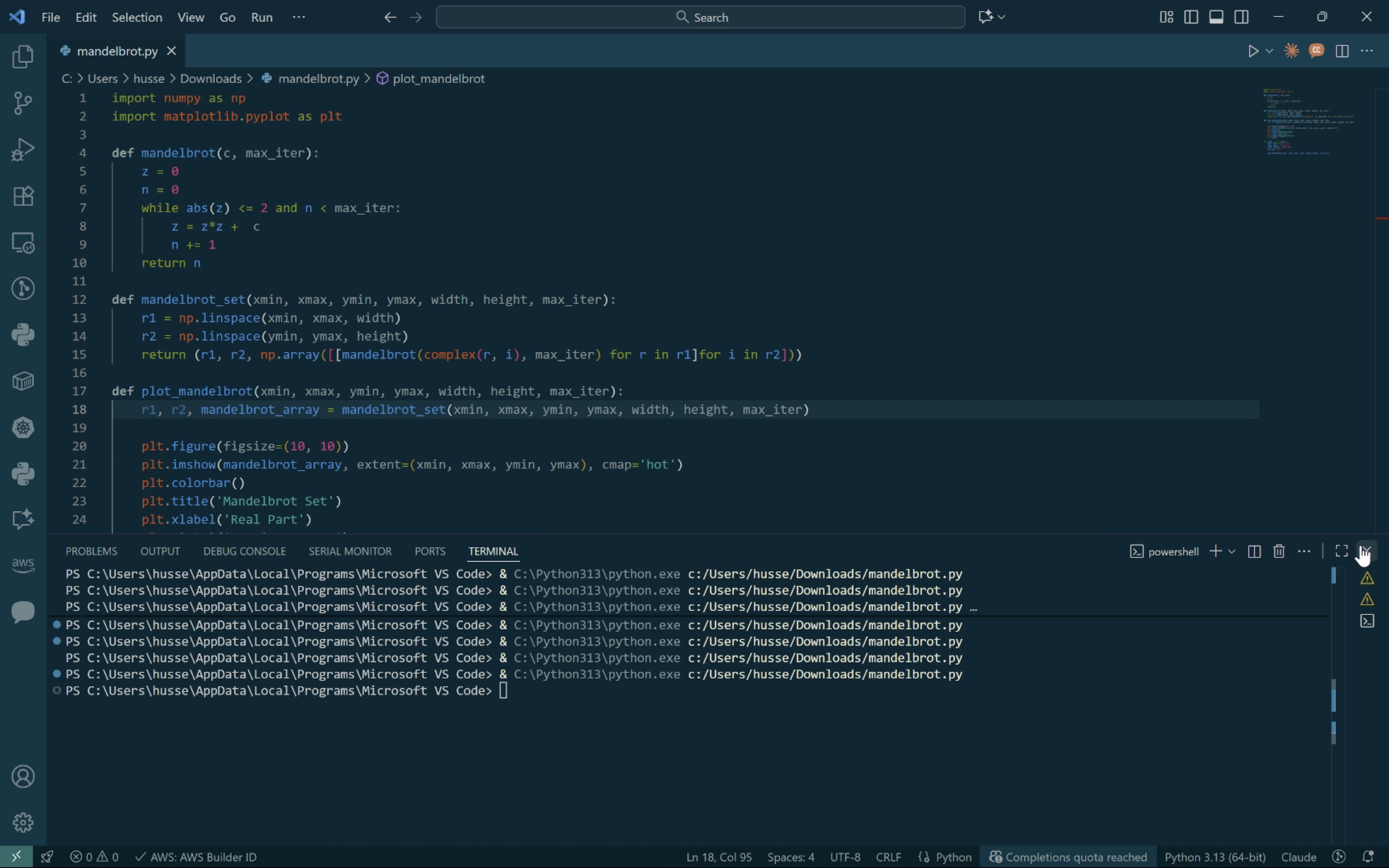 
left_click([1361, 545])
 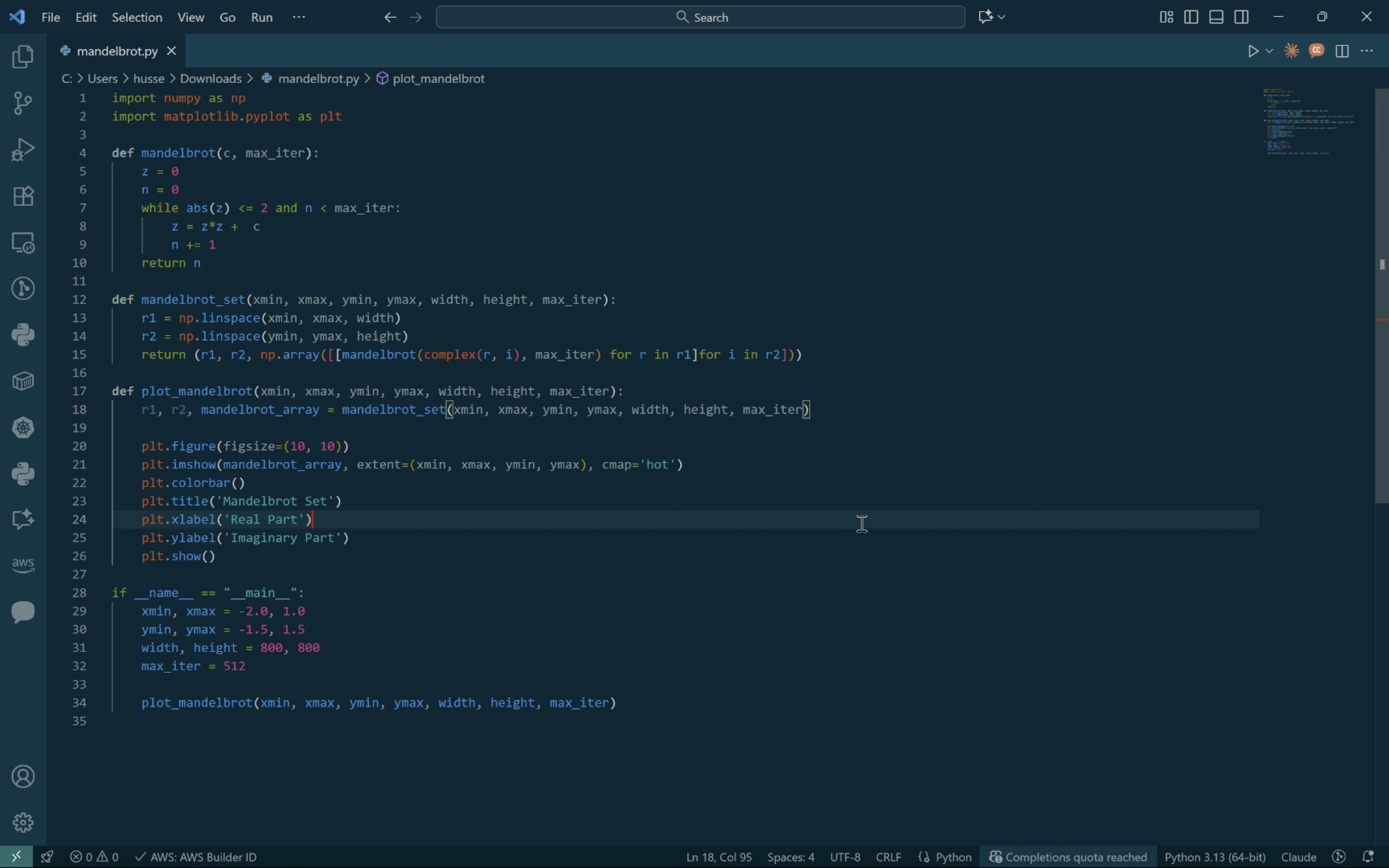 
left_click([860, 523])
 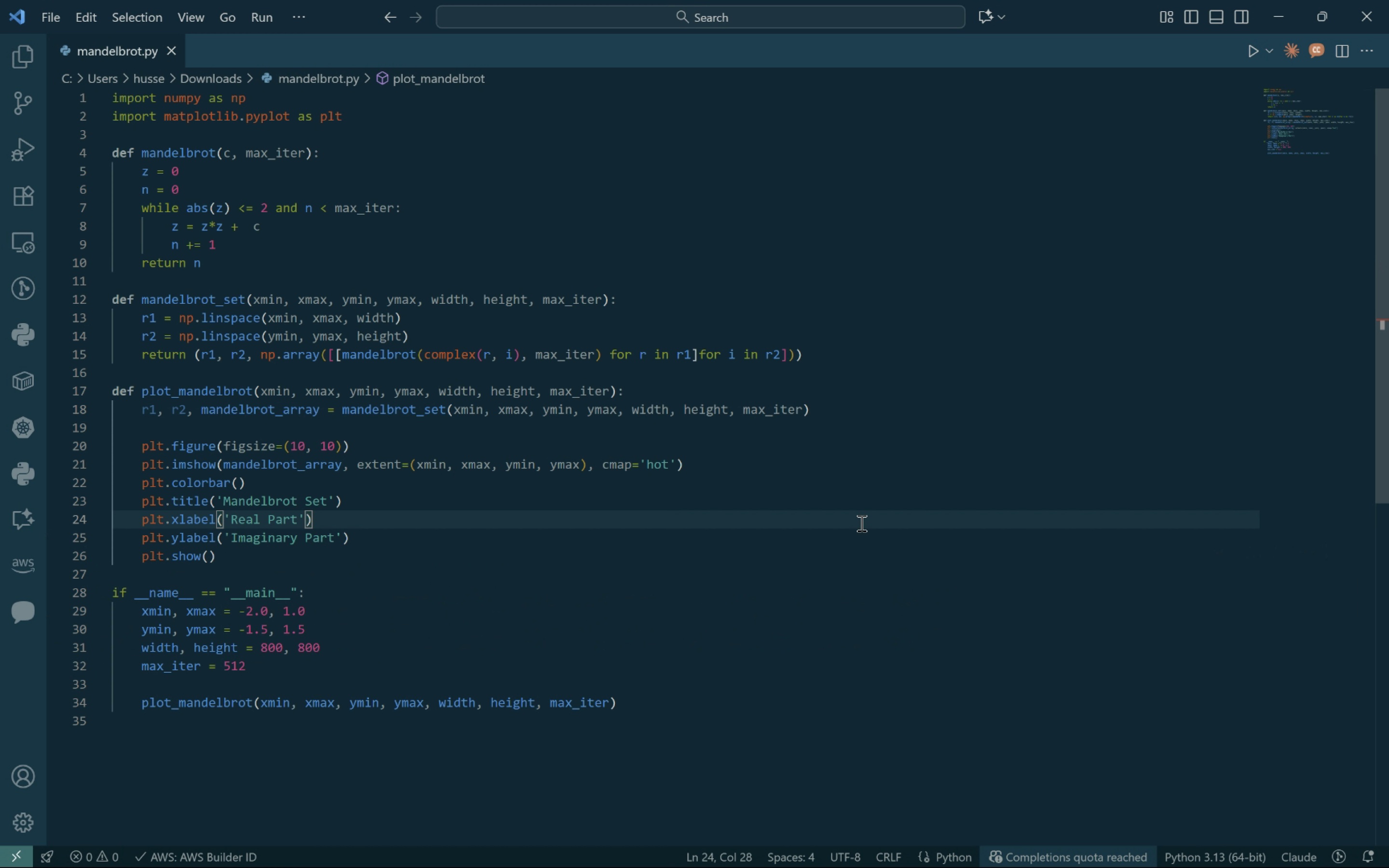 
key(Control+S)
 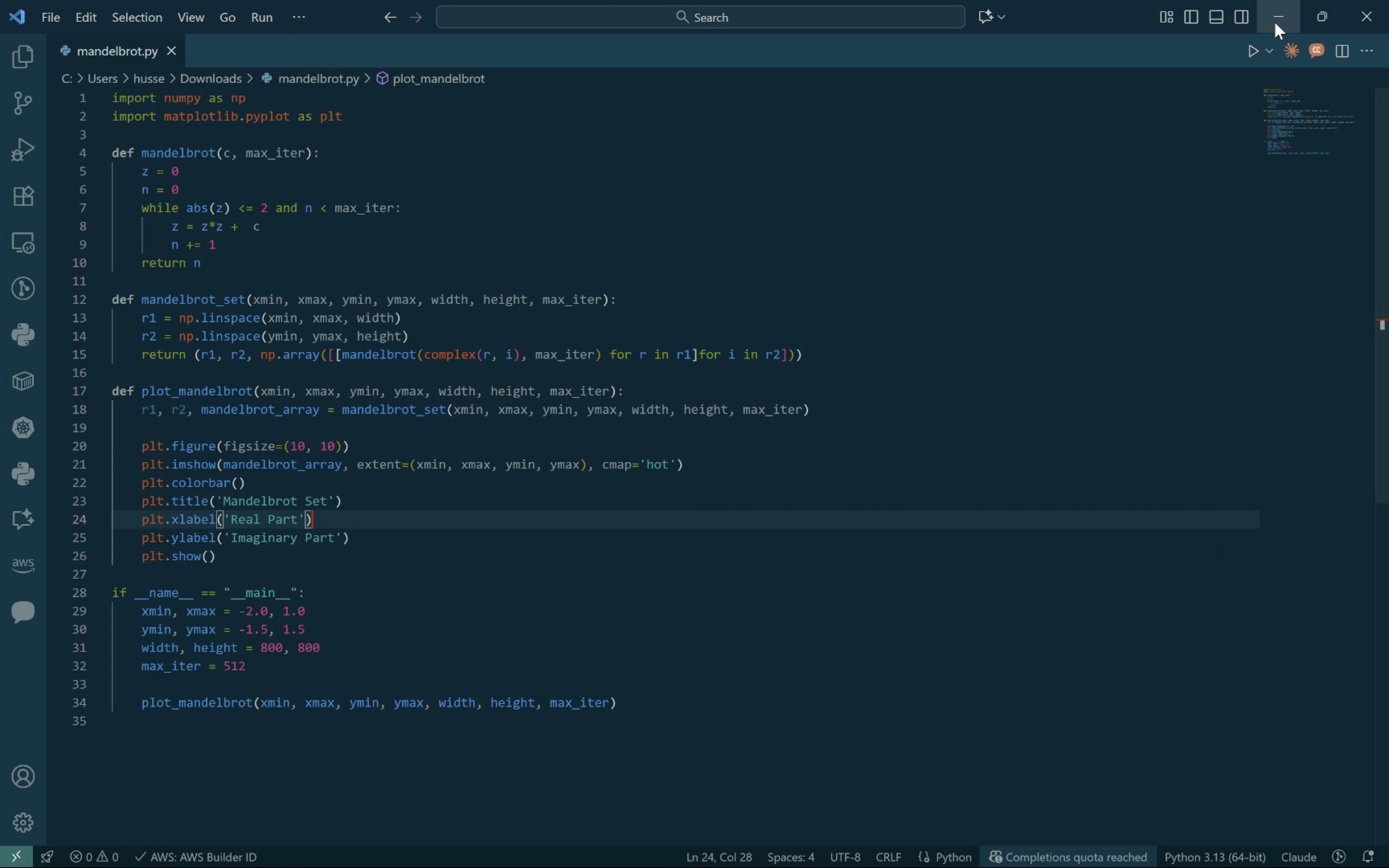 
left_click([1275, 22])
 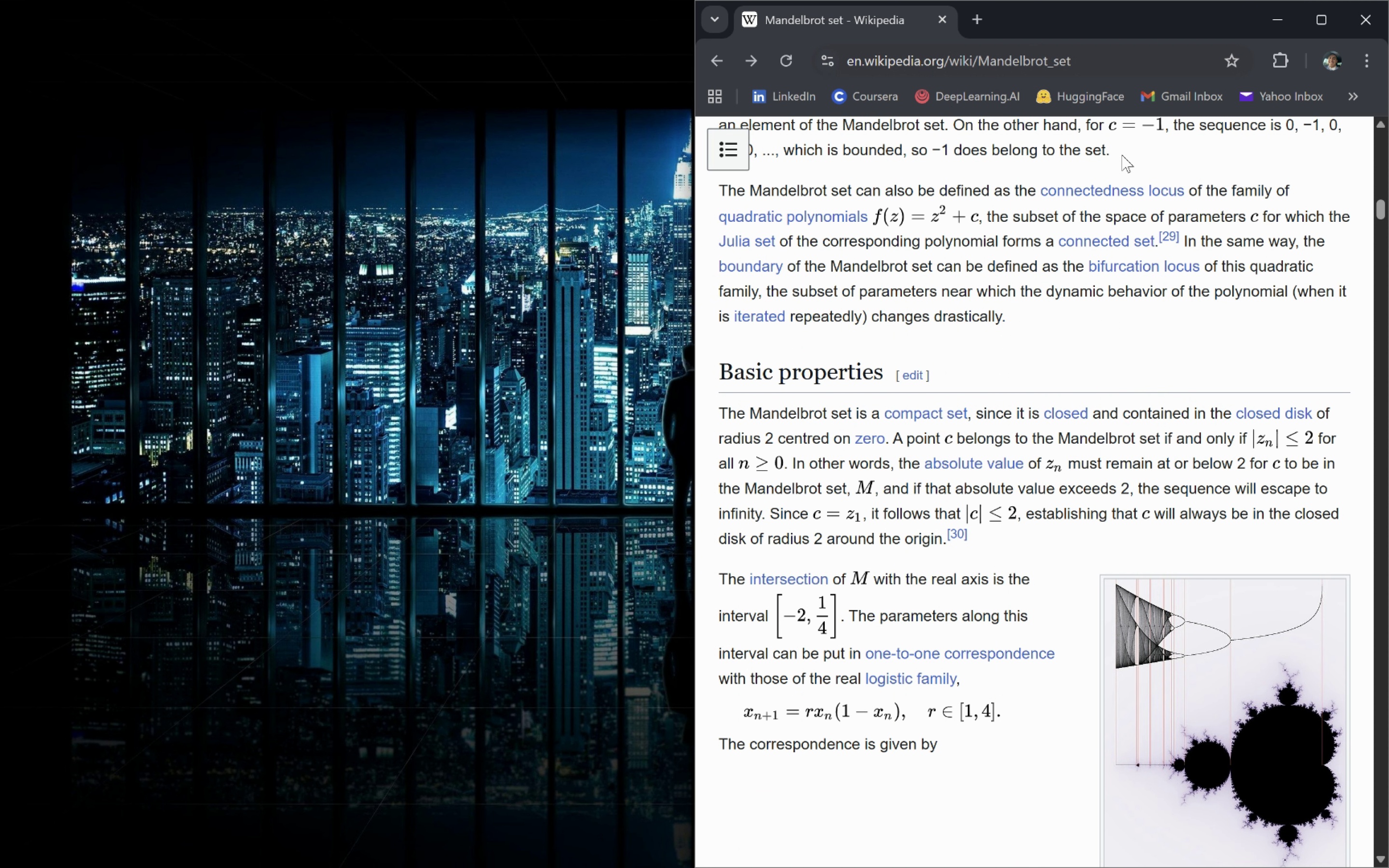 
mouse_move([1160, 345])
 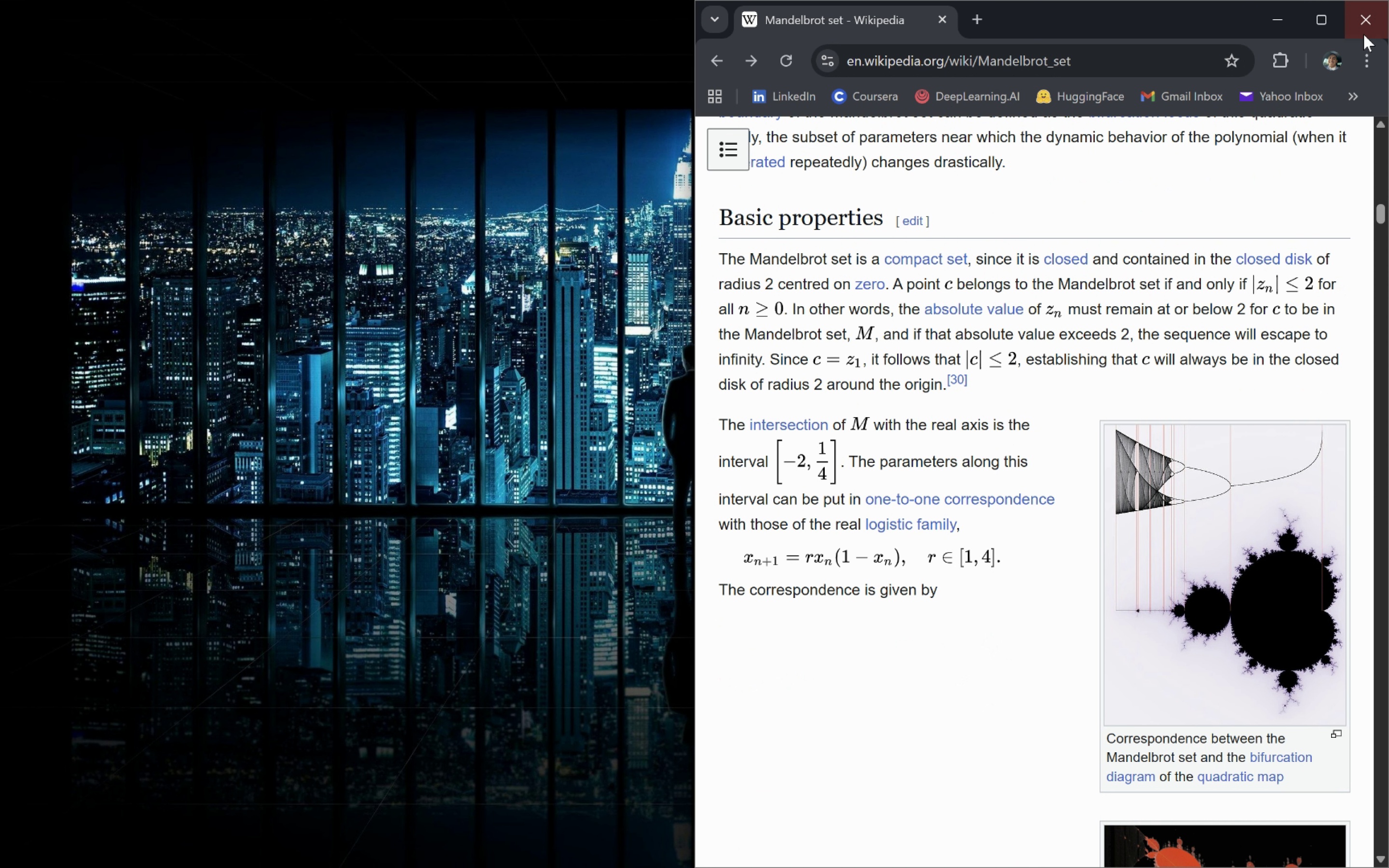 
left_click([1363, 33])
 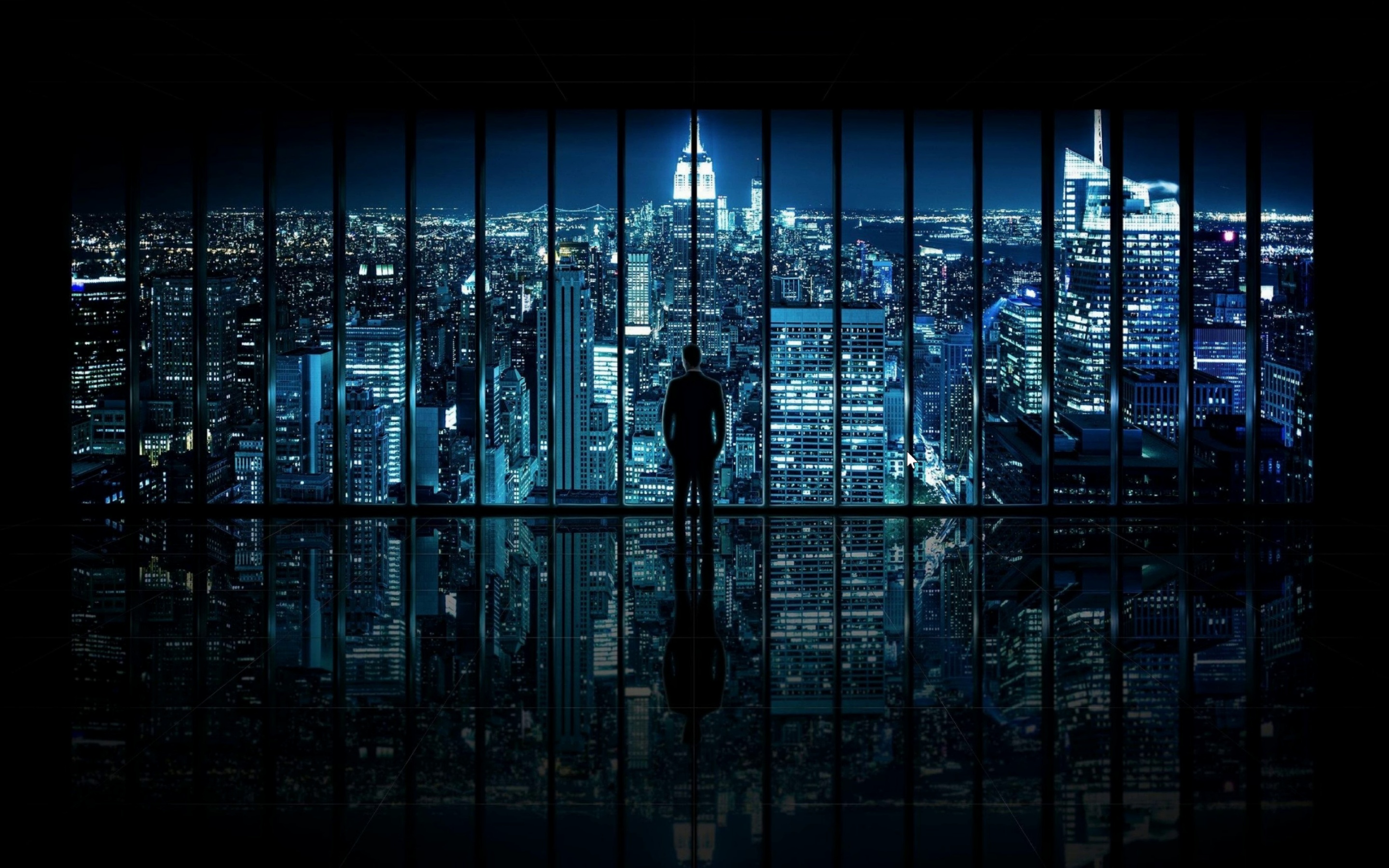 
left_click([907, 451])
 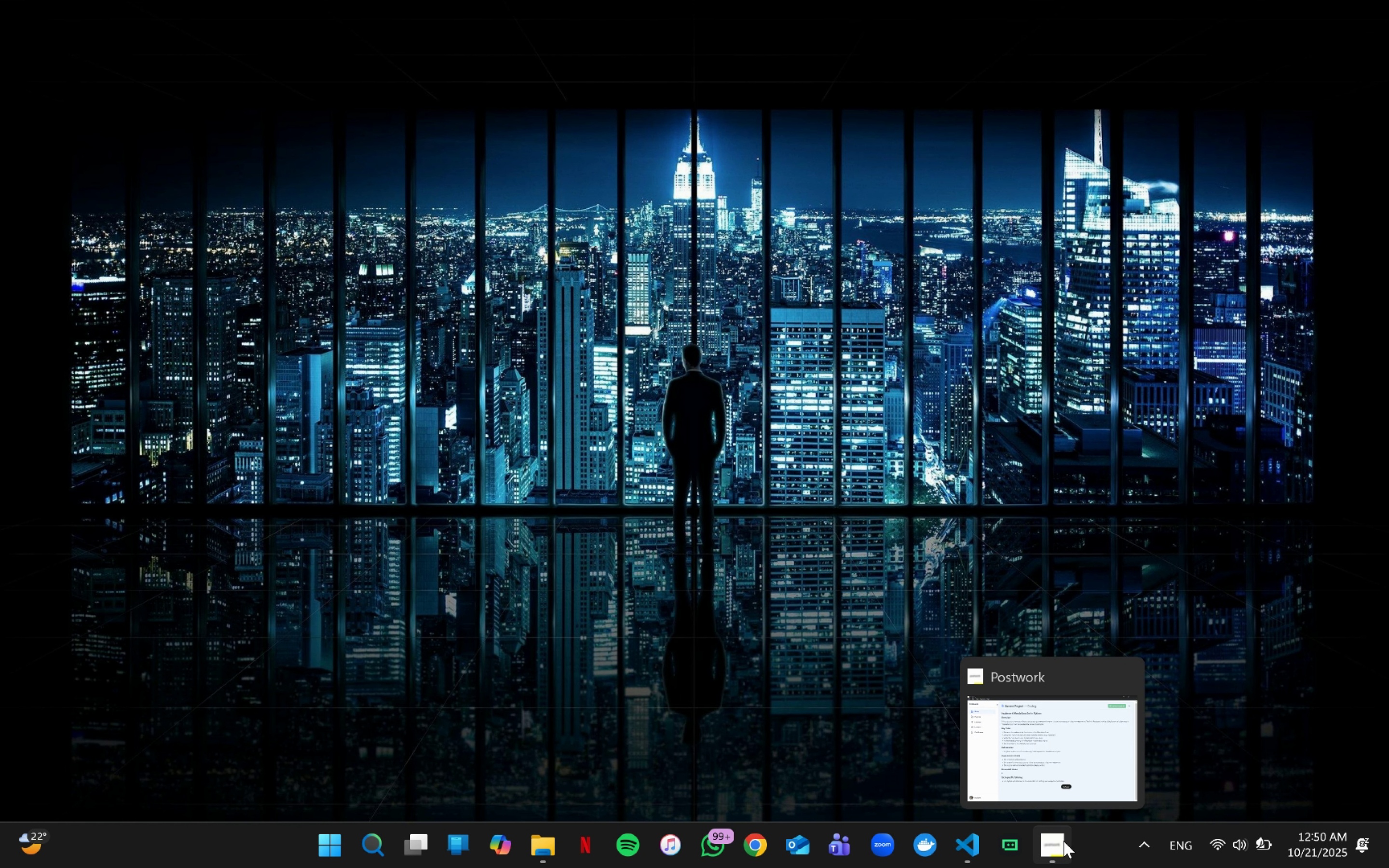 
left_click([1060, 842])